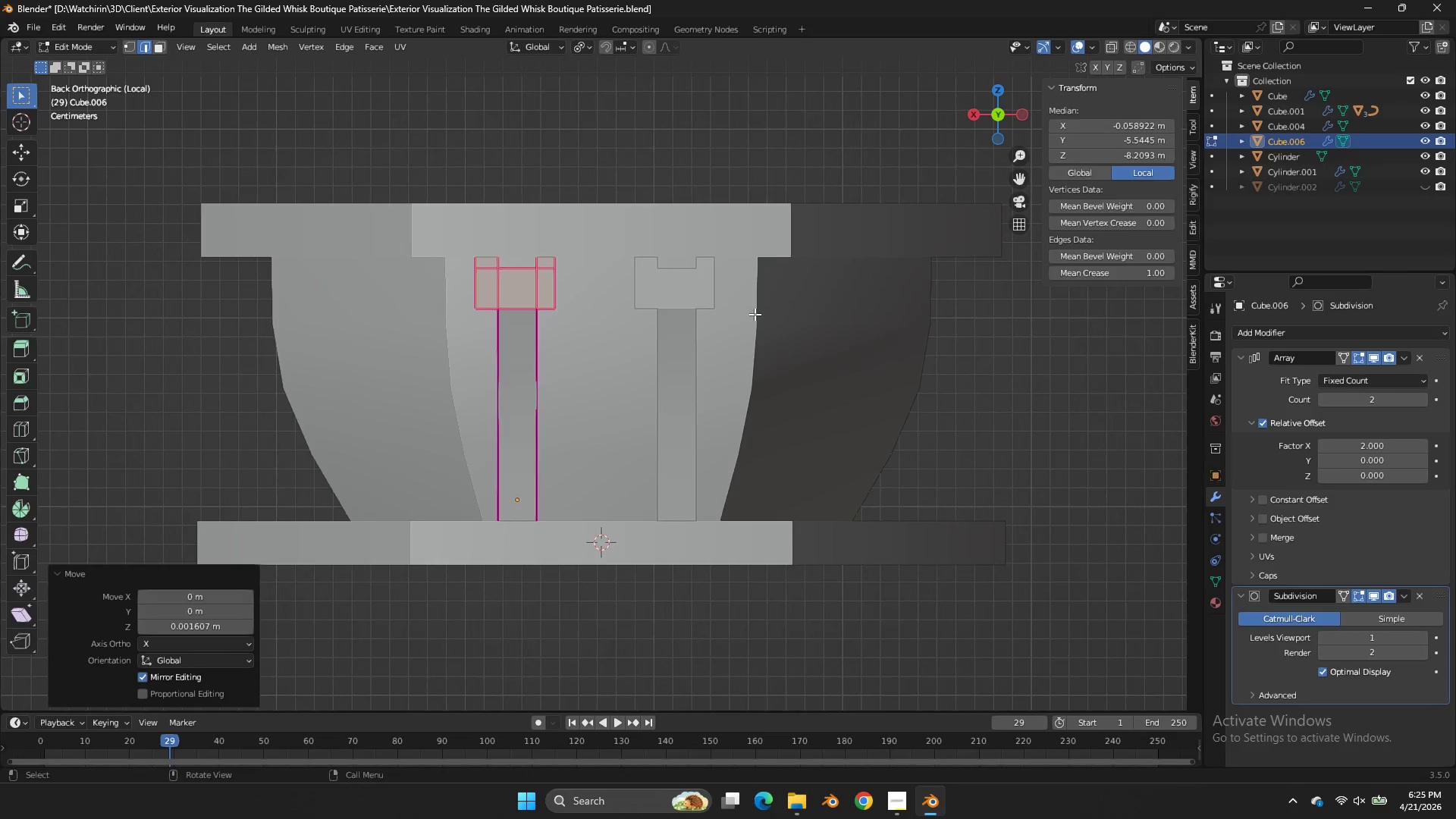 
key(Tab)
type(gx)
 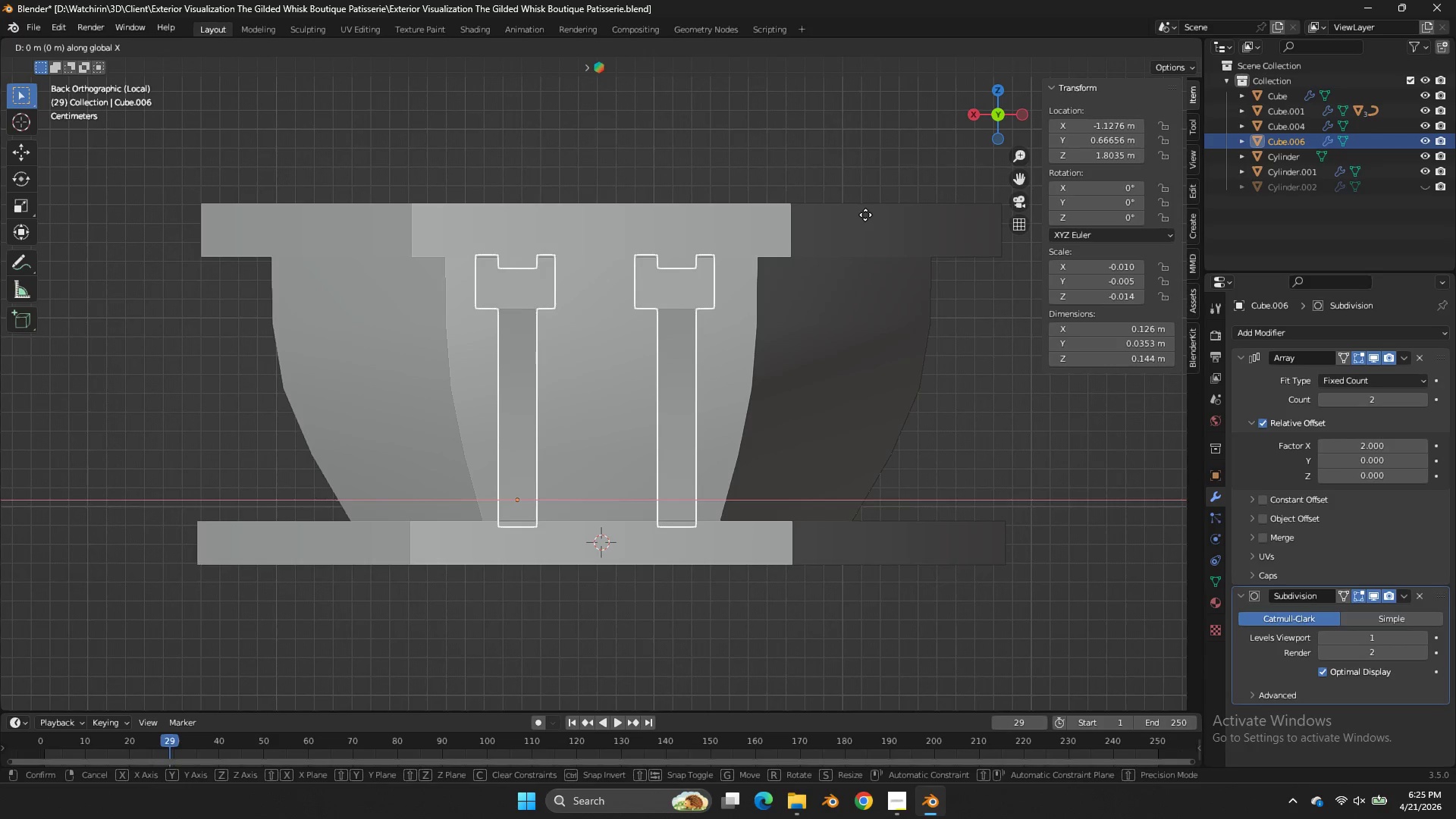 
hold_key(key=ShiftLeft, duration=0.91)
left_click([929, 205])
 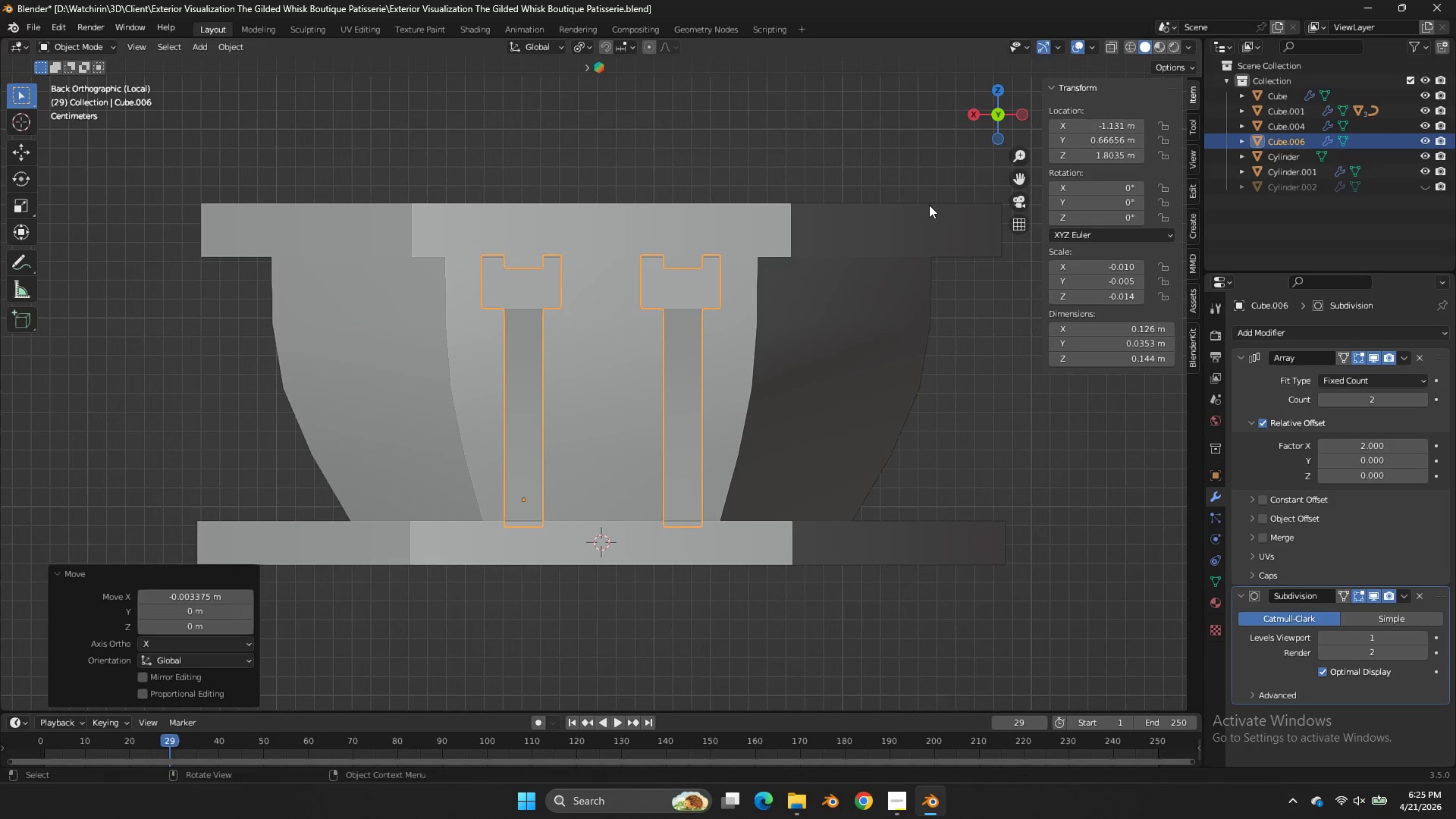 
key(Control+ControlLeft)
 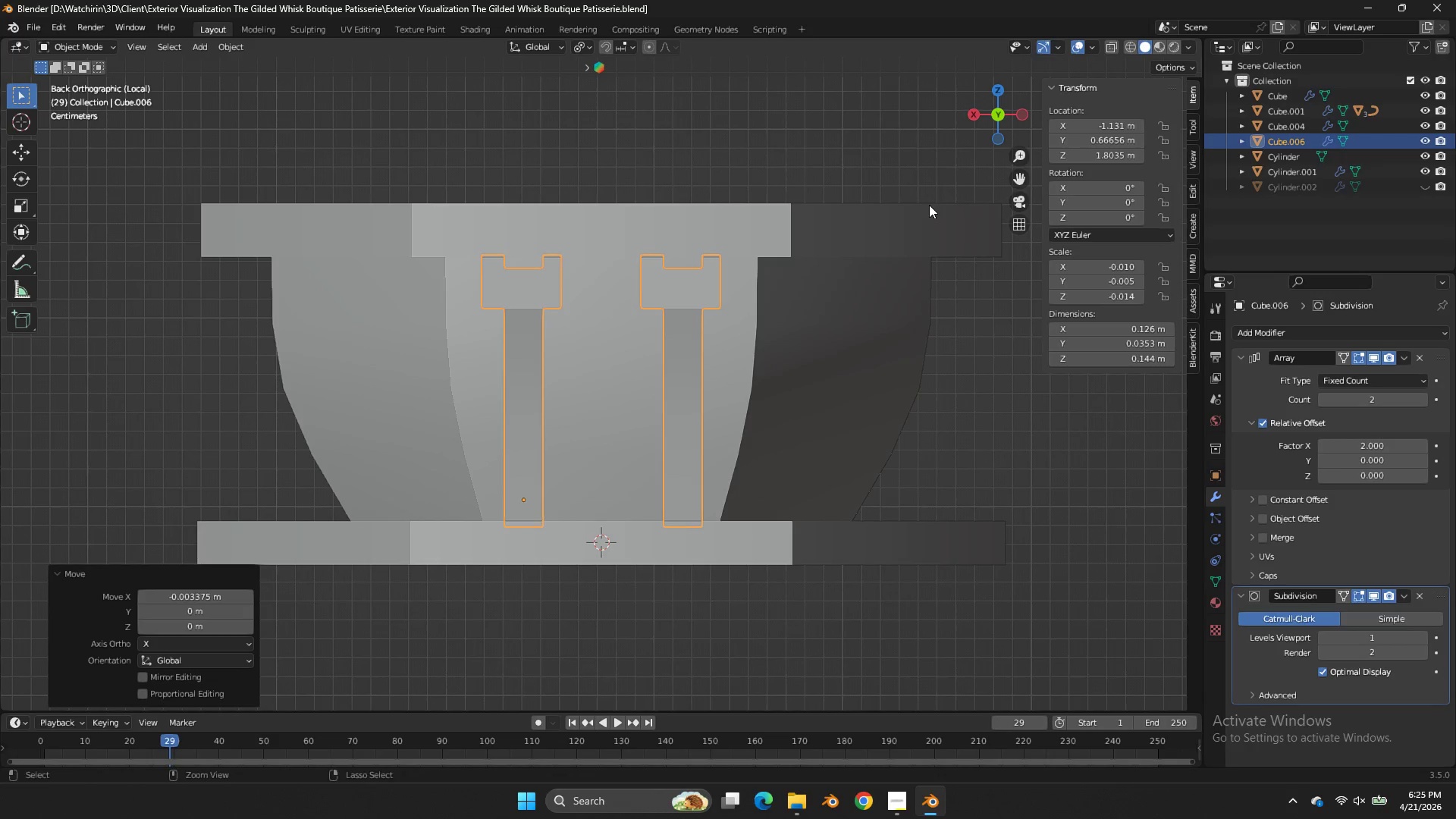 
key(Control+S)
 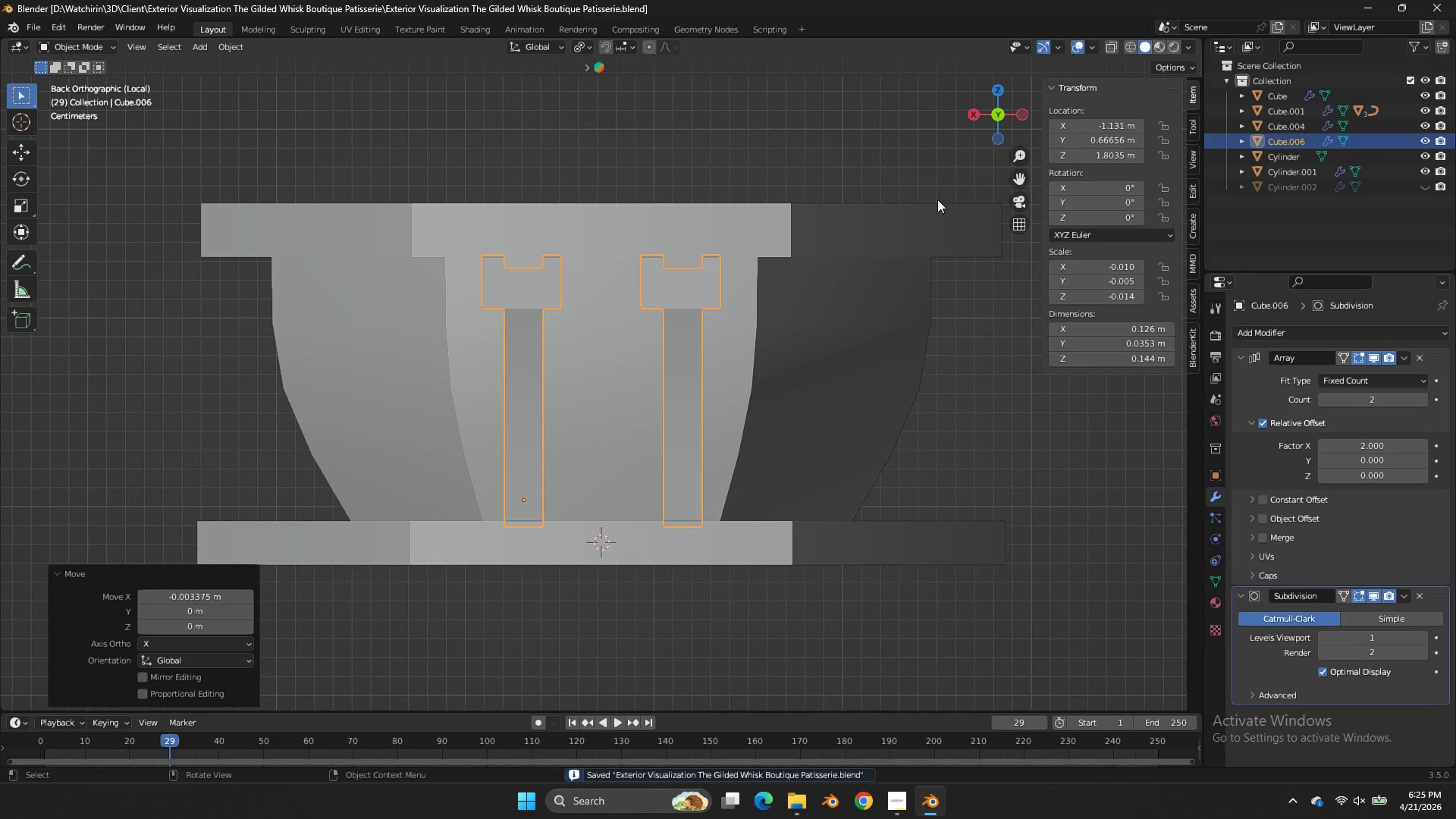 
key(Tab)
 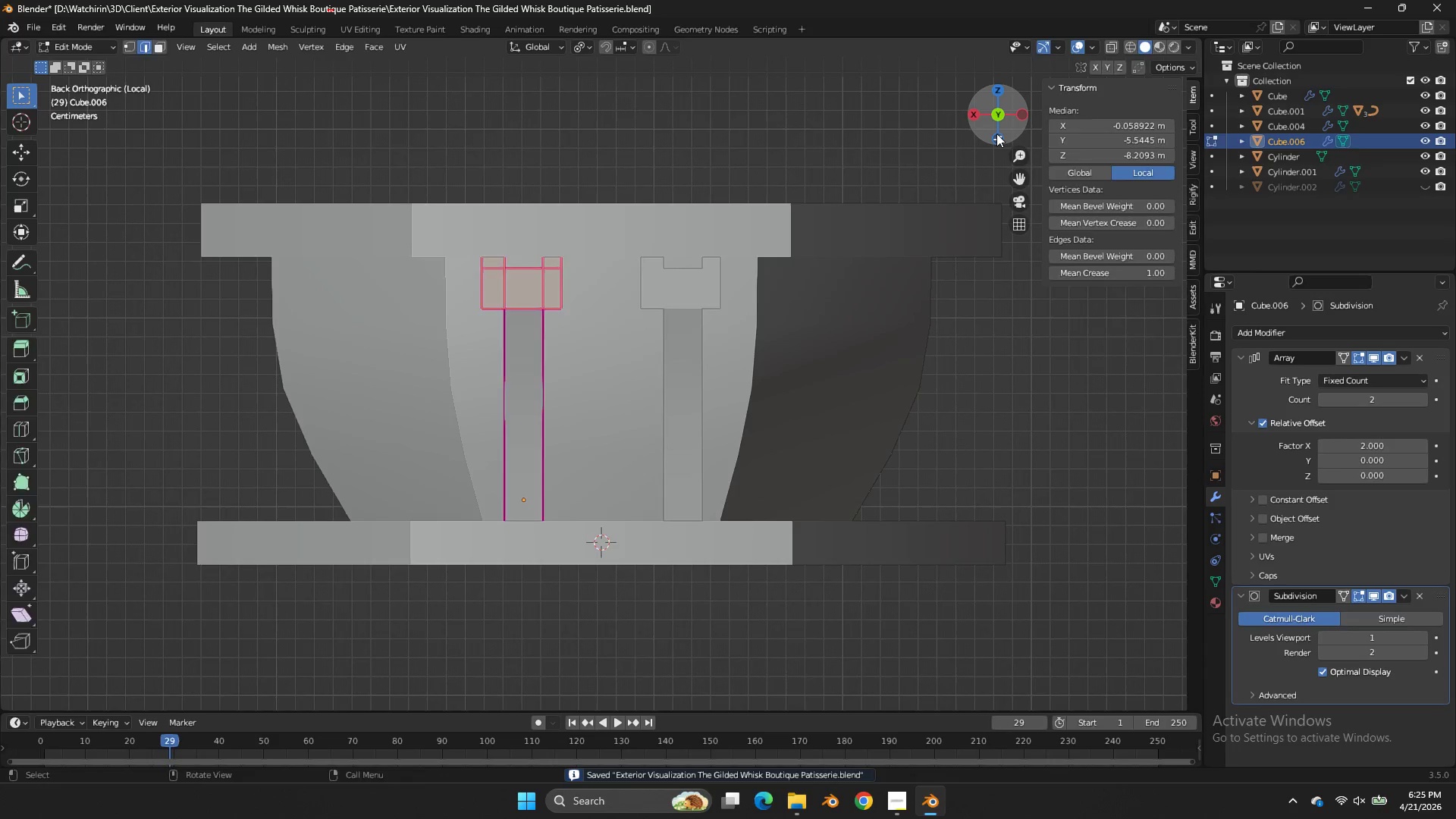 
key(Tab)
 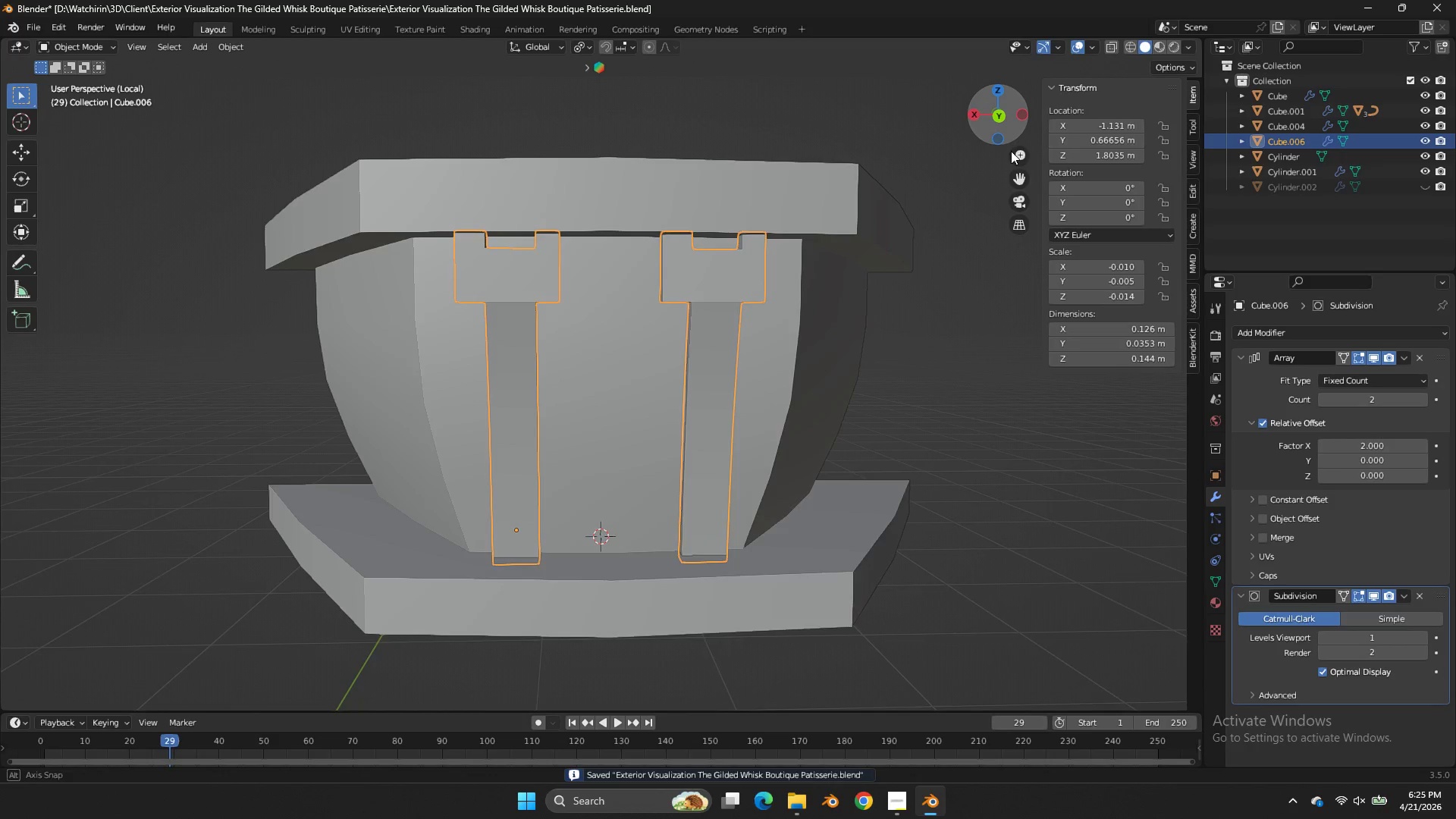 
left_click_drag(start_coordinate=[996, 133], to_coordinate=[922, 184])
 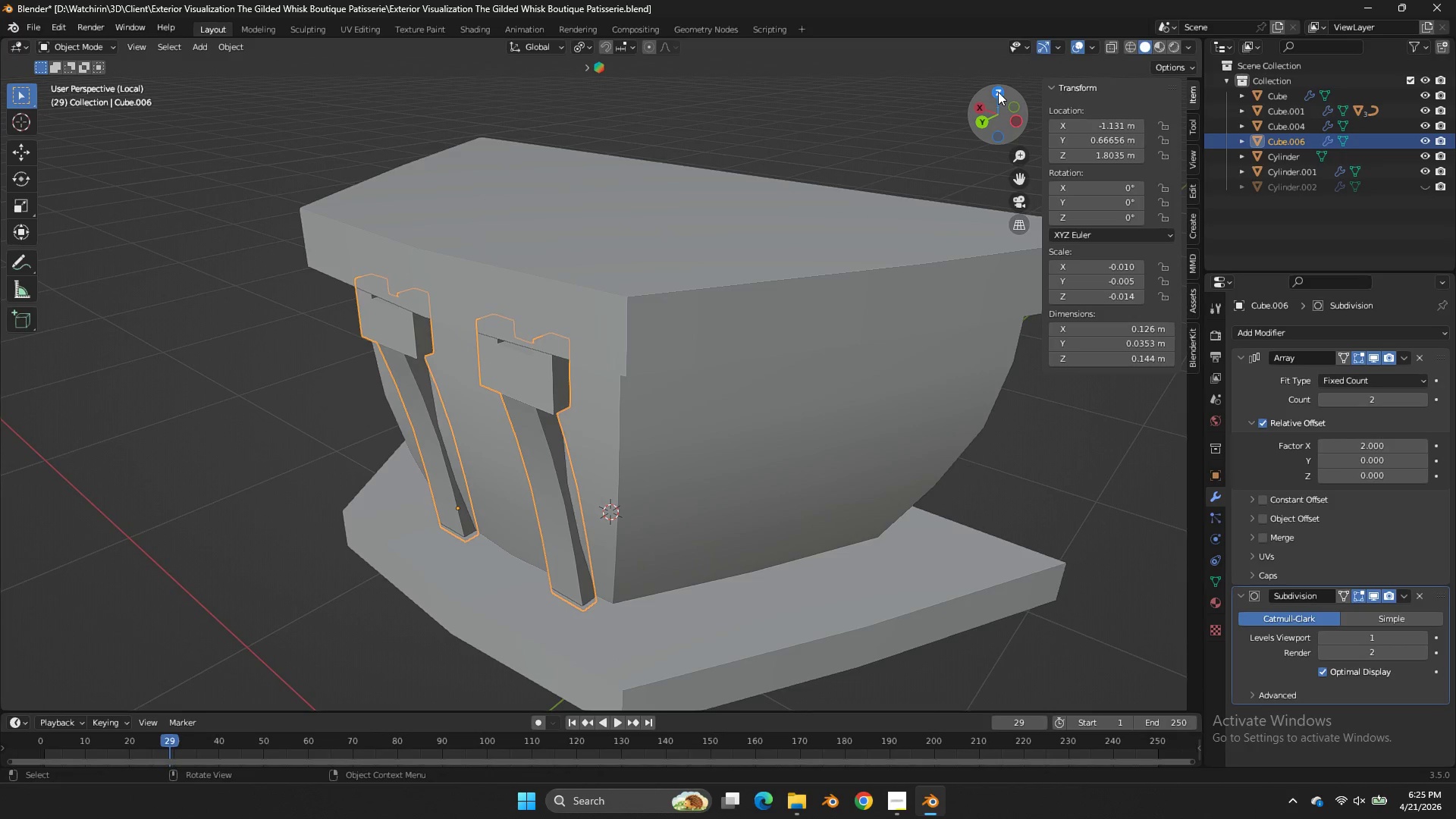 
left_click([998, 92])
 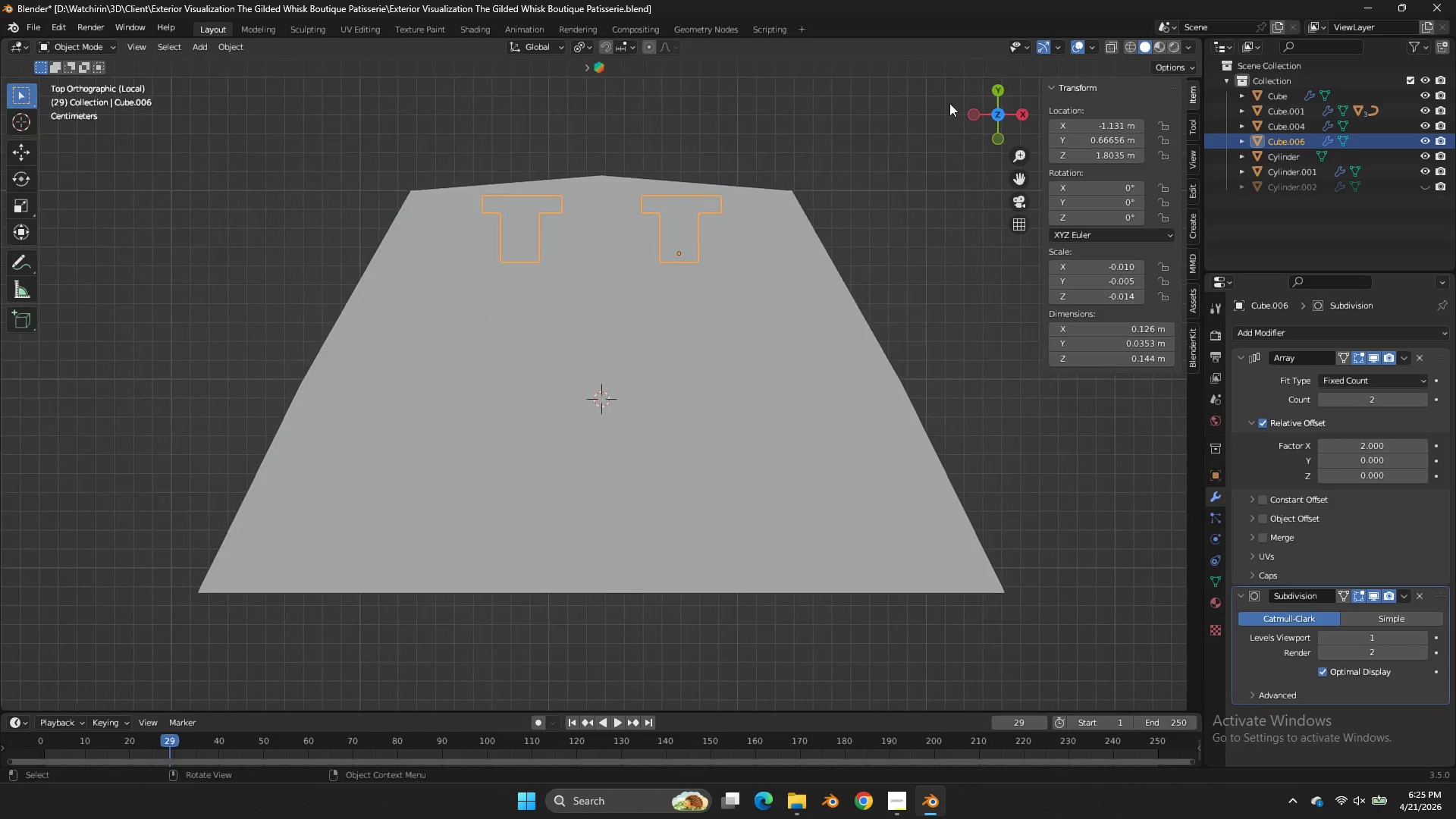 
key(Z)
 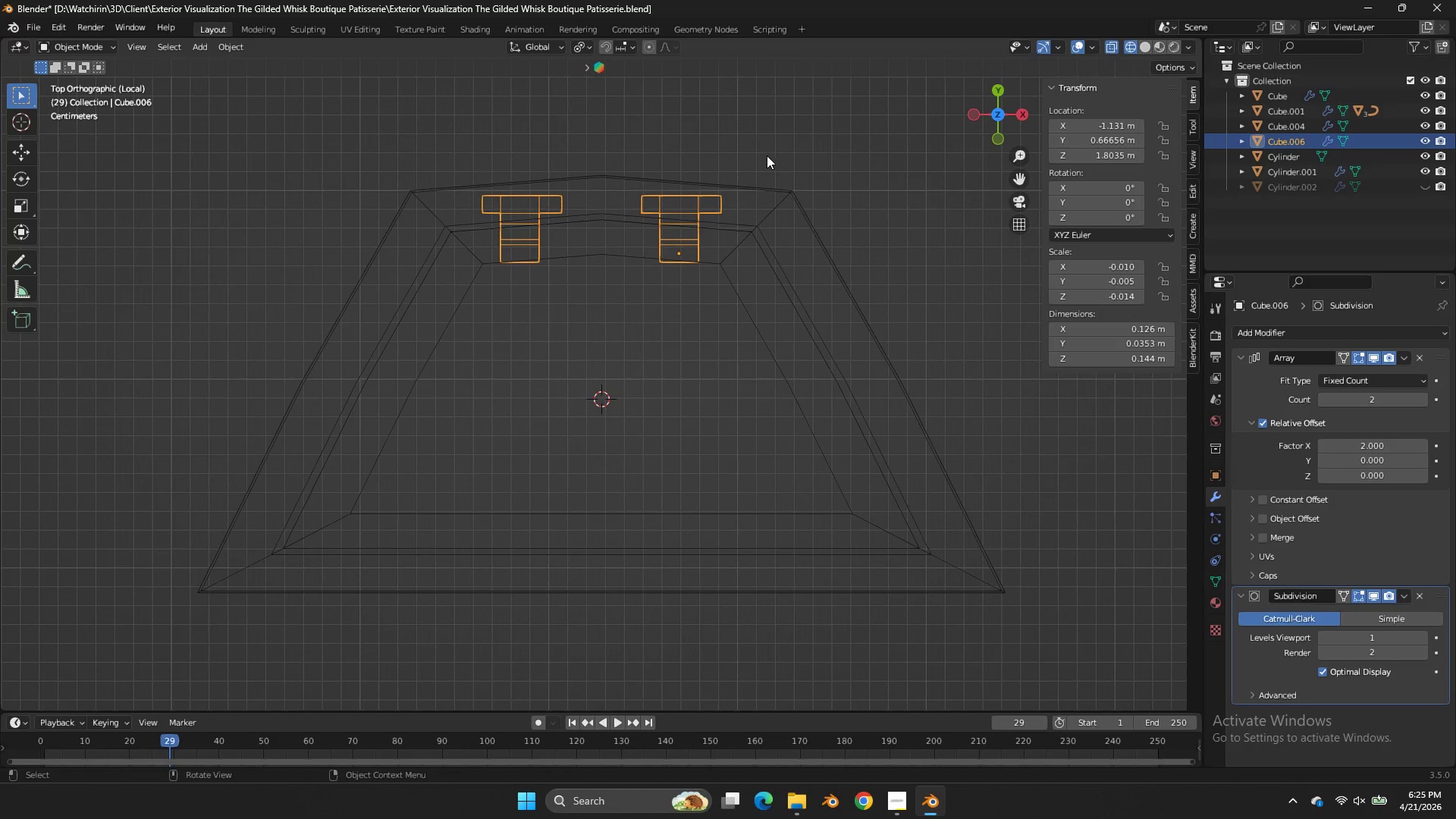 
scroll: coordinate [769, 158], scroll_direction: down, amount: 1.0
 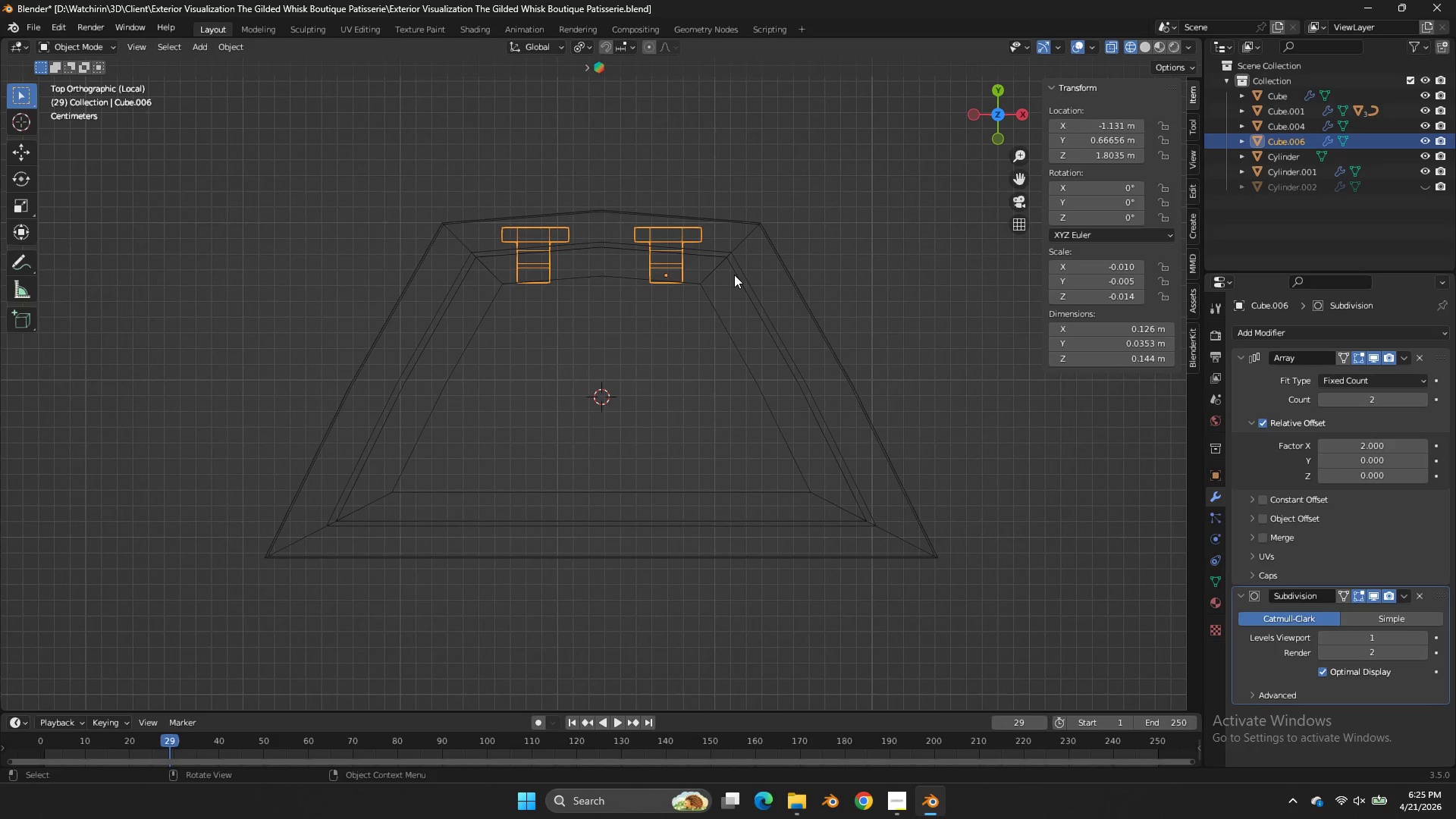 
key(Shift+ShiftLeft)
 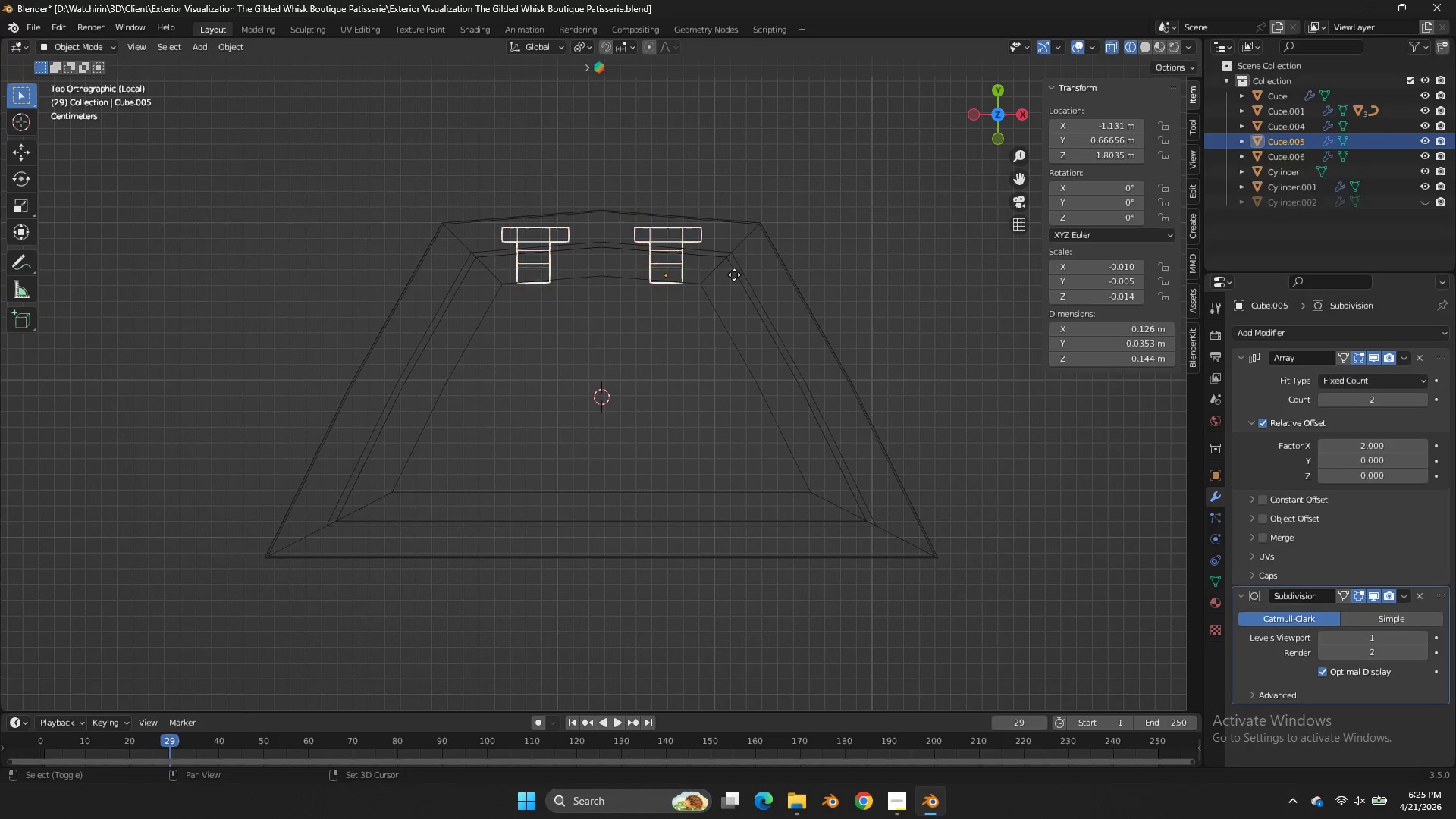 
key(Shift+D)
 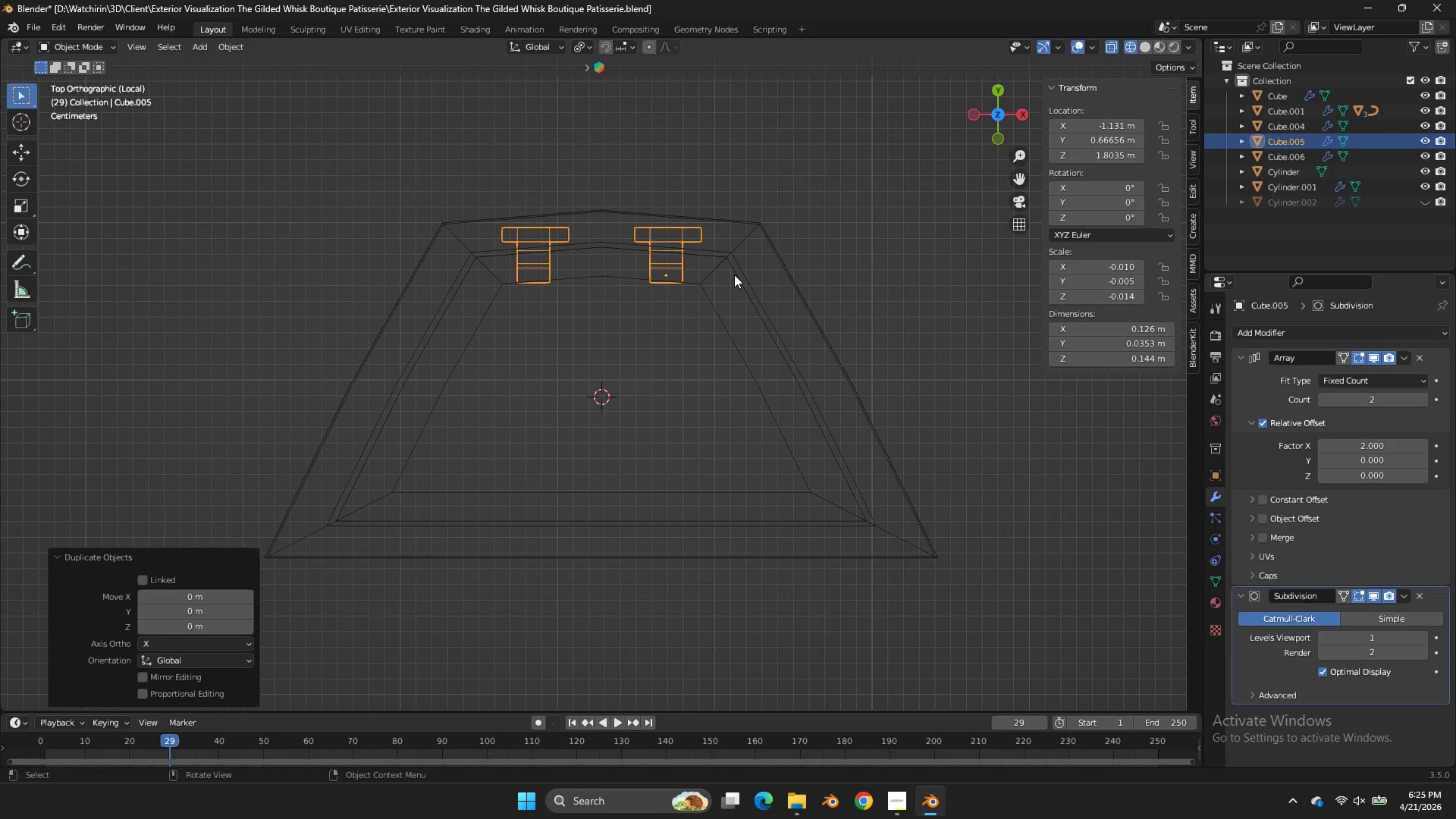 
right_click([734, 275])
 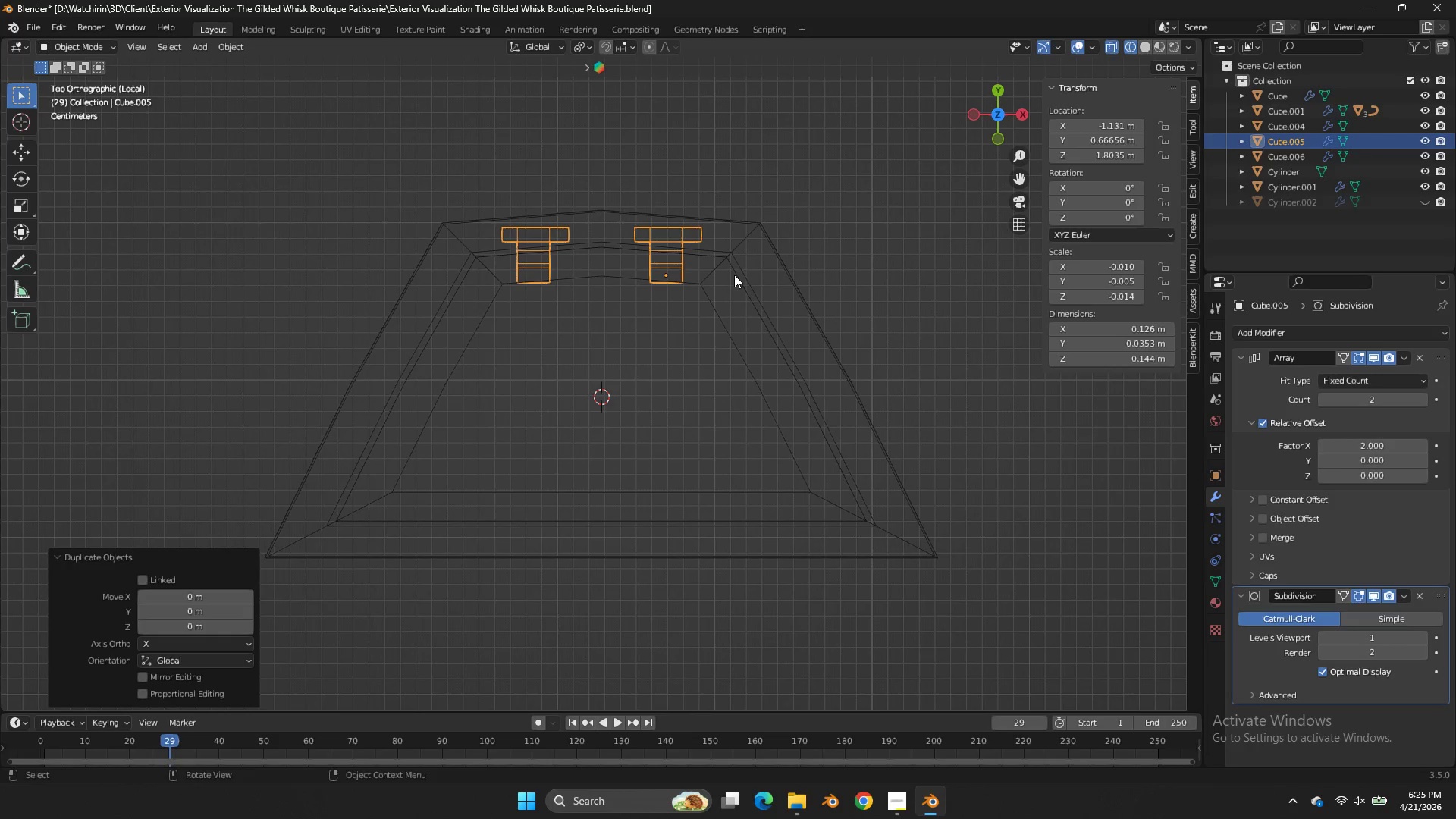 
key(R)
 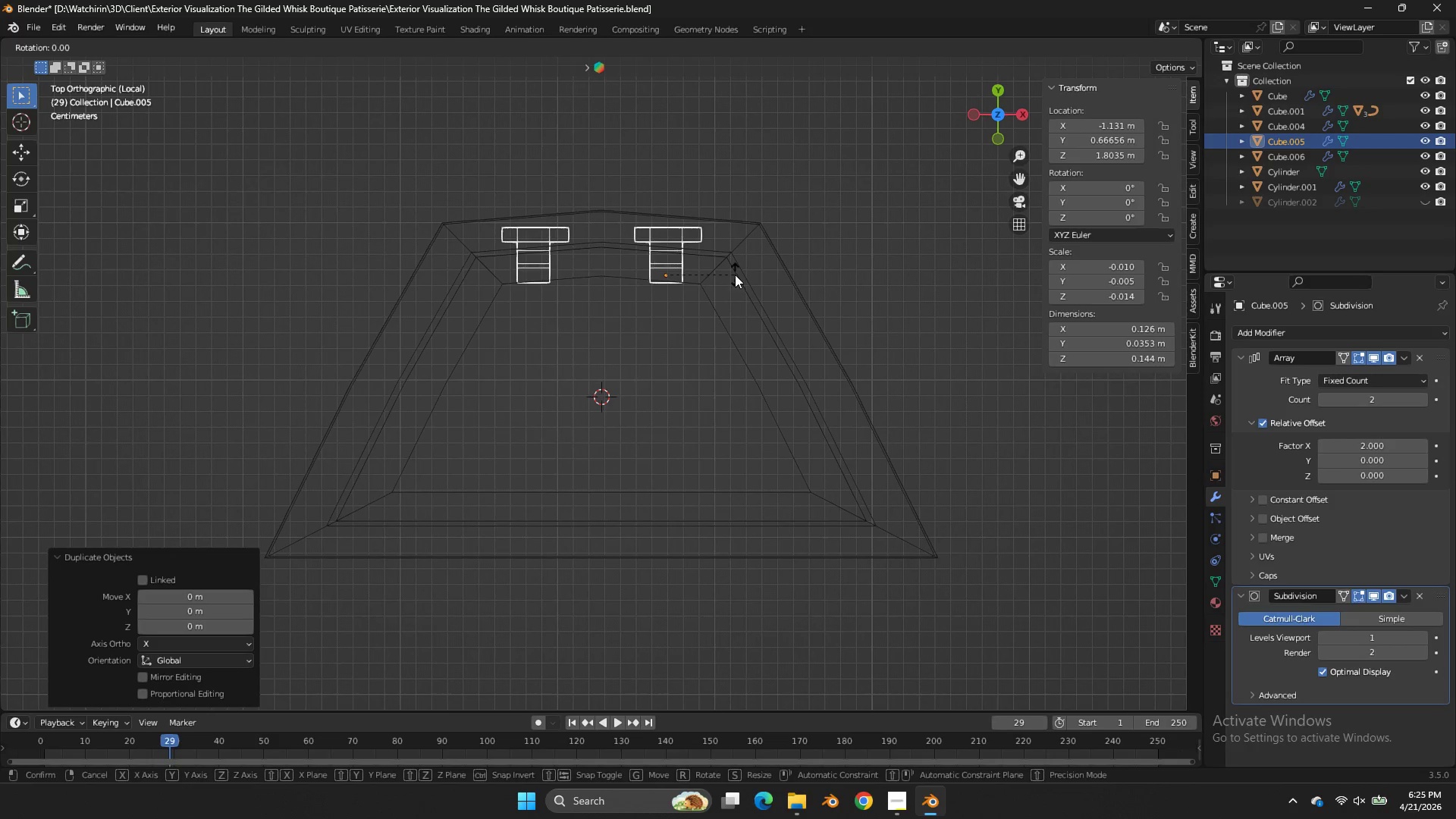 
hold_key(key=ControlLeft, duration=1.83)
left_click([727, 366])
 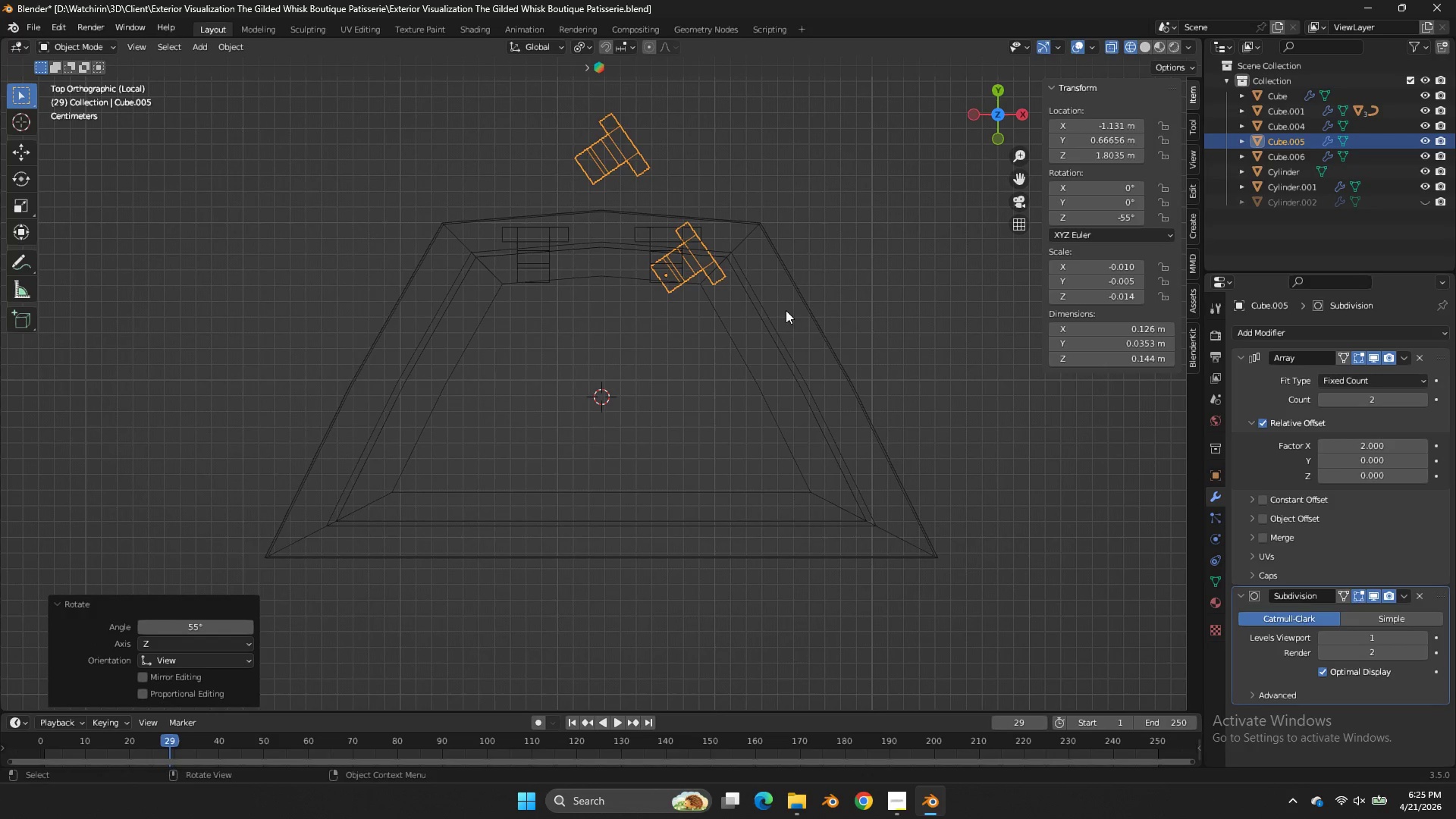 
key(R)
 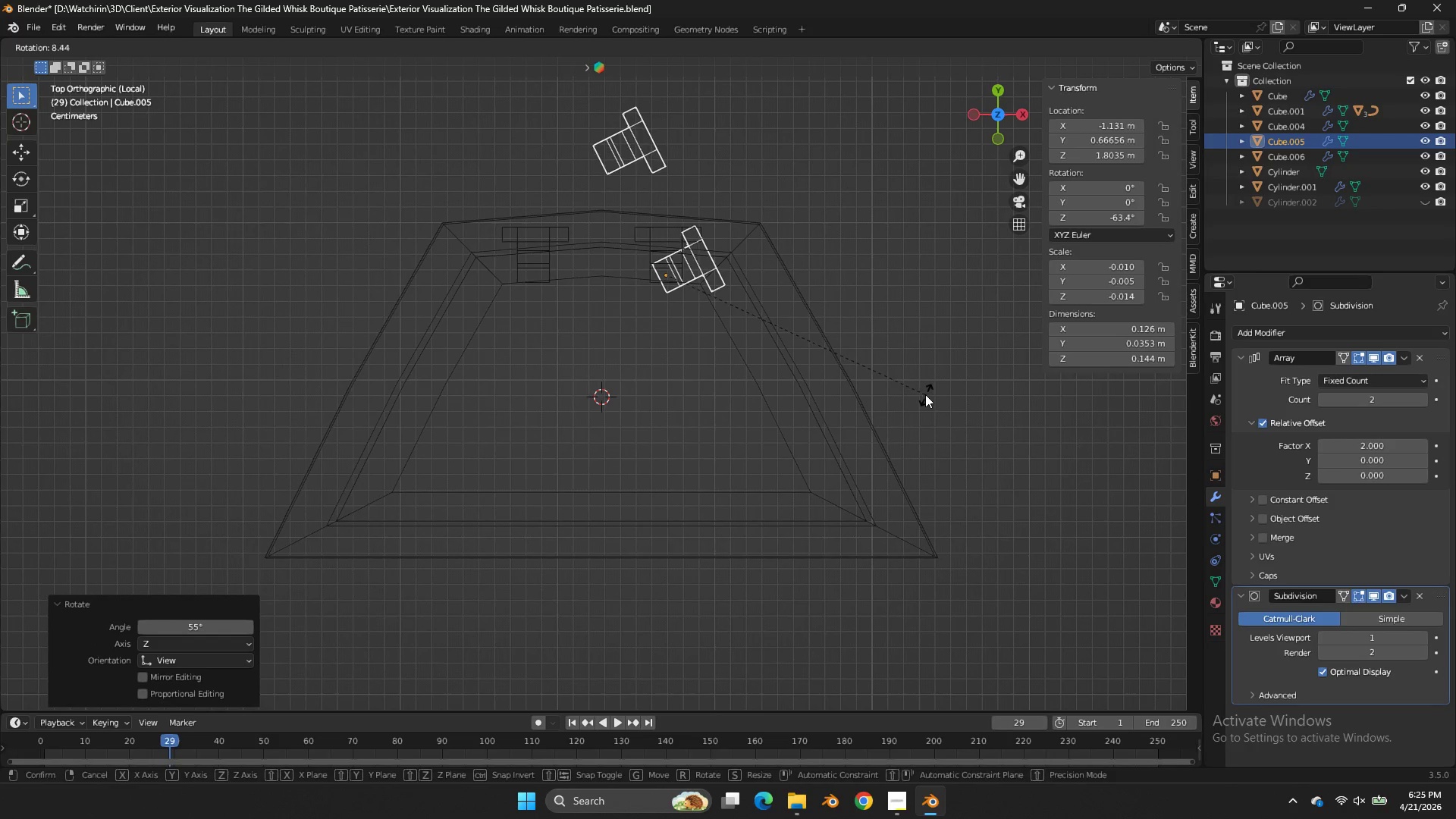 
right_click([925, 394])
 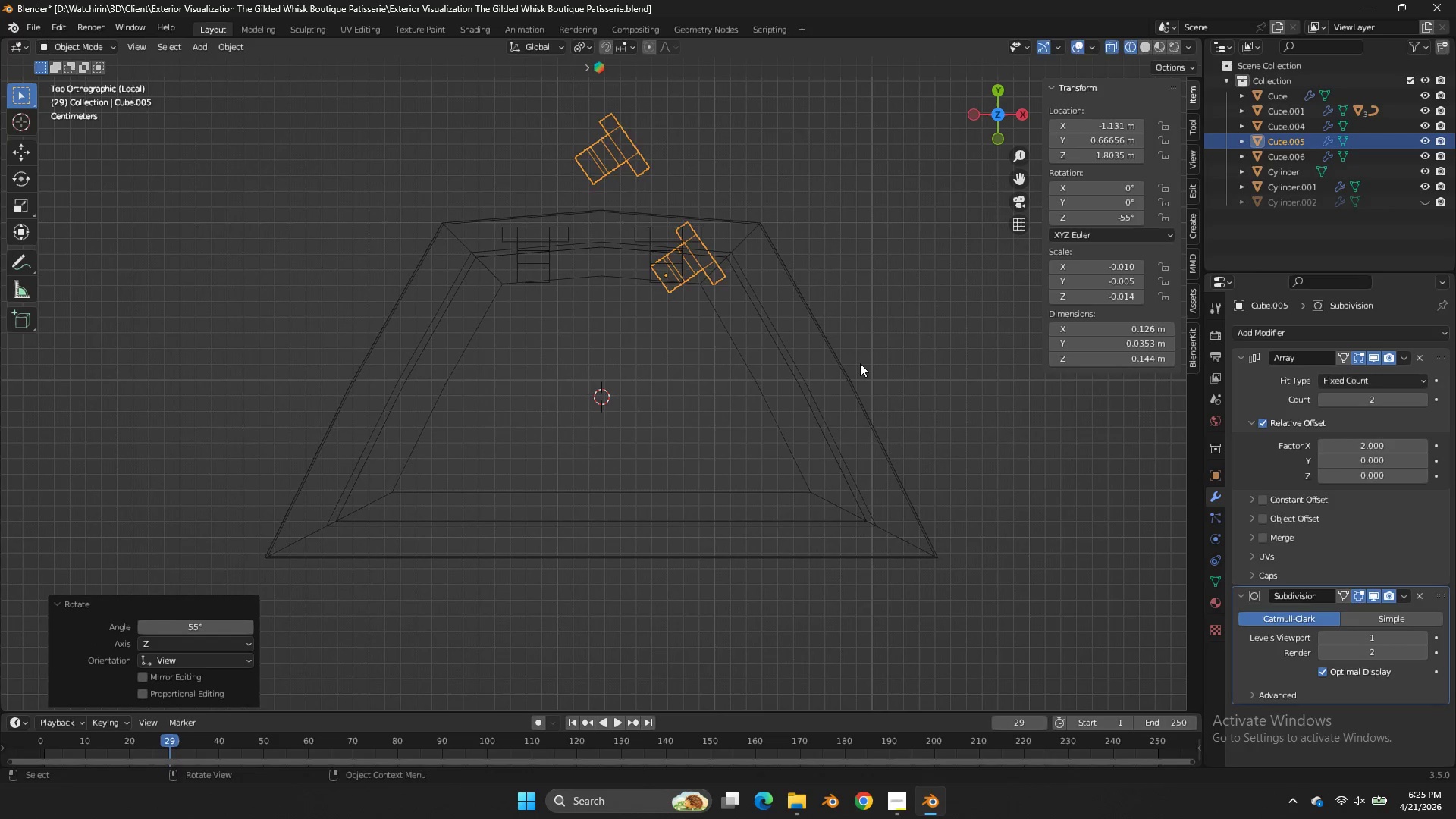 
key(G)
 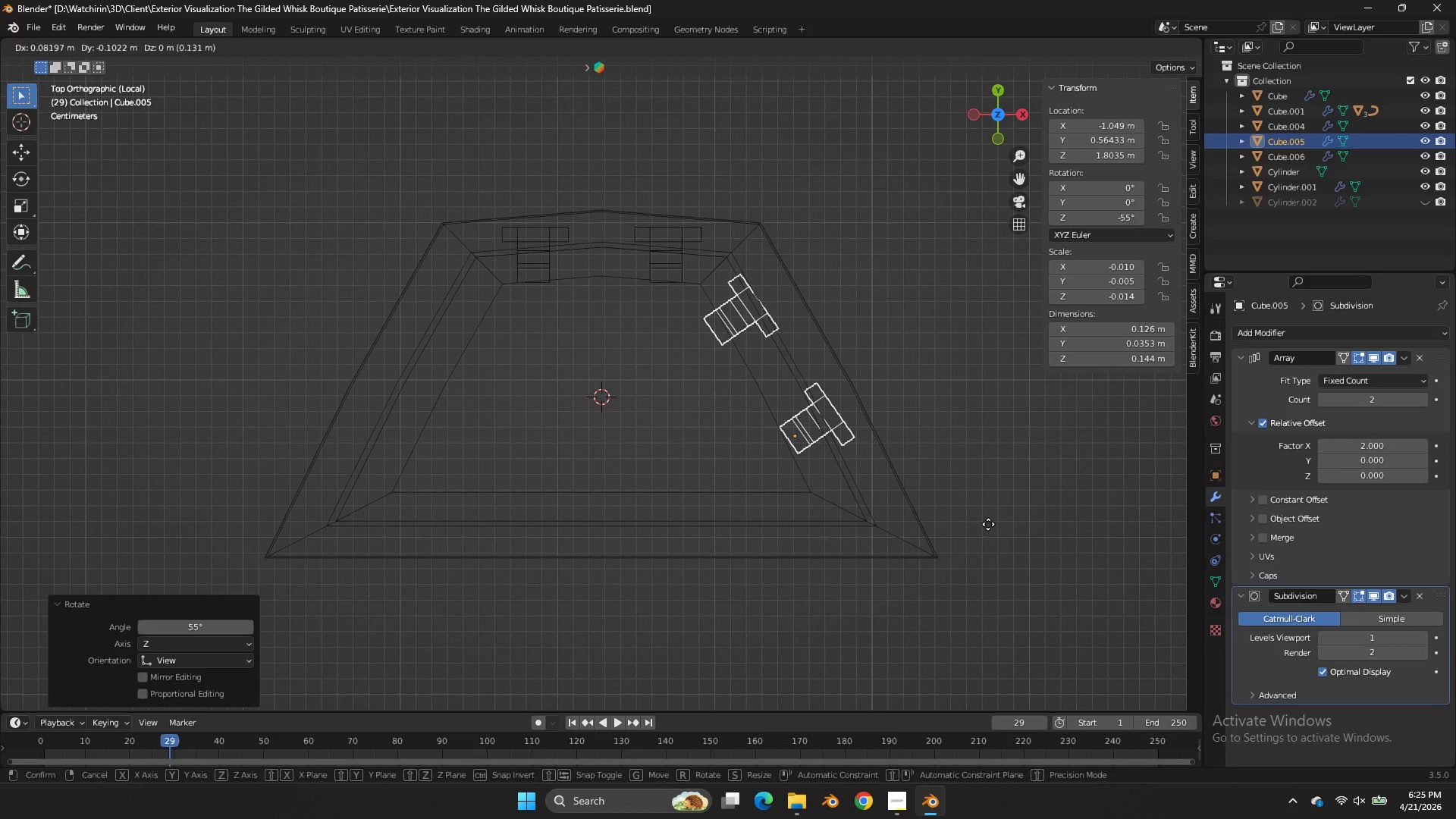 
left_click([988, 526])
 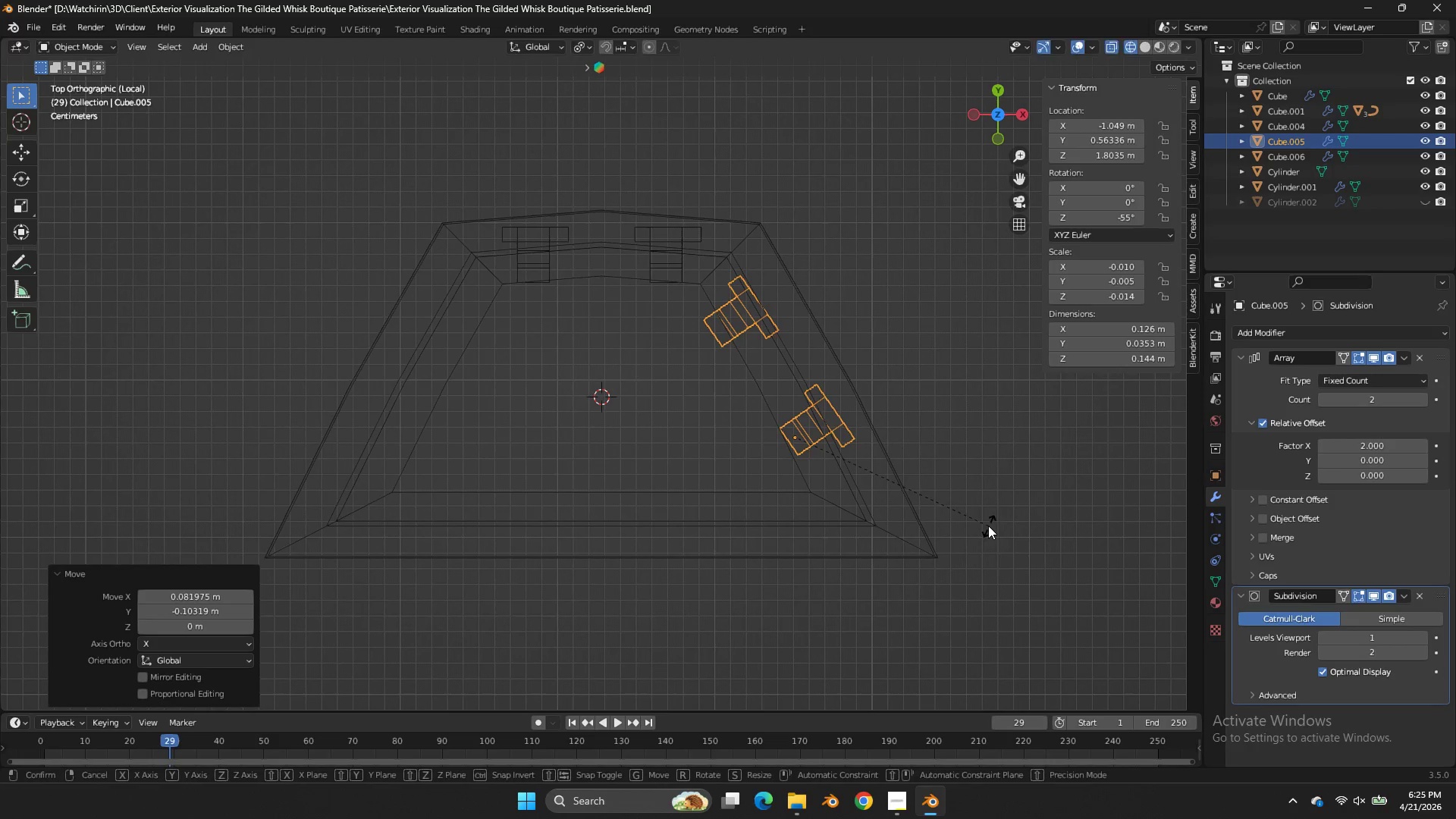 
key(R)
 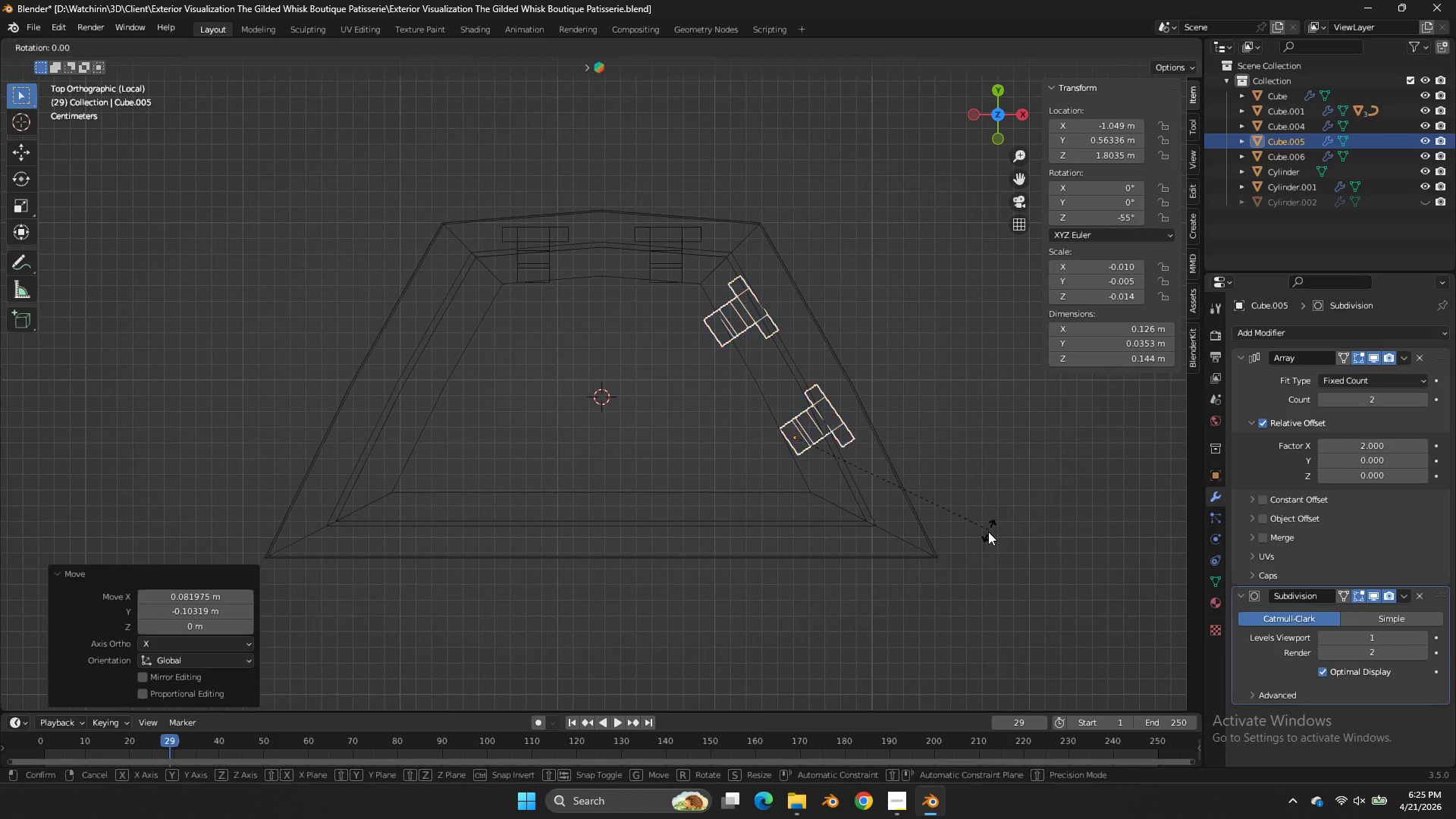 
hold_key(key=ControlLeft, duration=1.25)
left_click([986, 550])
 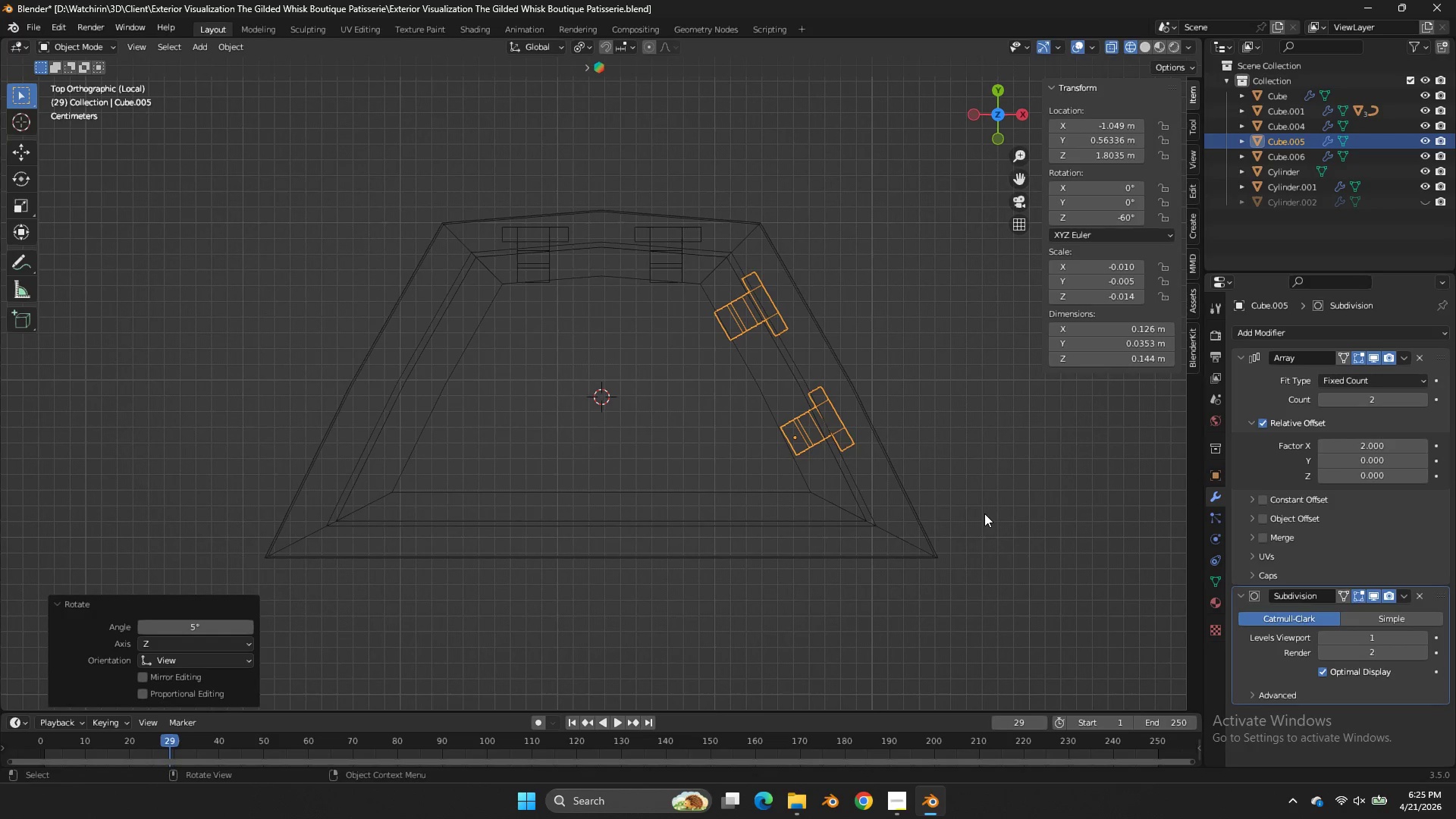 
key(R)
 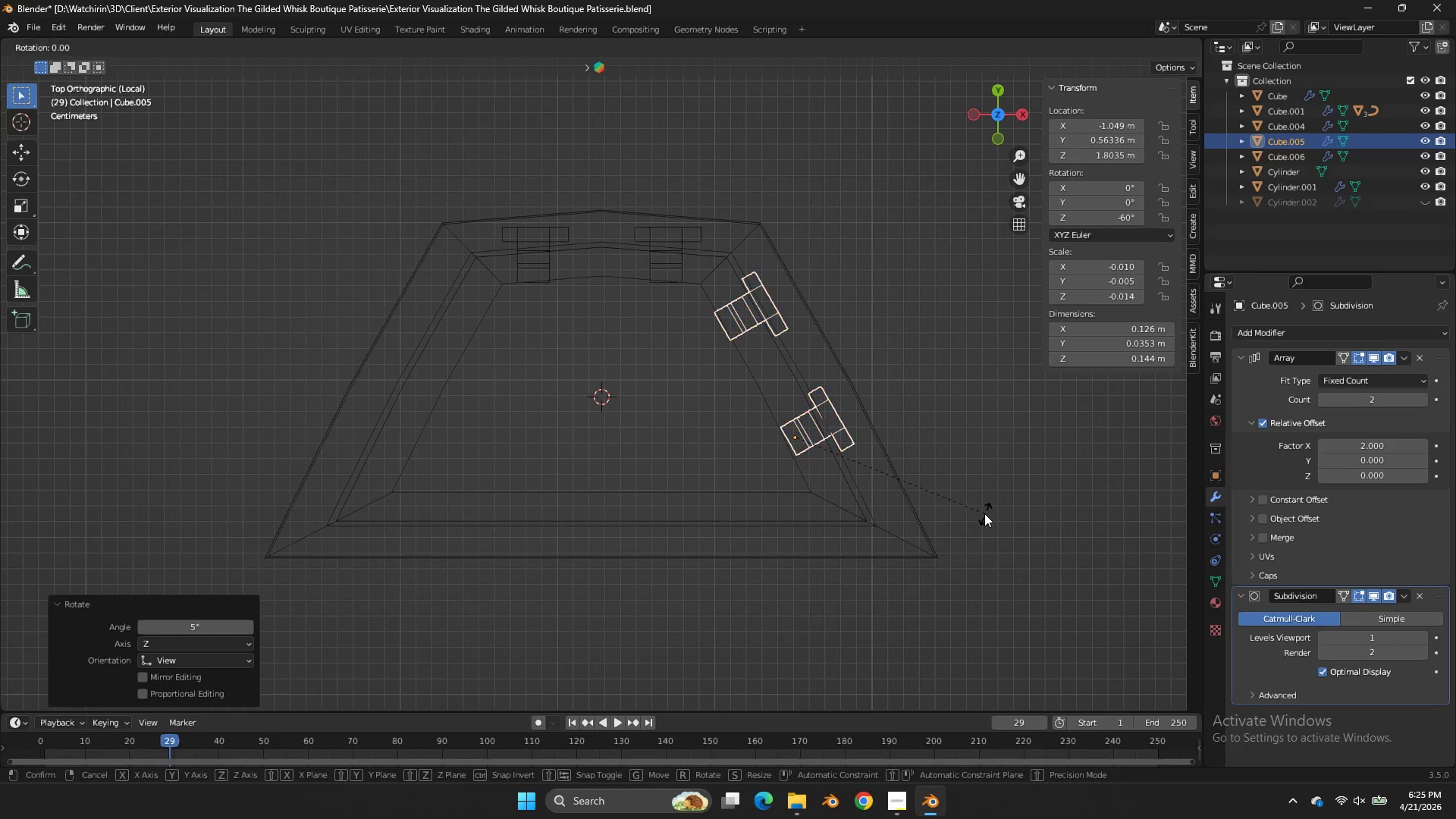 
hold_key(key=ControlLeft, duration=1.42)
 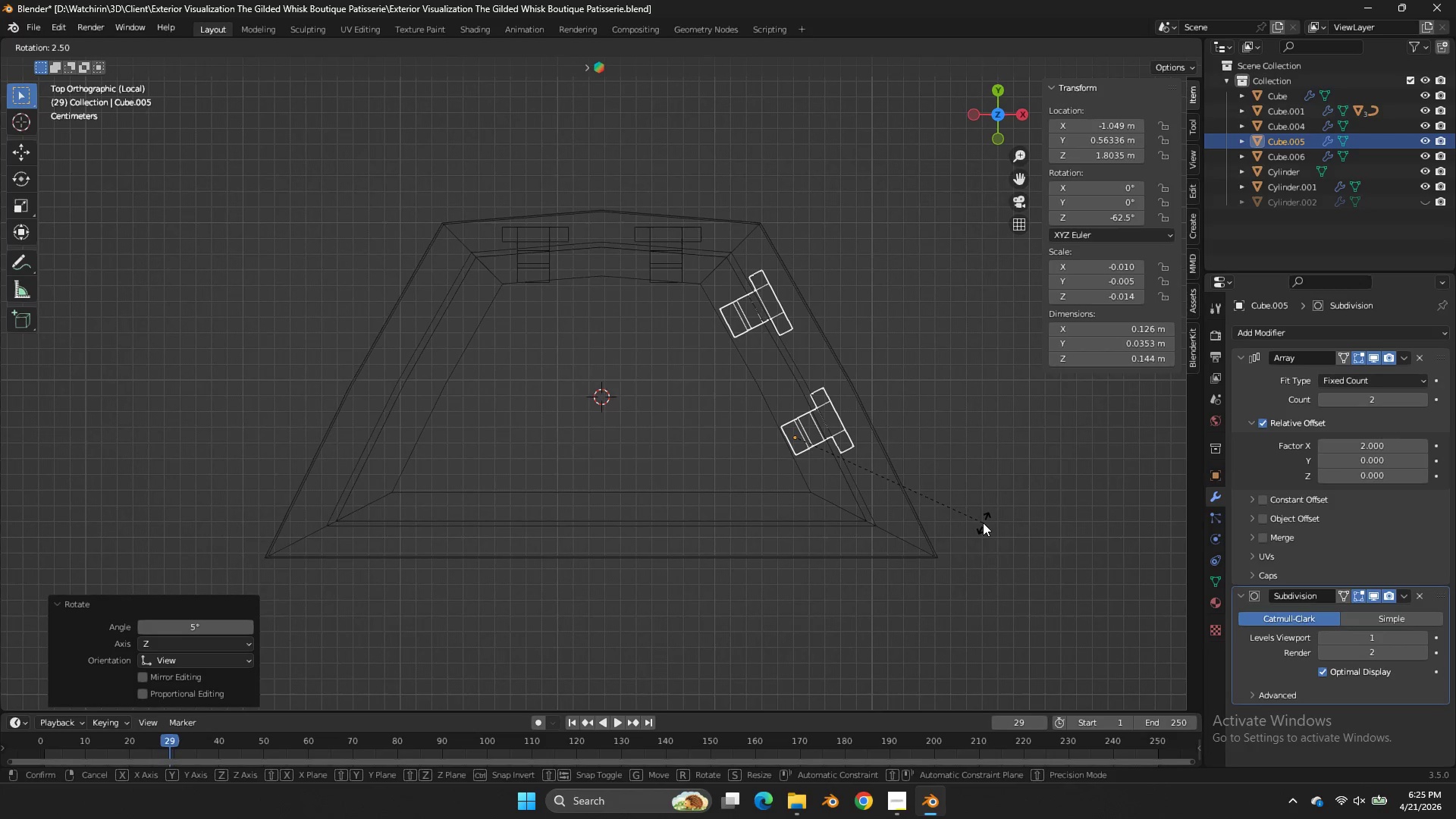 
hold_key(key=ShiftLeft, duration=1.66)
left_click([987, 518])
 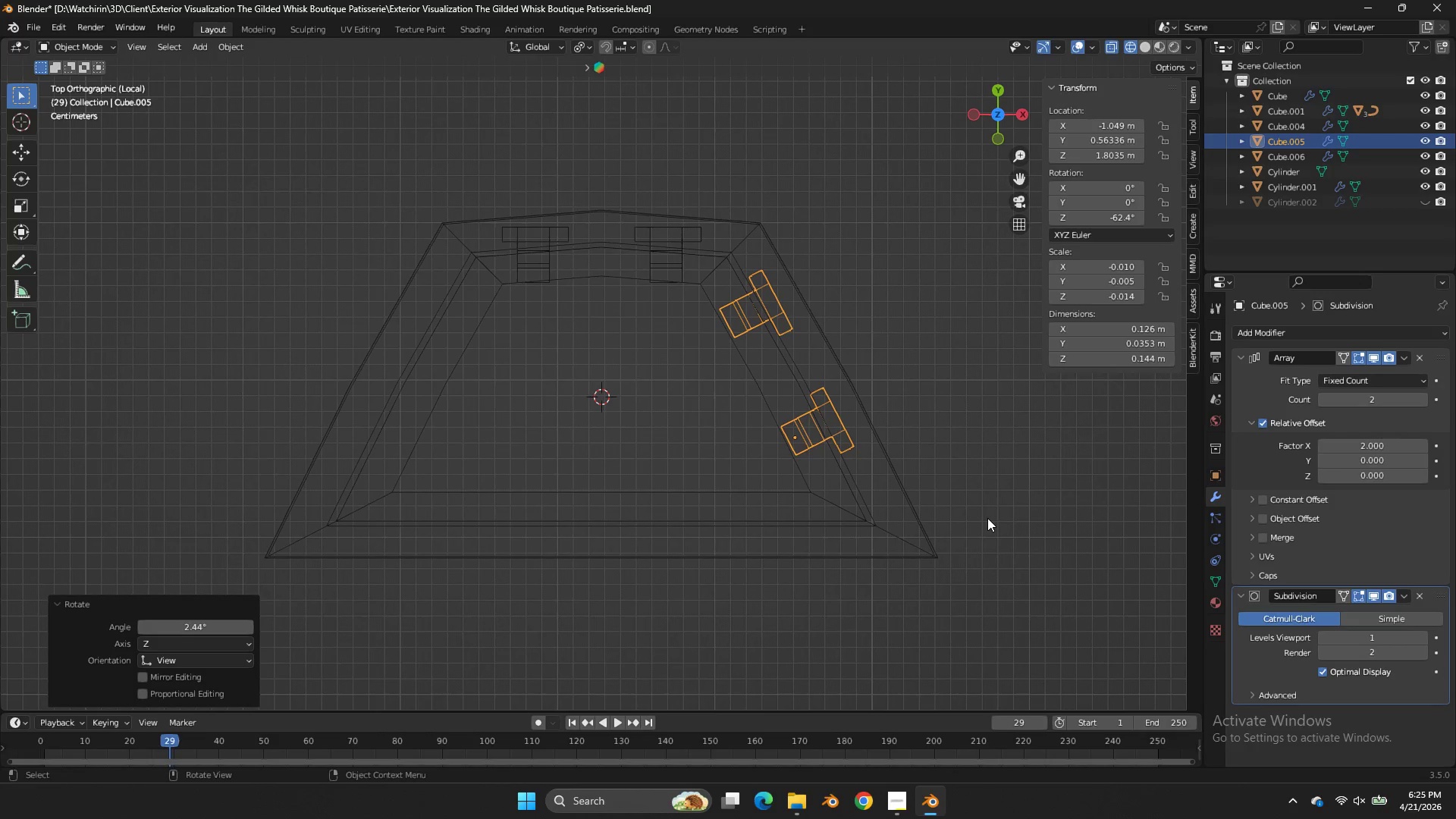 
key(R)
 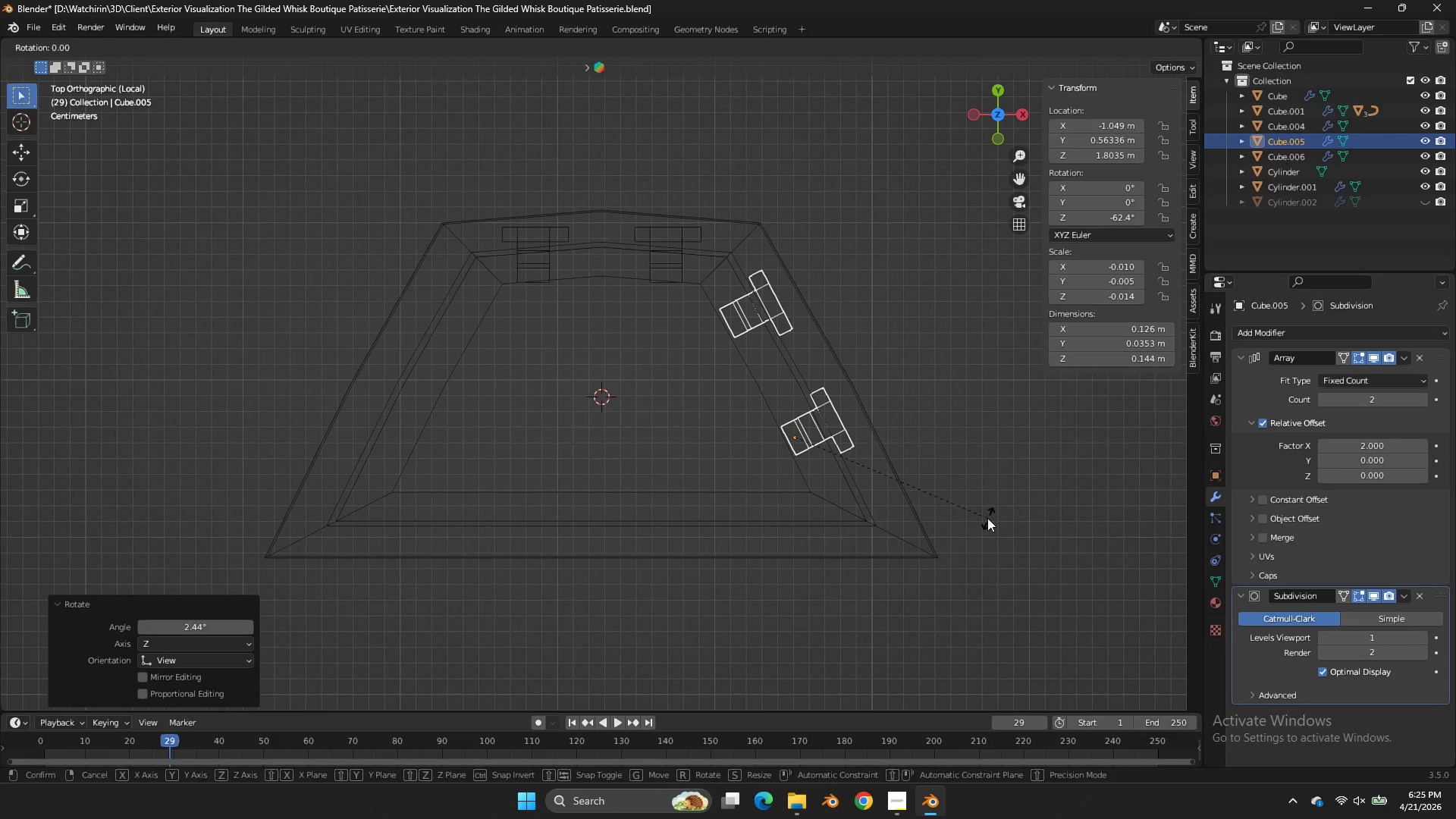 
hold_key(key=ShiftLeft, duration=0.66)
left_click([986, 528])
 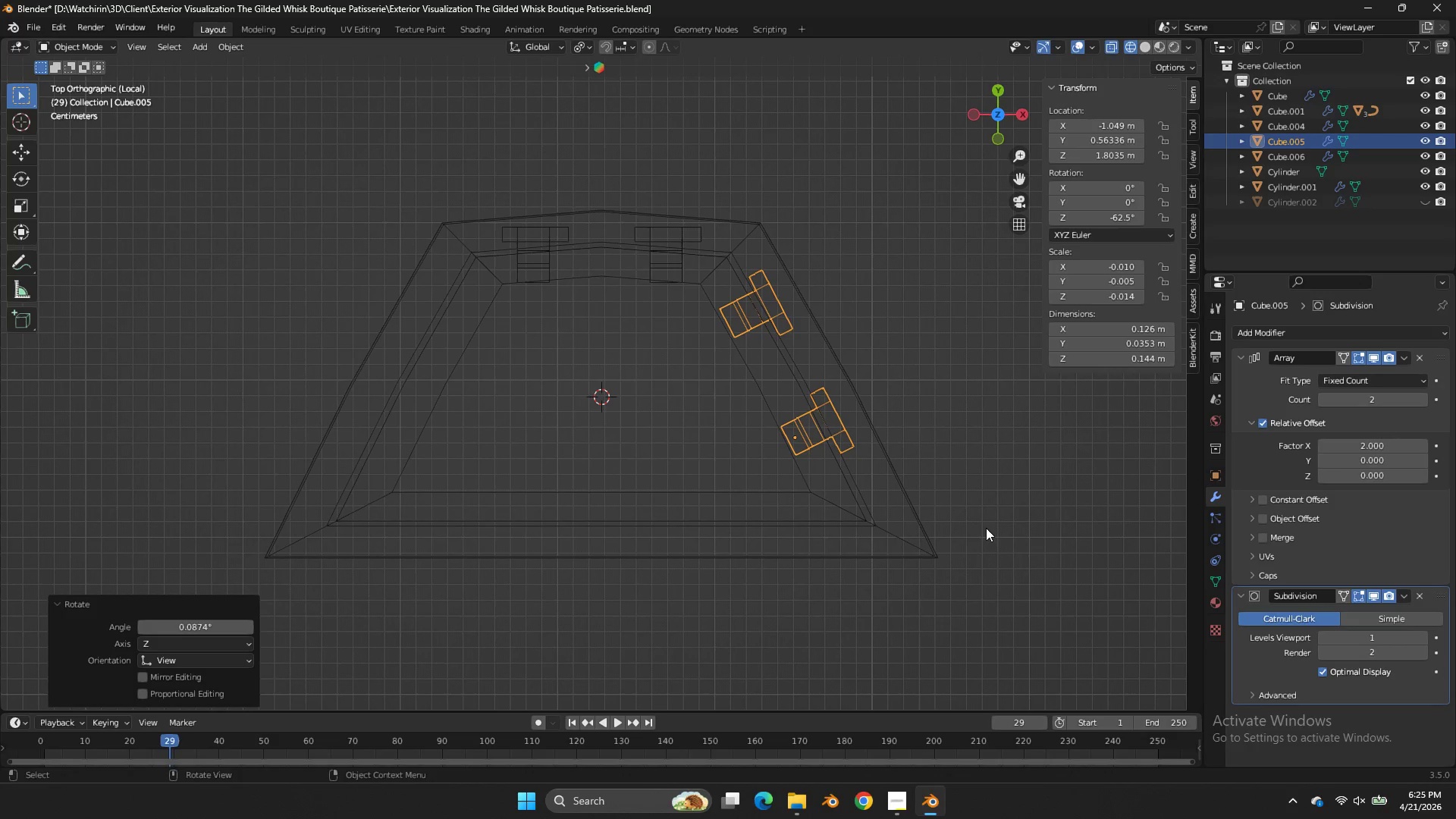 
key(G)
 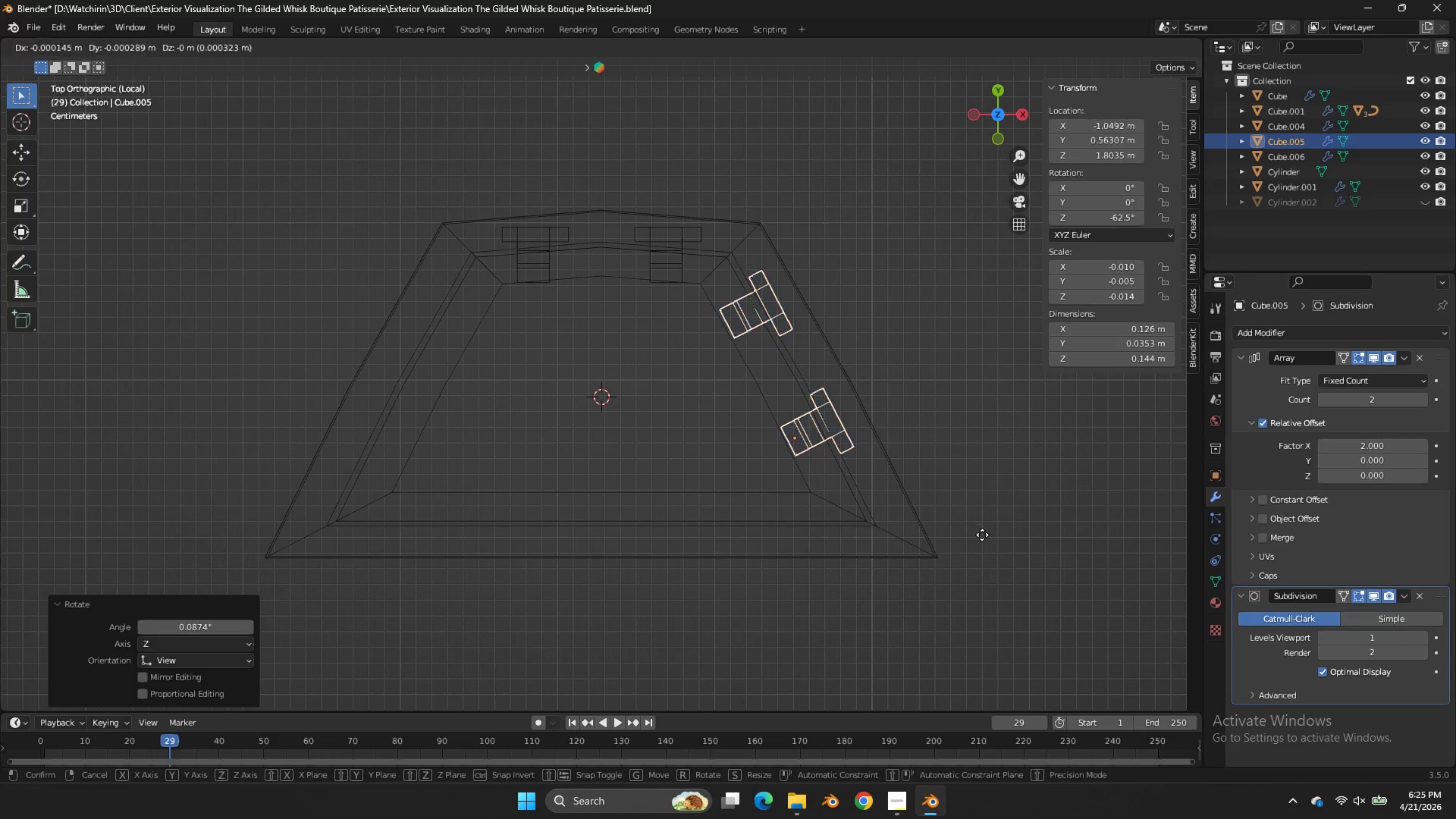 
hold_key(key=ShiftLeft, duration=2.8)
left_click([989, 563])
 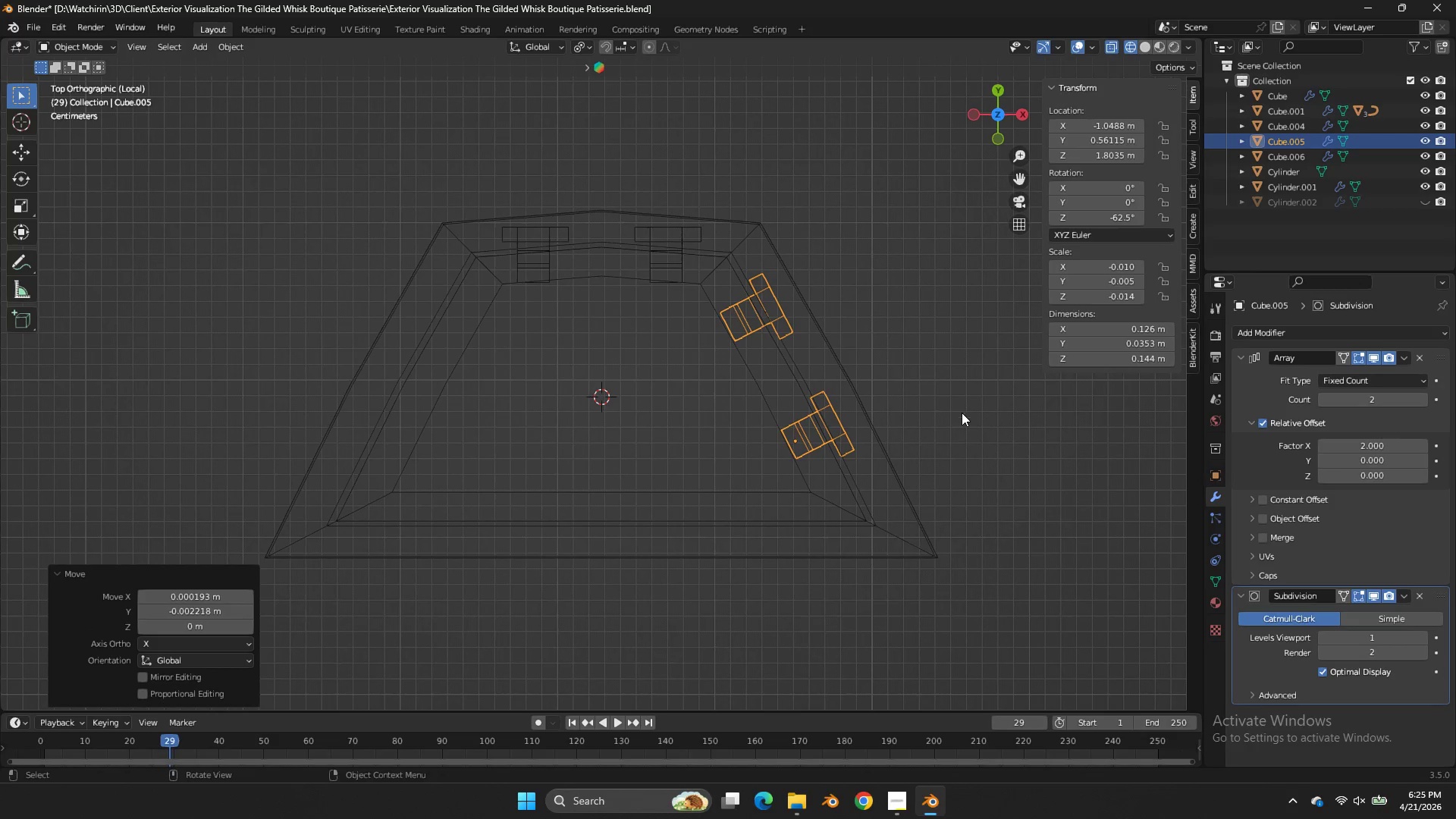 
key(Tab)
 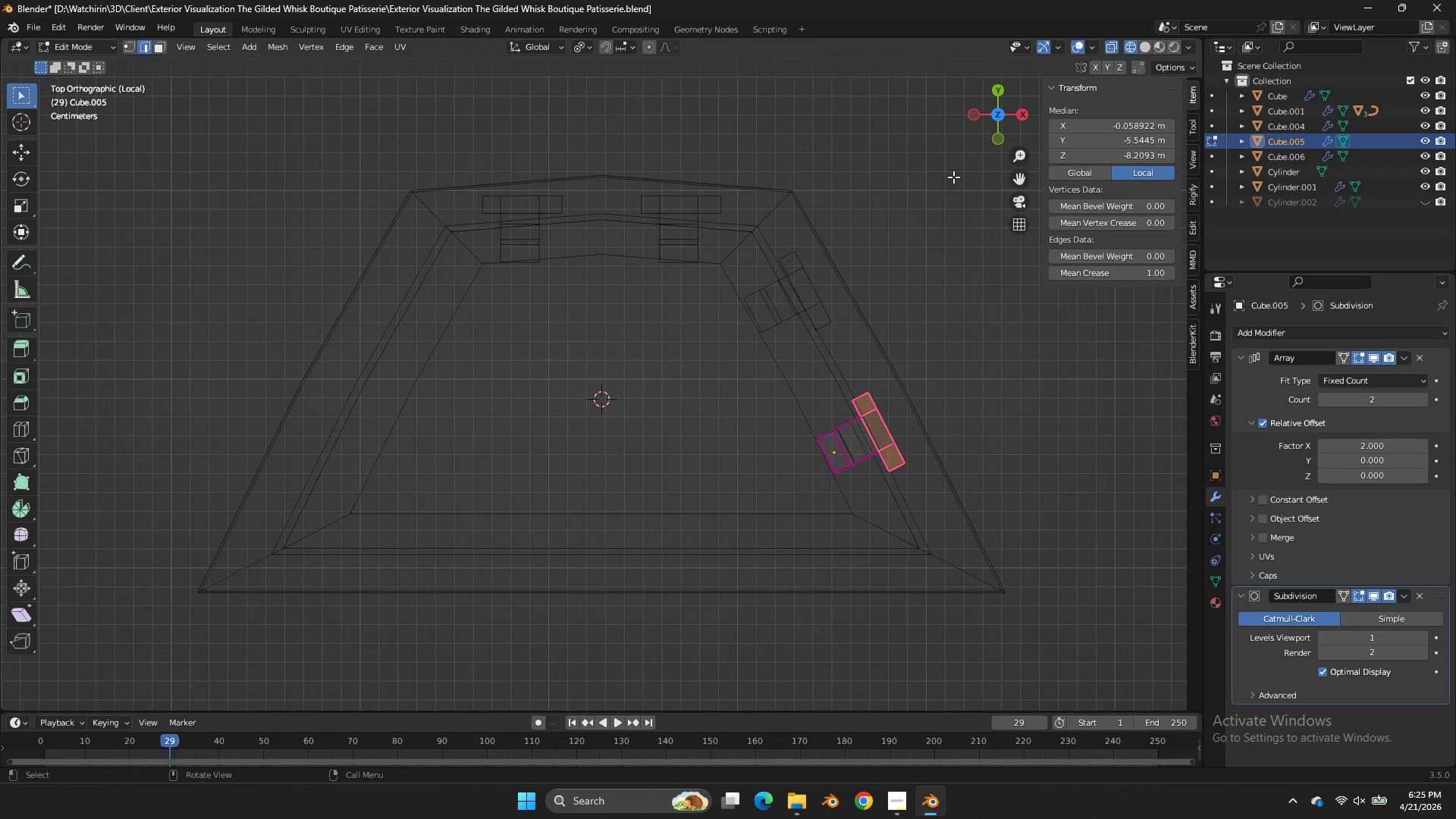 
scroll: coordinate [962, 415], scroll_direction: up, amount: 1.0
 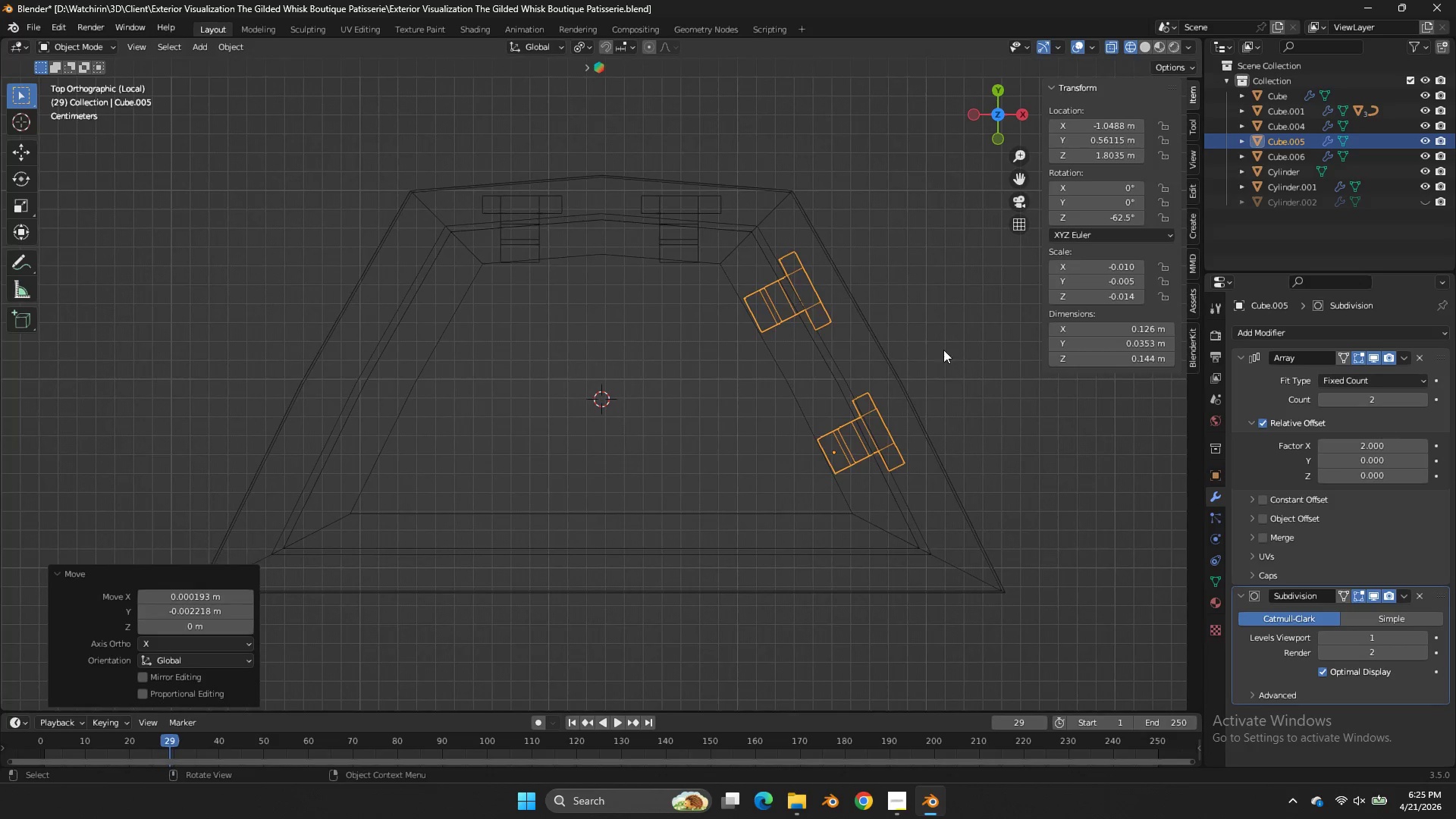 
key(Tab)
type(zgx)
 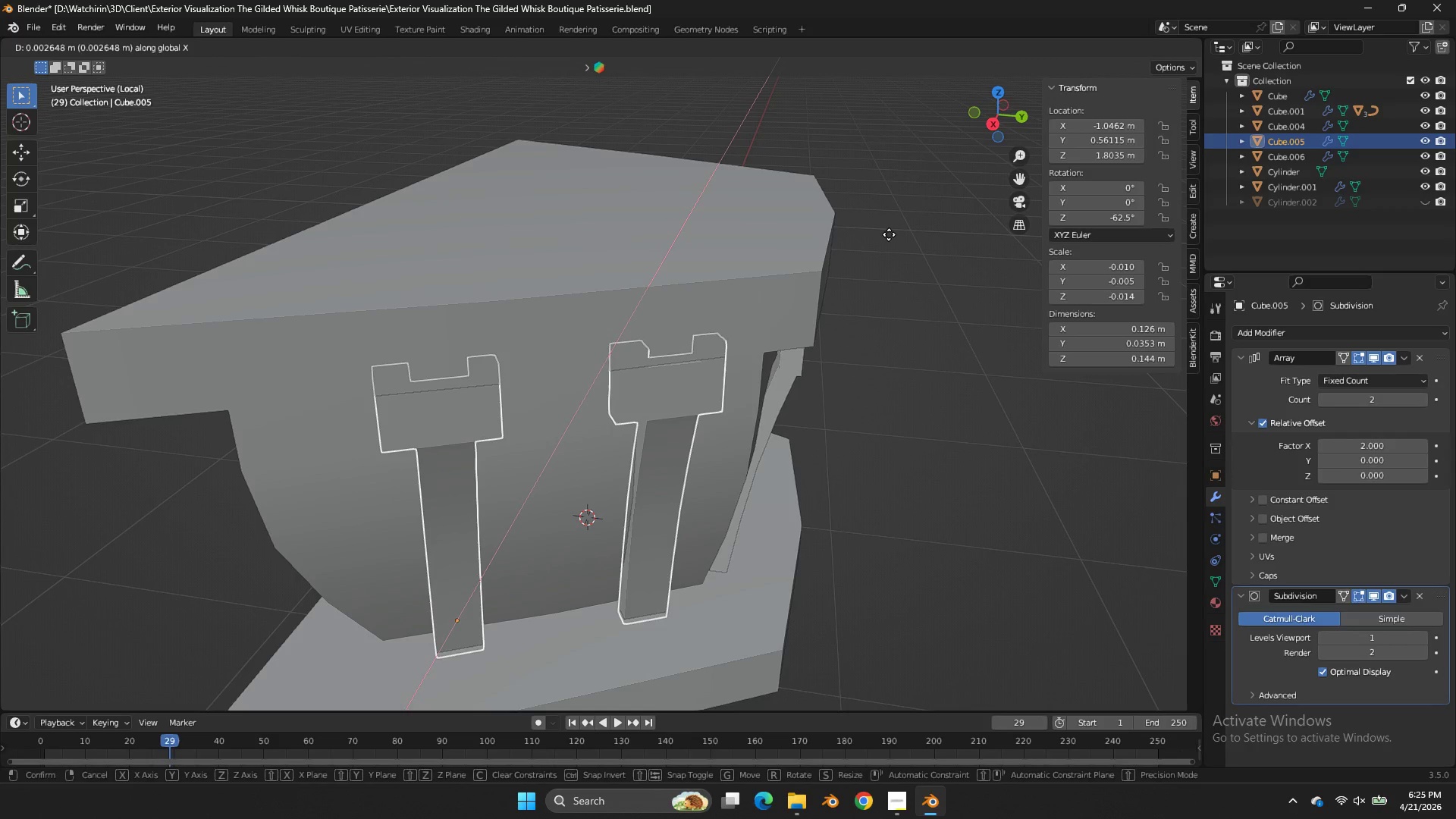 
left_click_drag(start_coordinate=[983, 116], to_coordinate=[797, 613])
 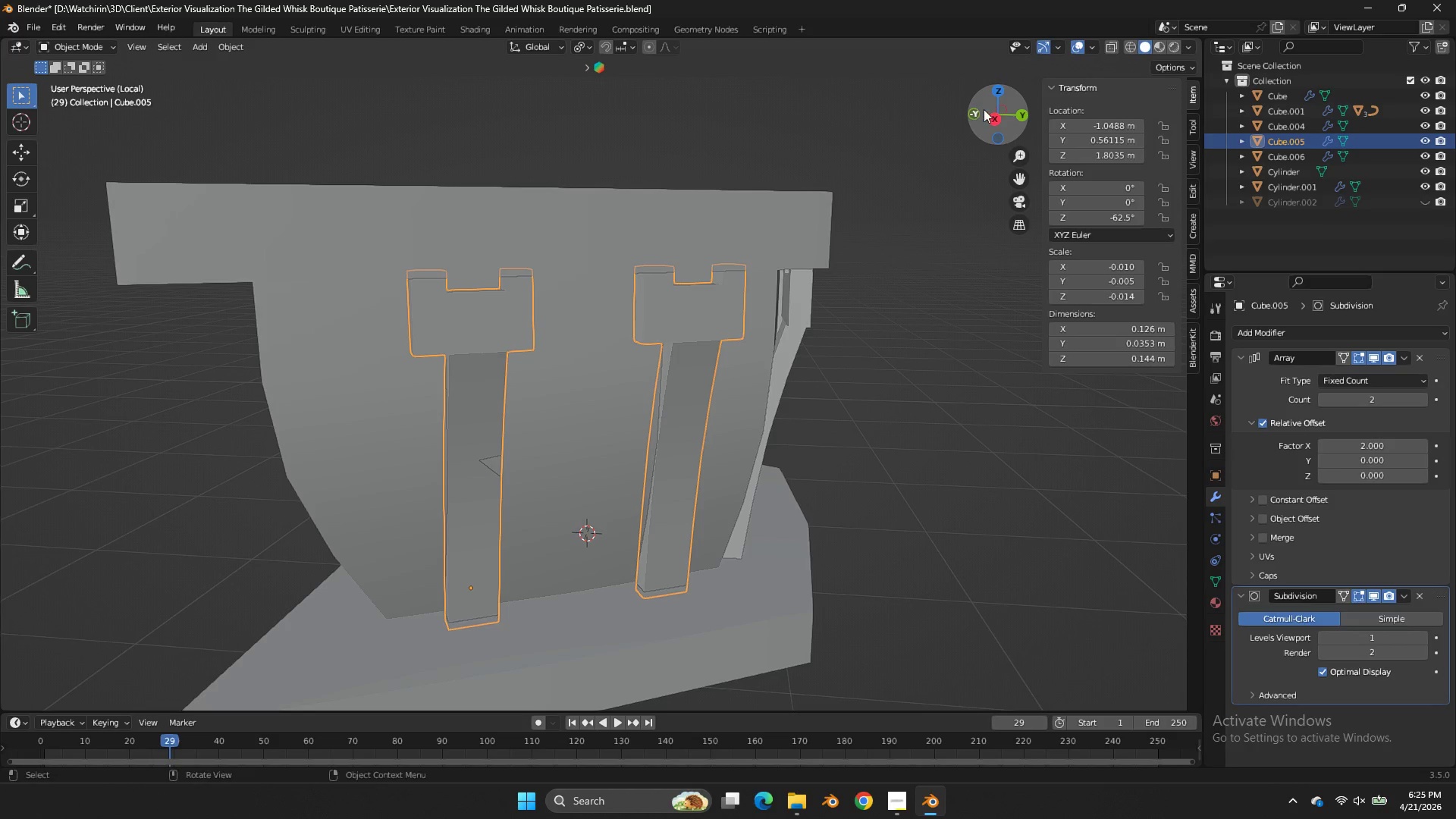 
left_click_drag(start_coordinate=[988, 109], to_coordinate=[974, 133])
 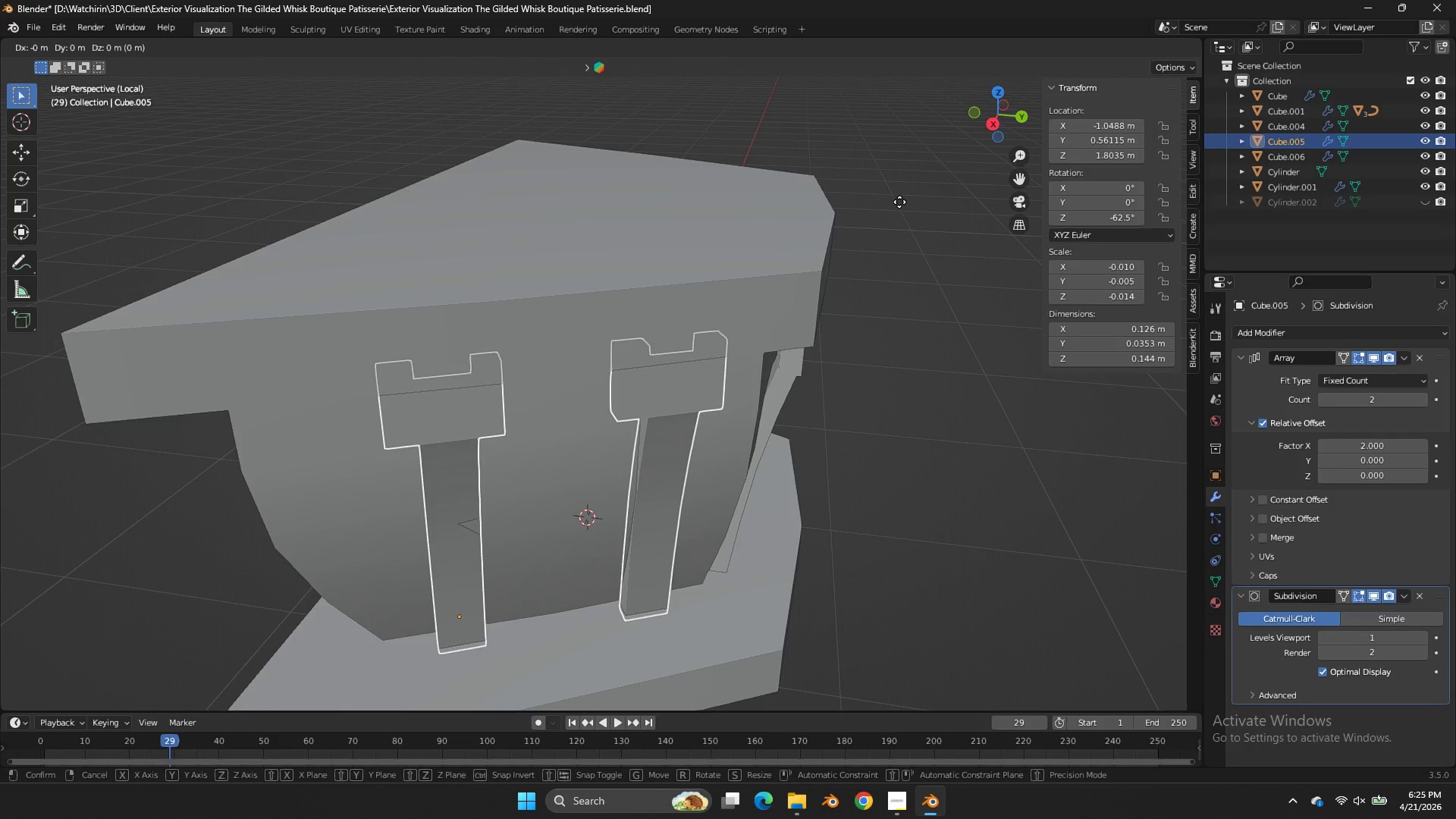 
hold_key(key=ShiftLeft, duration=0.86)
 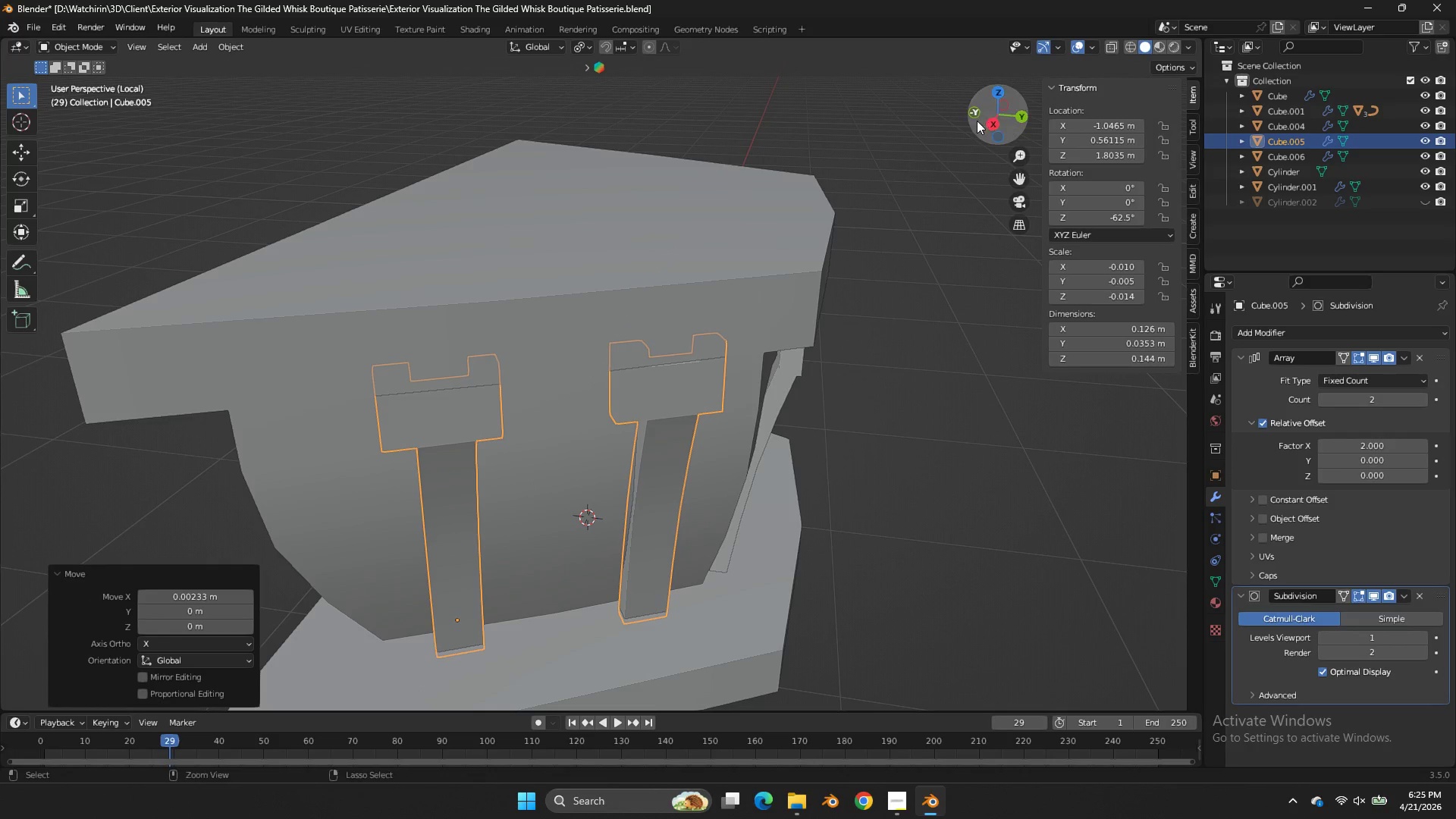 
key(Control+S)
 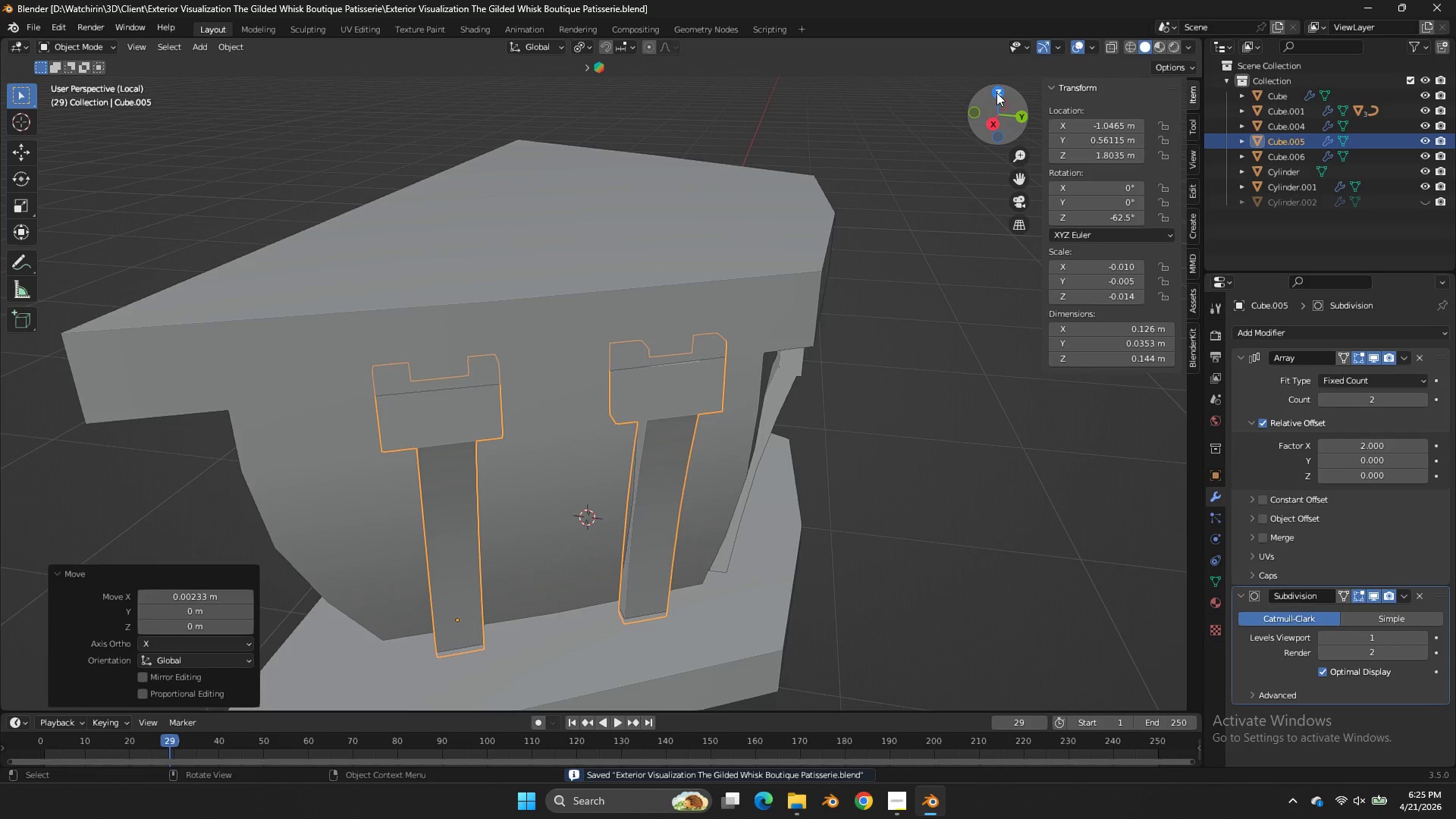 
left_click([996, 93])
 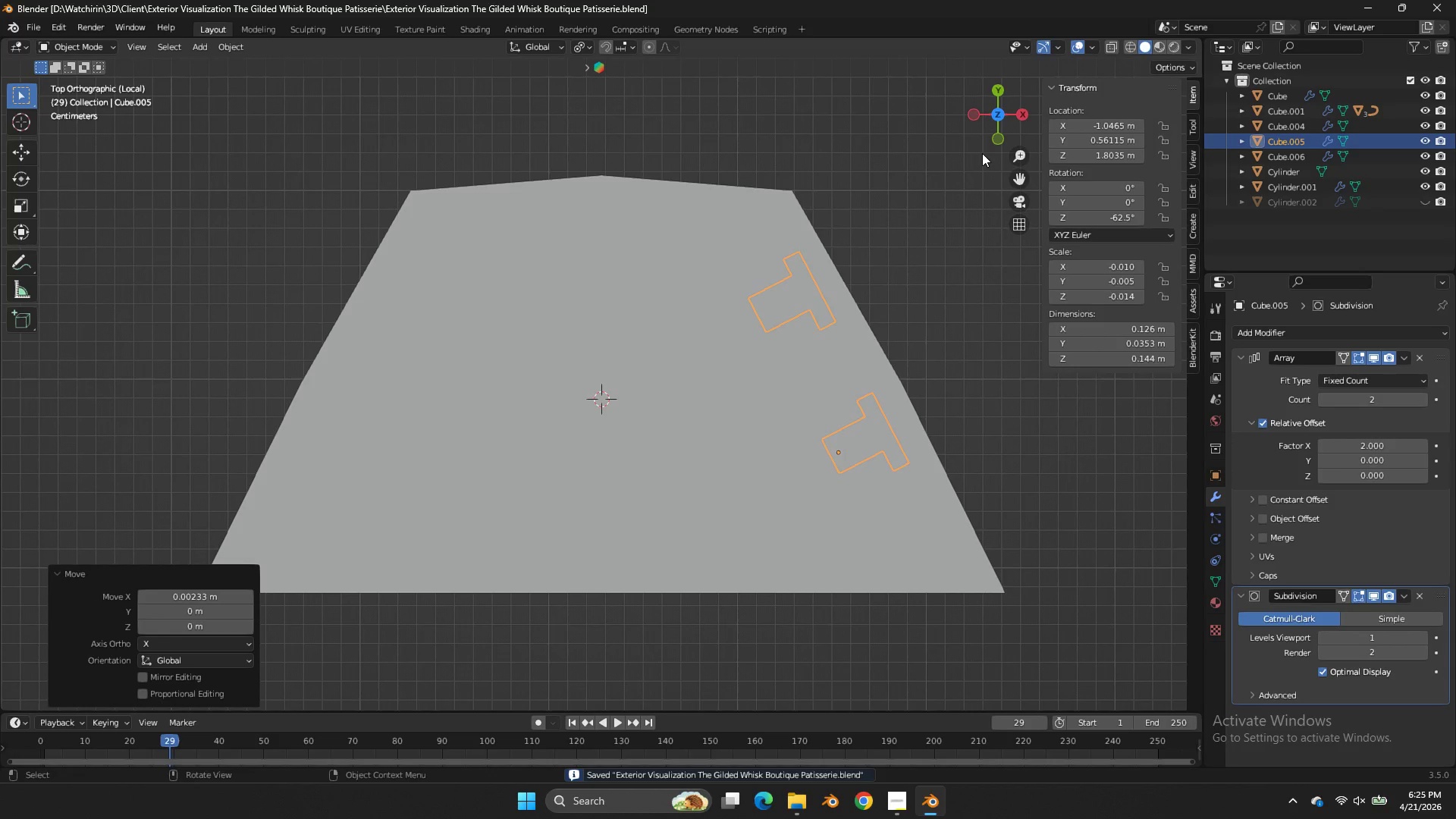 
type(zg)
 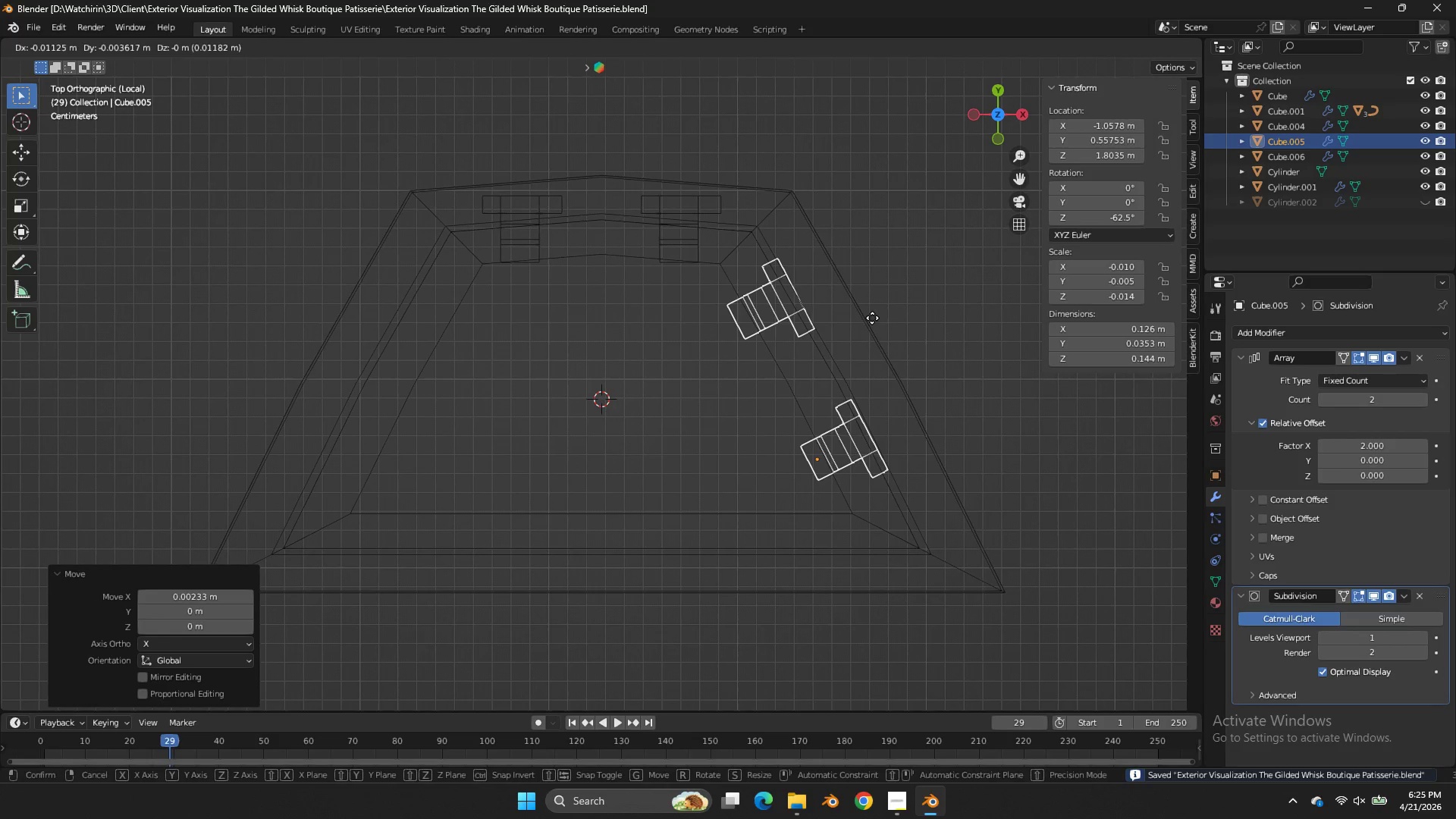 
right_click([872, 318])
 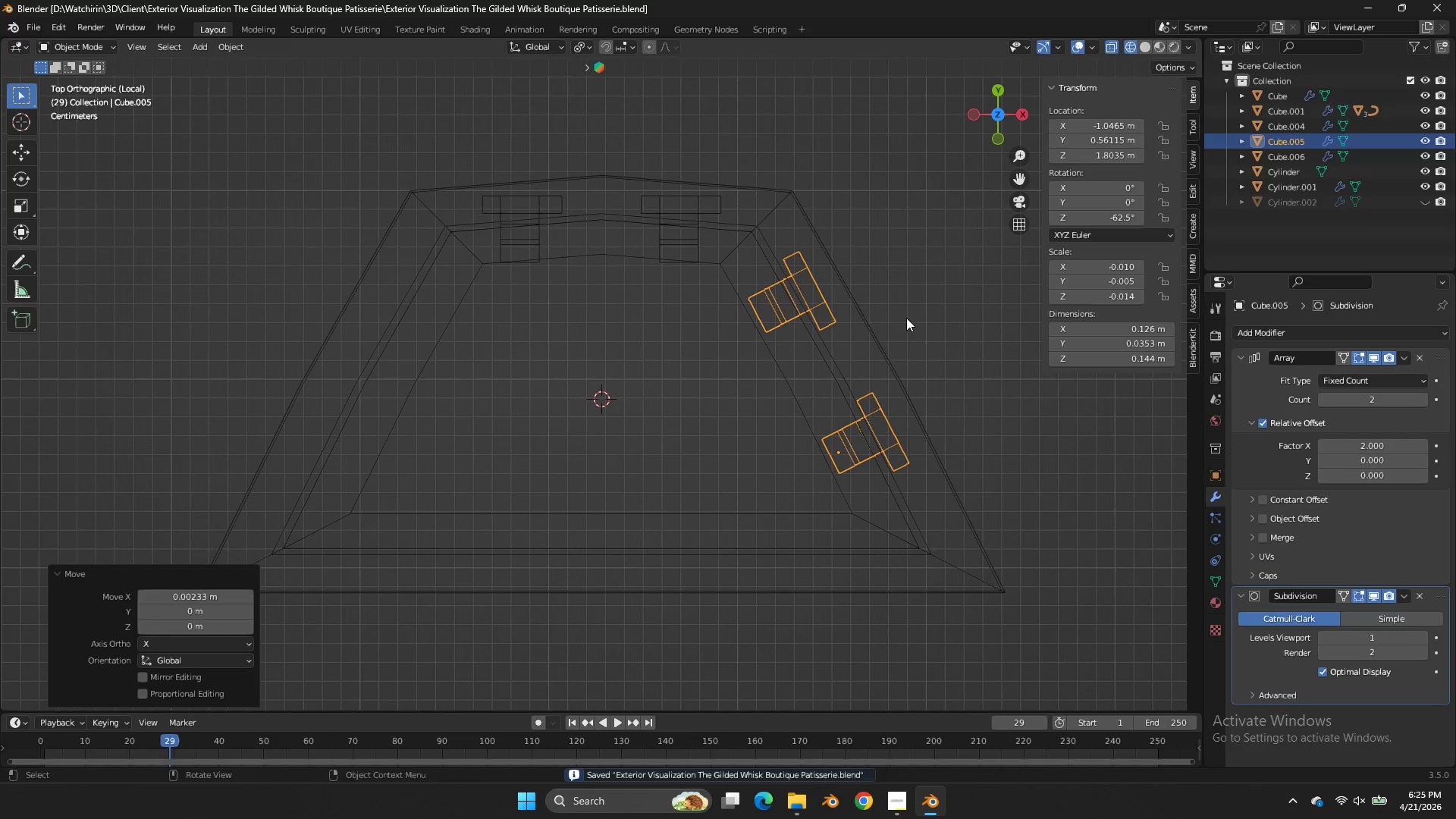 
key(Shift+ShiftLeft)
 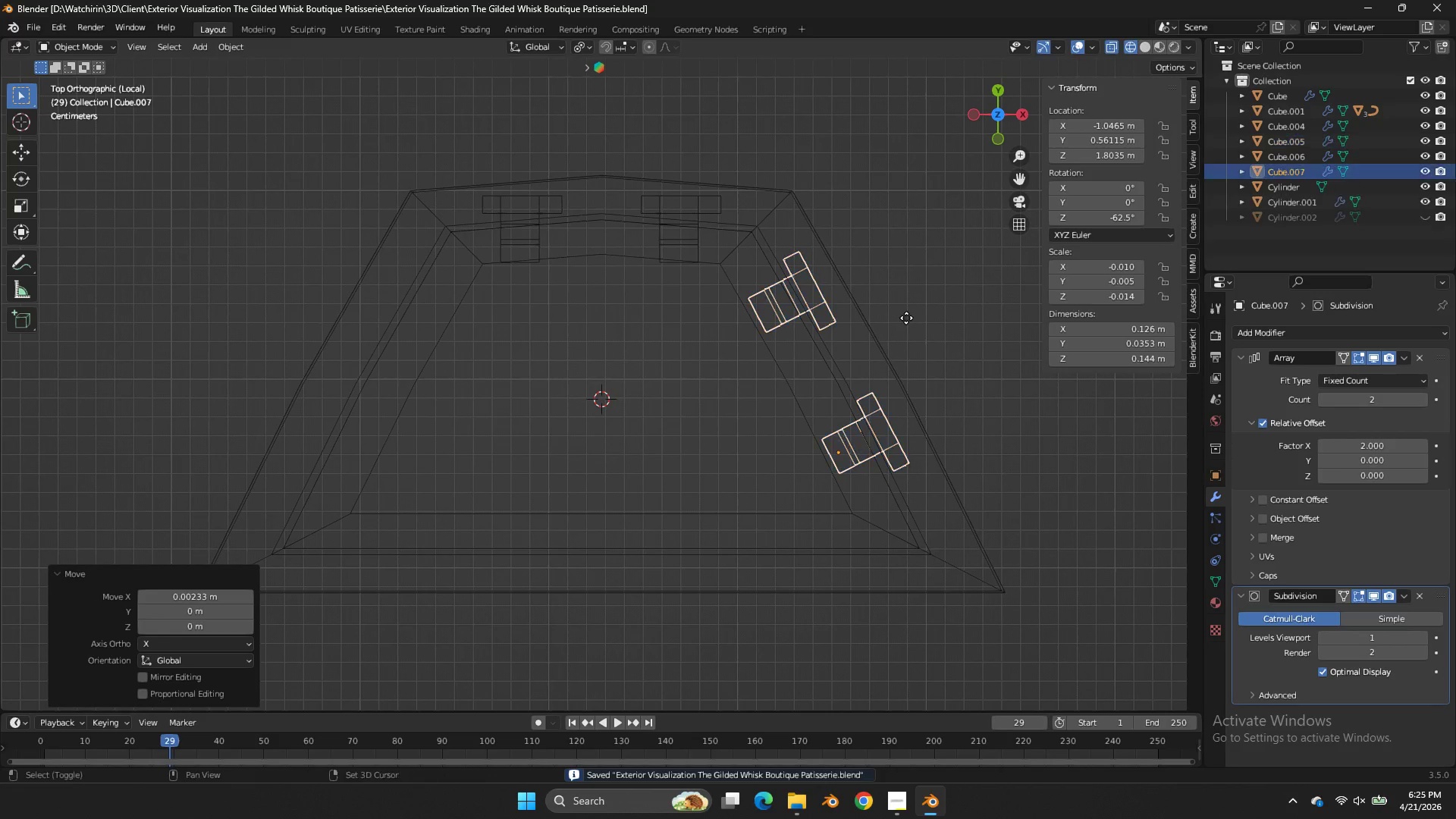 
key(Shift+D)
 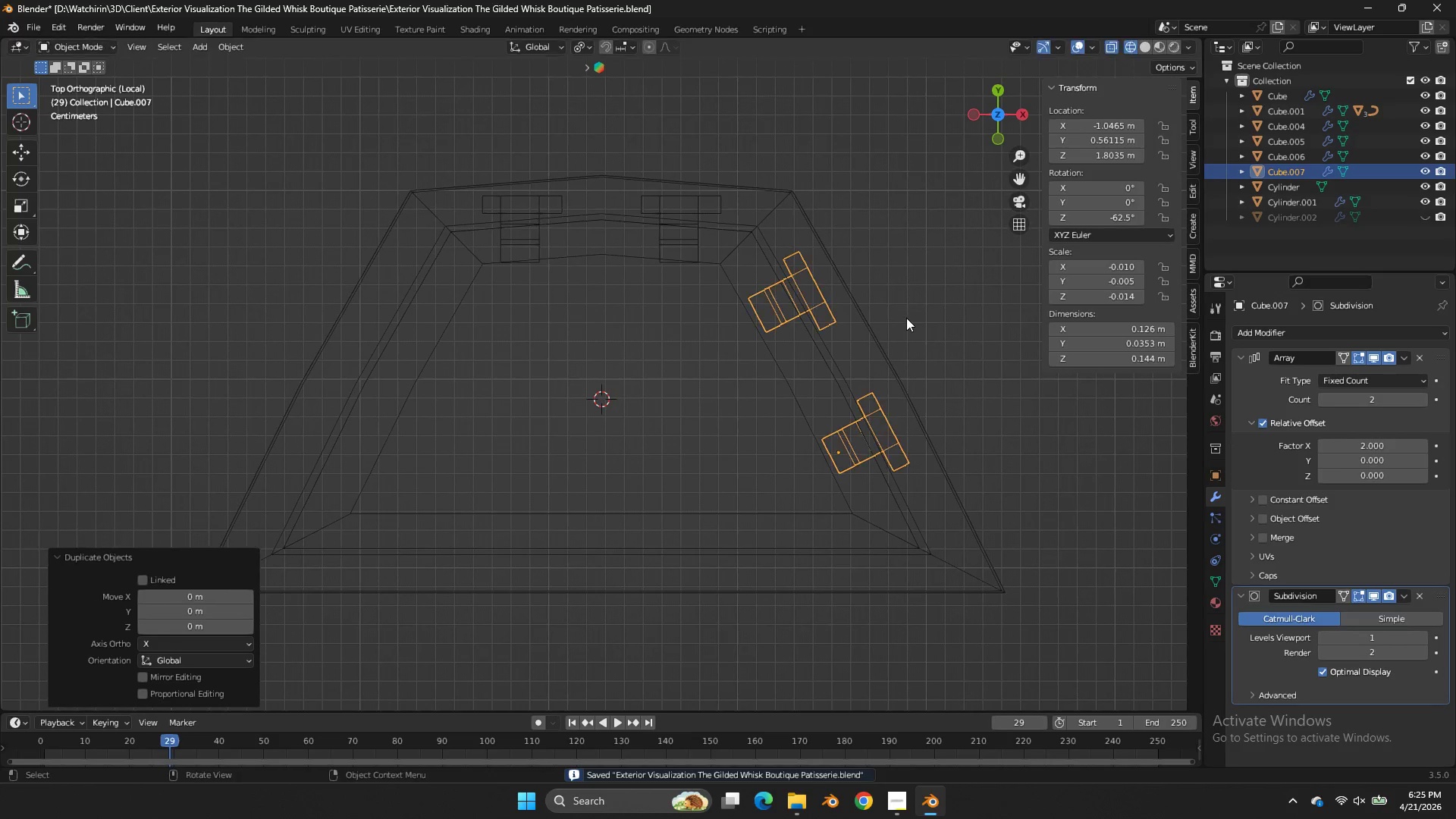 
right_click([906, 318])
 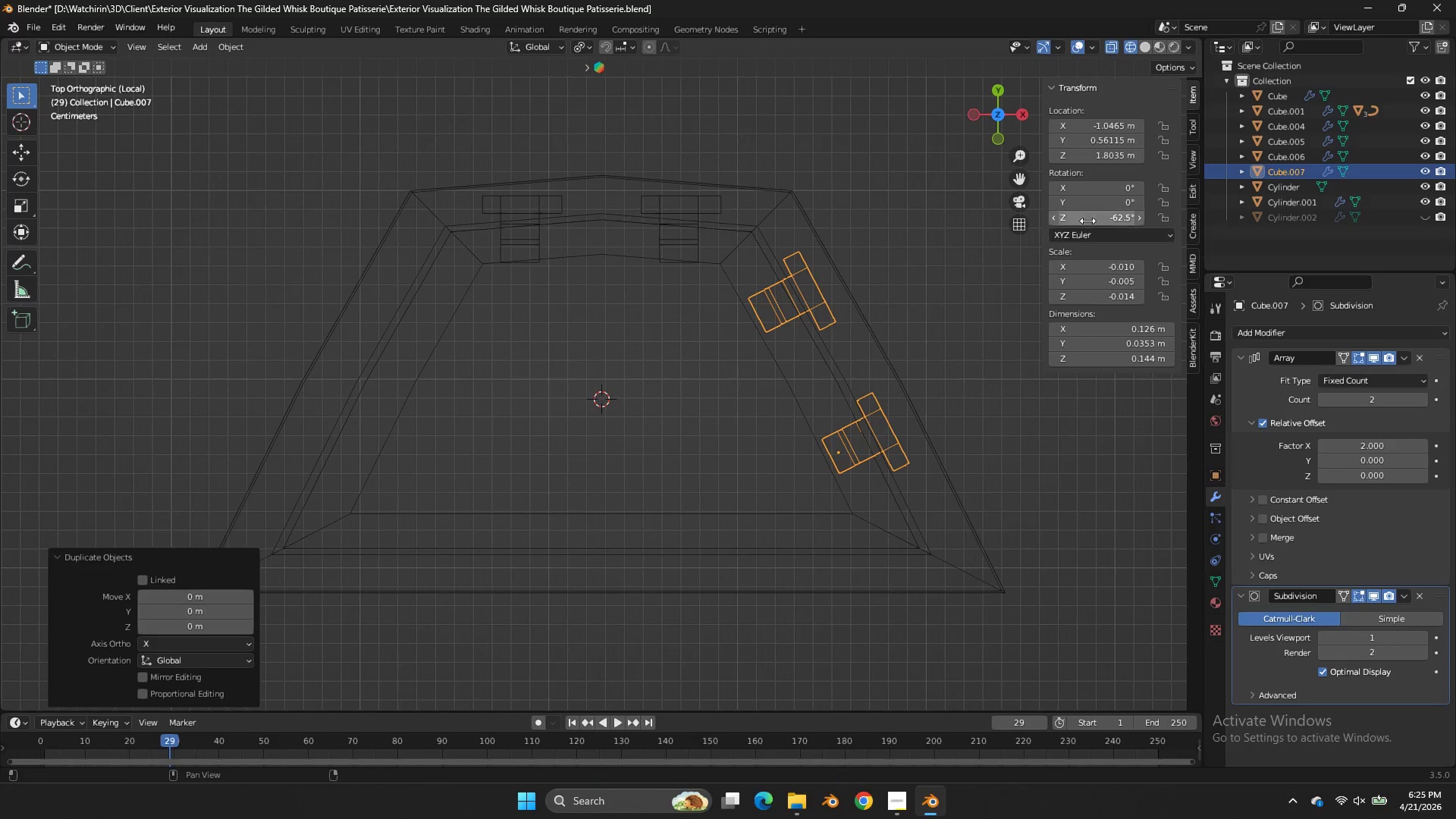 
left_click([1093, 215])
 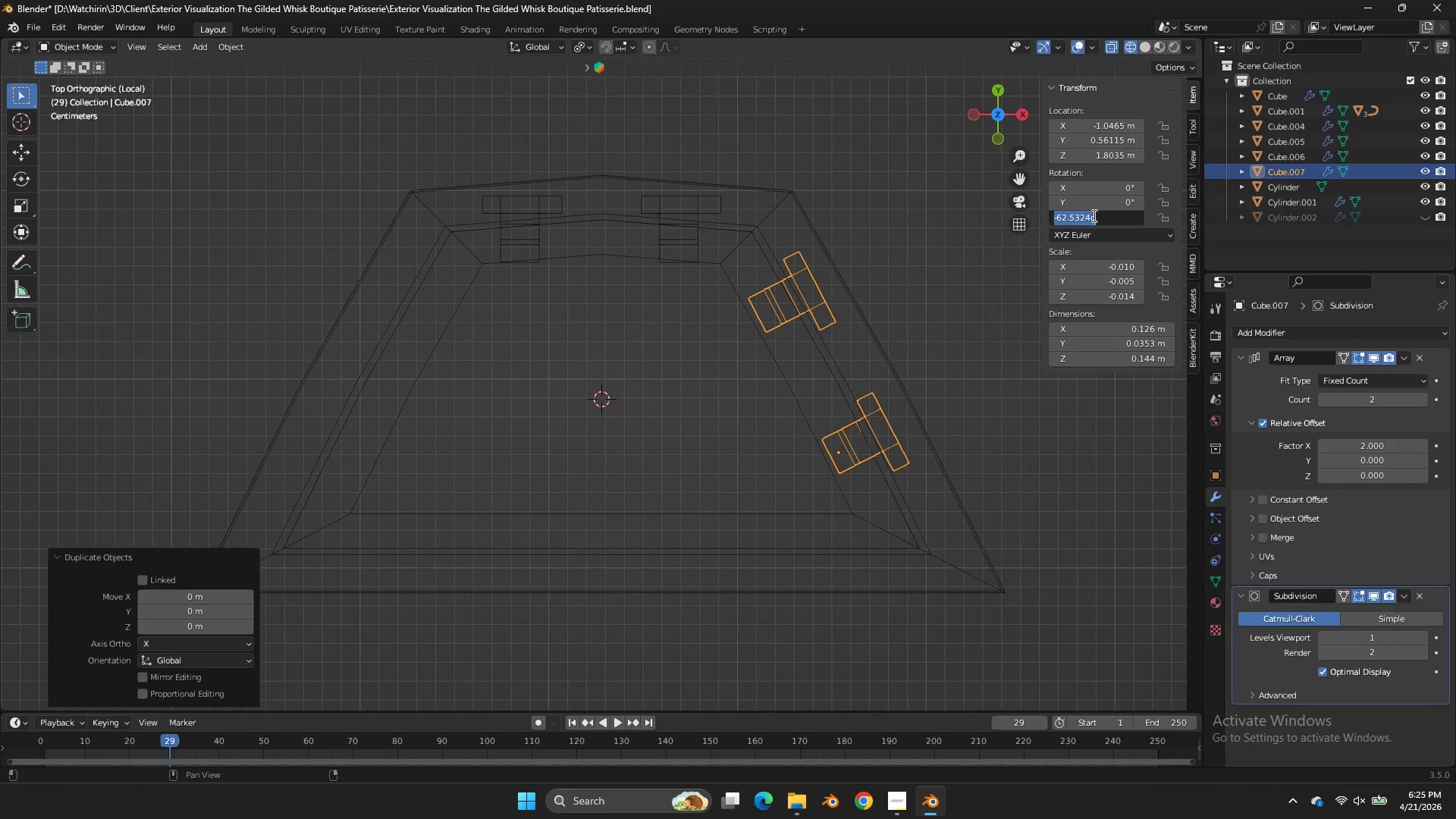 
left_click([1093, 215])
 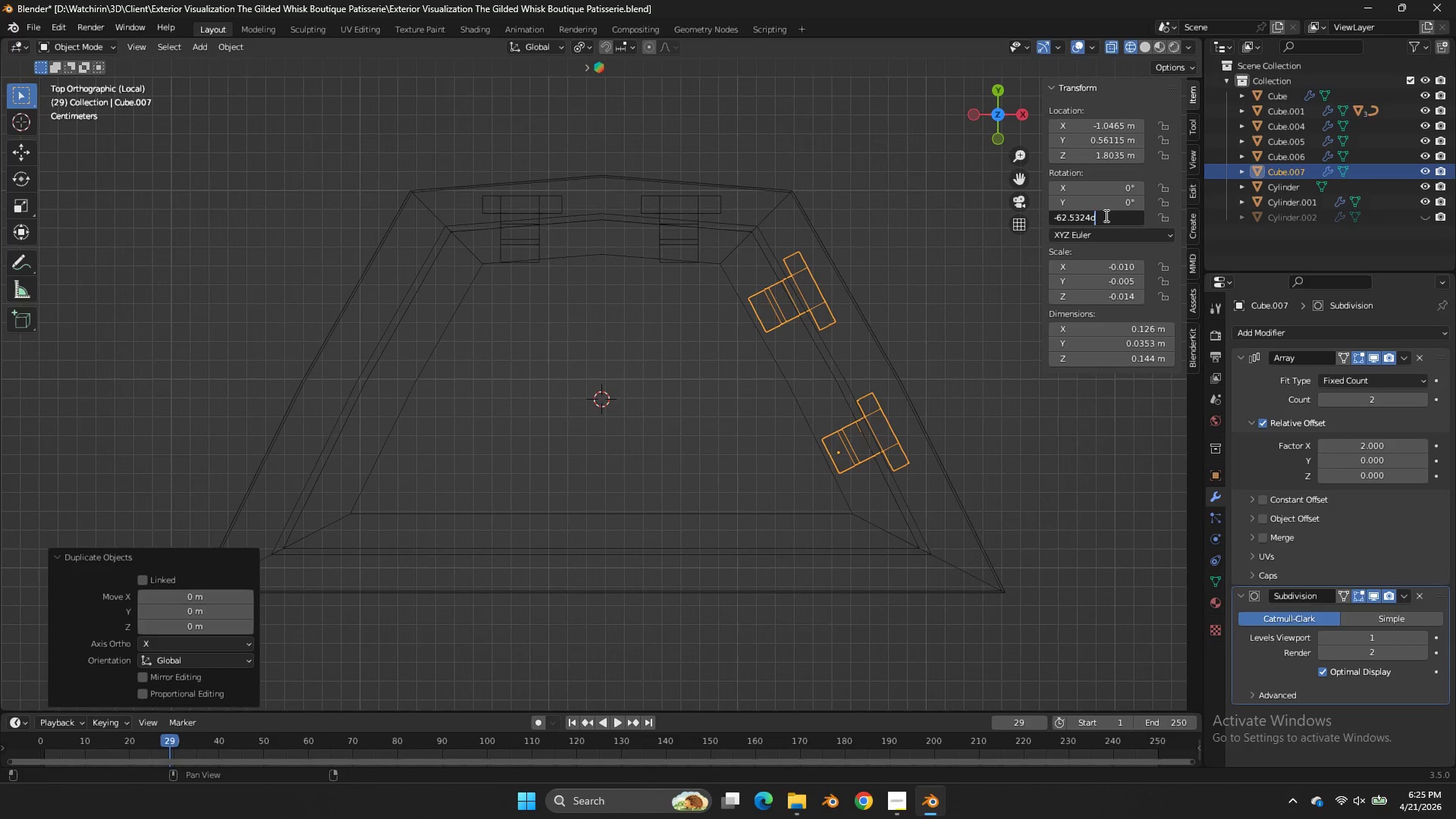 
left_click_drag(start_coordinate=[1105, 215], to_coordinate=[1052, 227])
 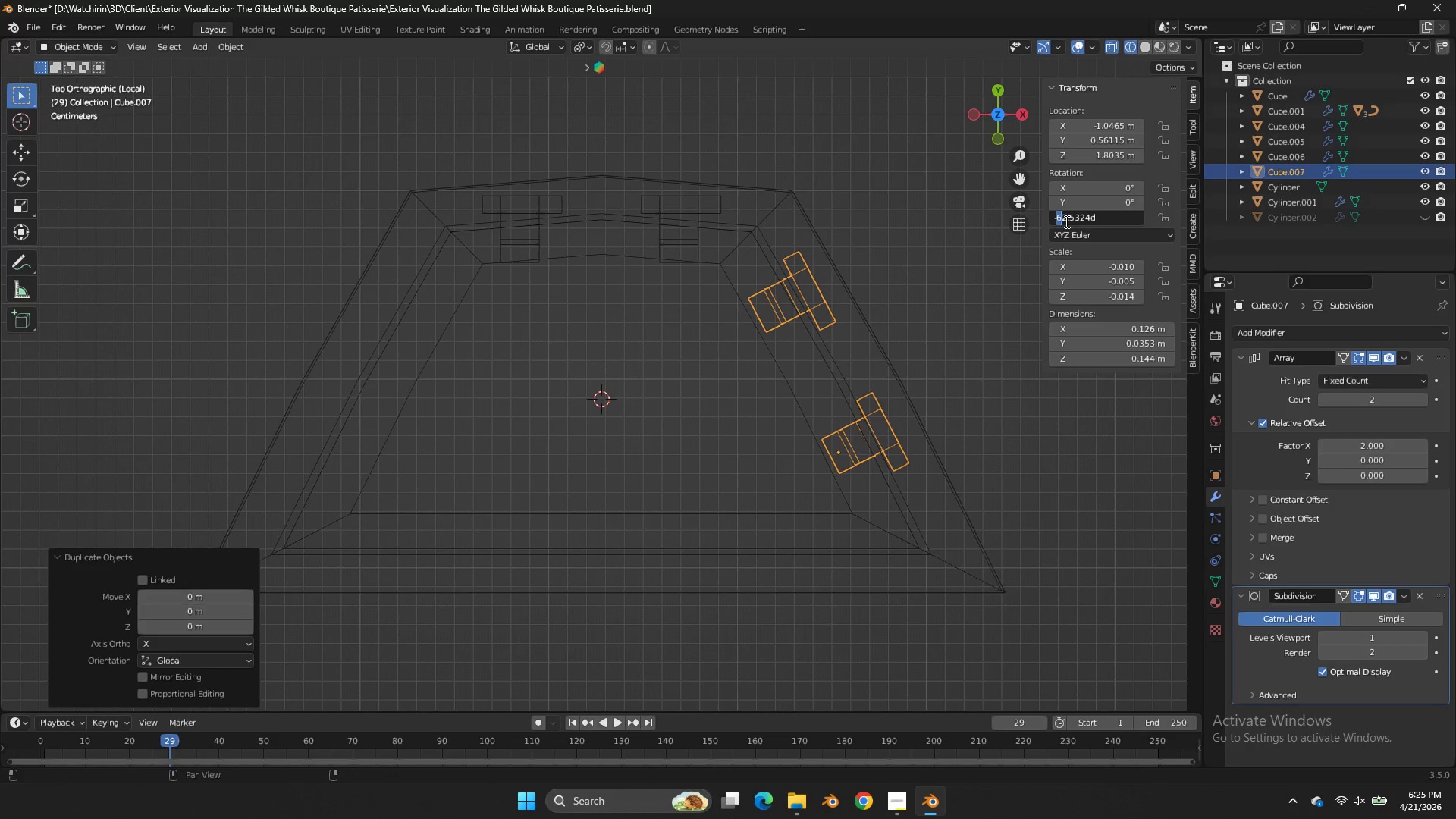 
left_click([1065, 221])
 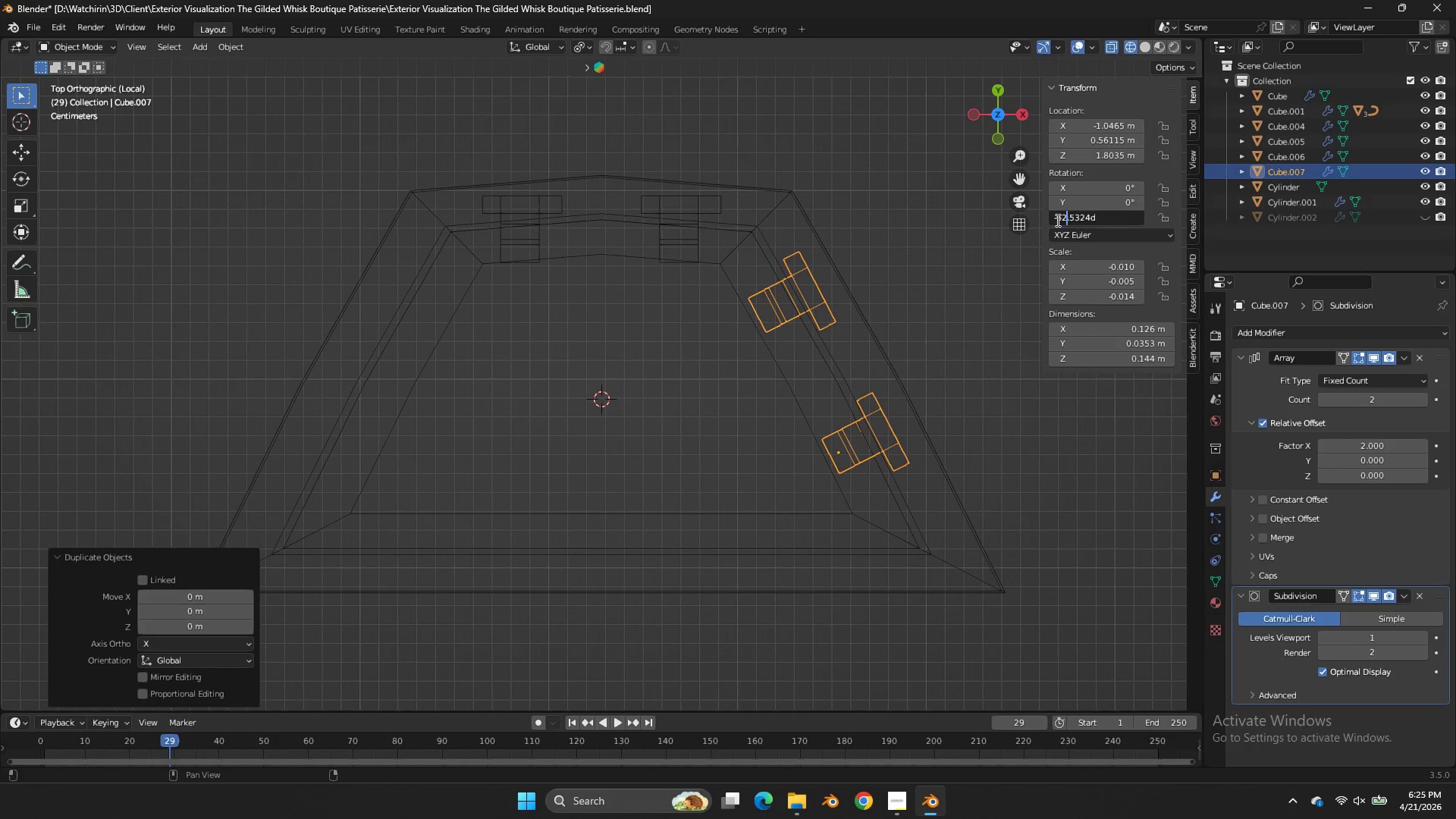 
left_click_drag(start_coordinate=[1056, 220], to_coordinate=[1046, 224])
 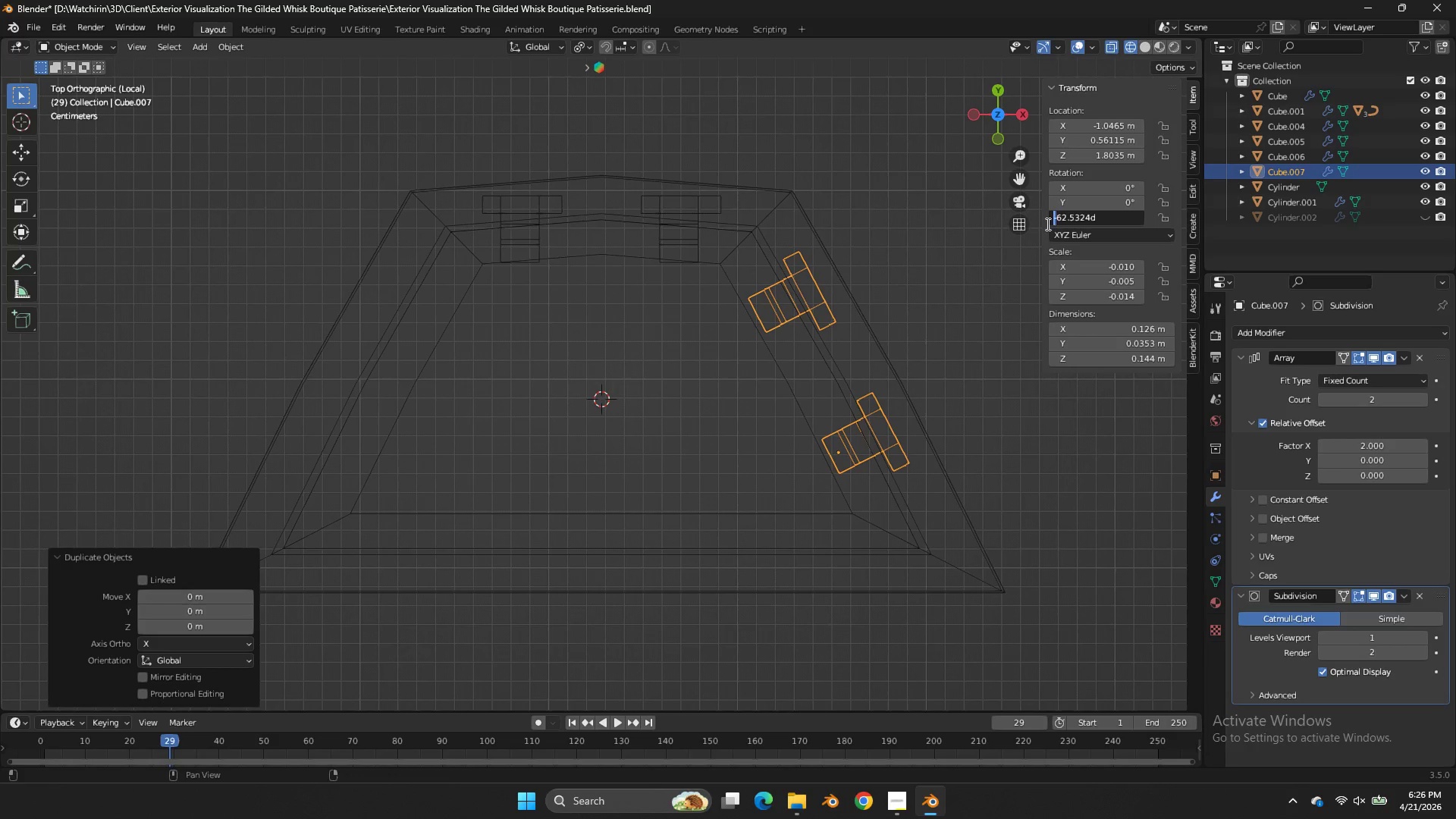 
key(Backspace)
 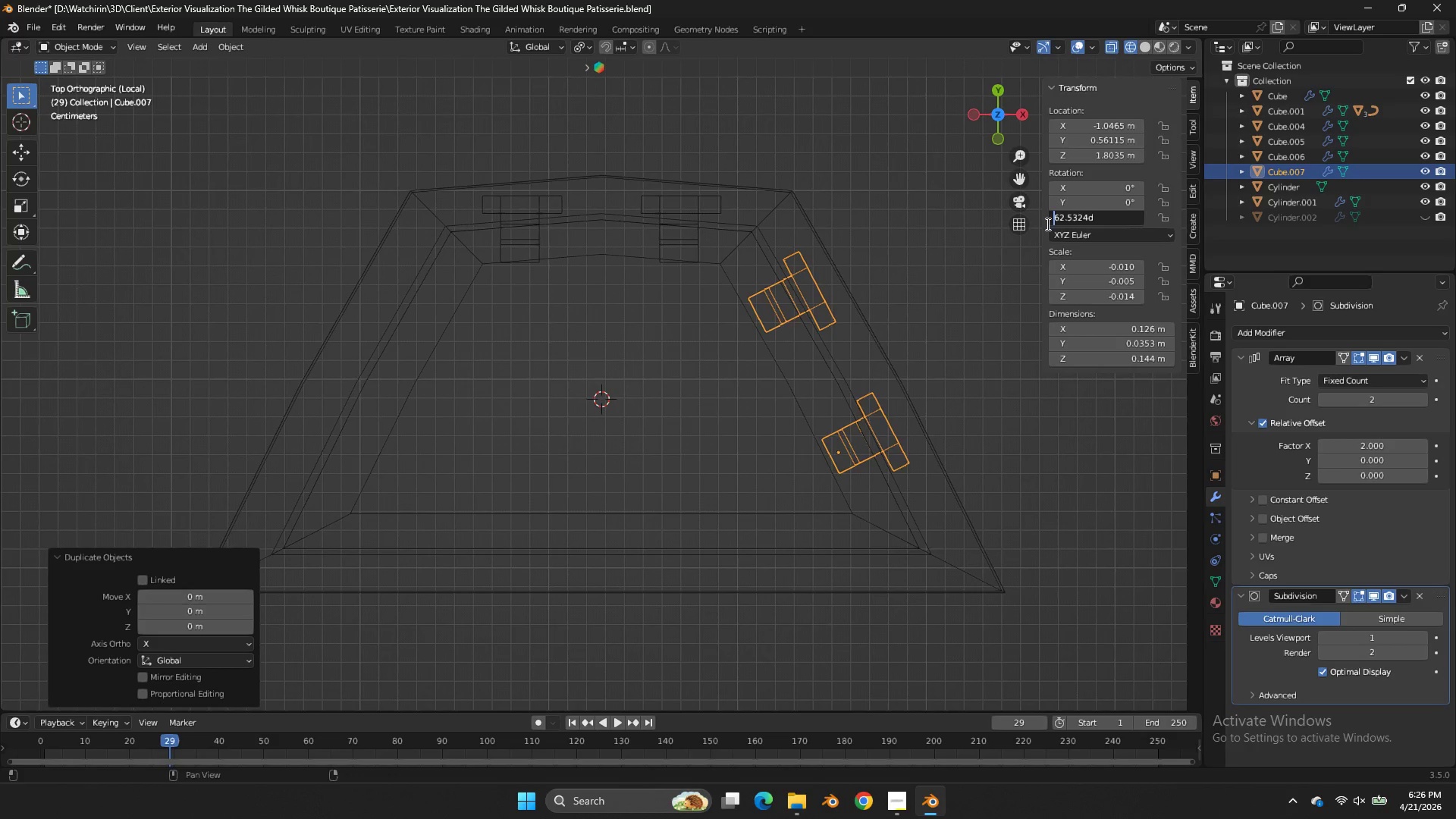 
key(Enter)
 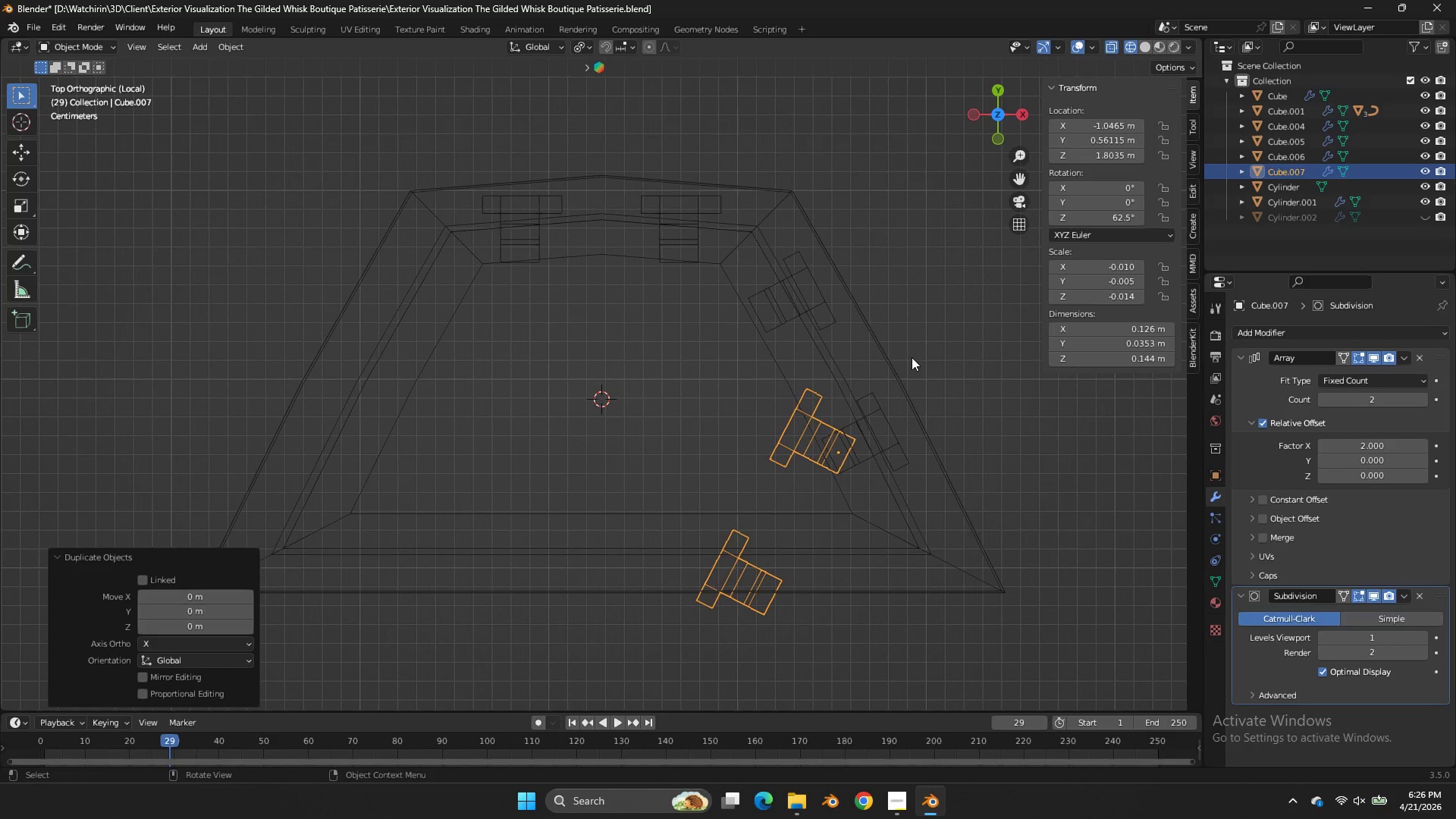 
key(G)
 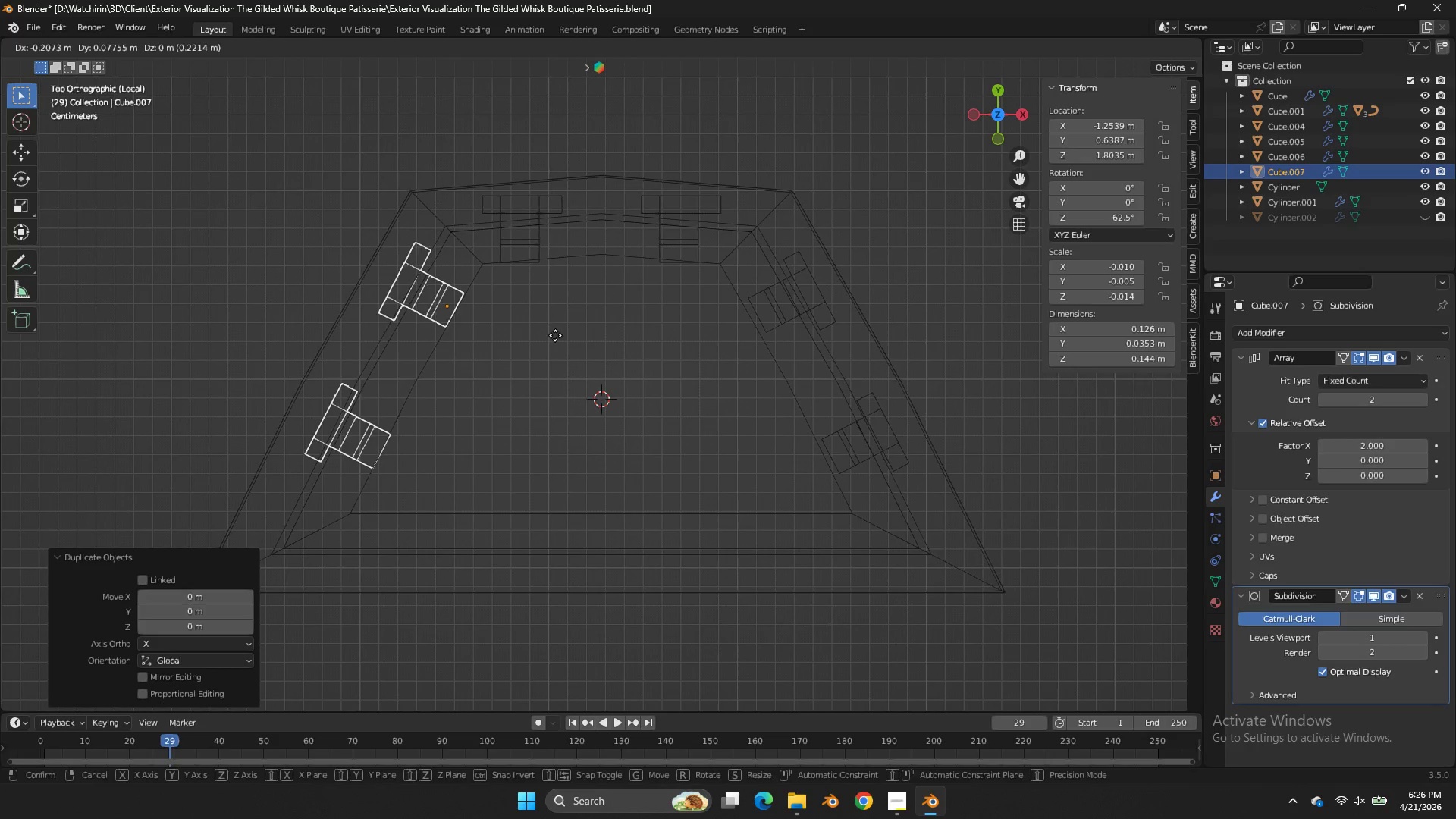 
hold_key(key=ShiftLeft, duration=2.0)
left_click([523, 322])
 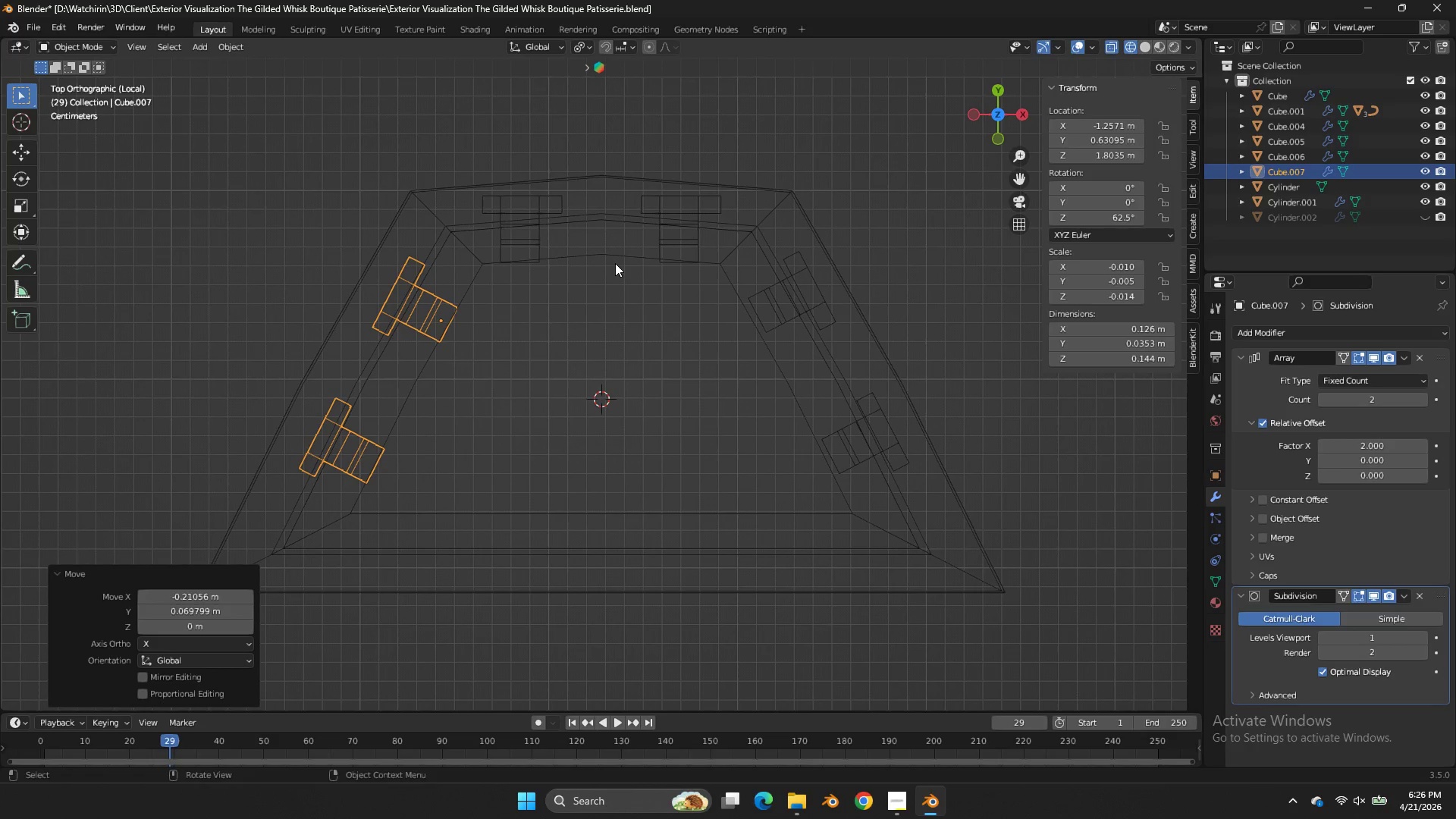 
key(Control+S)
 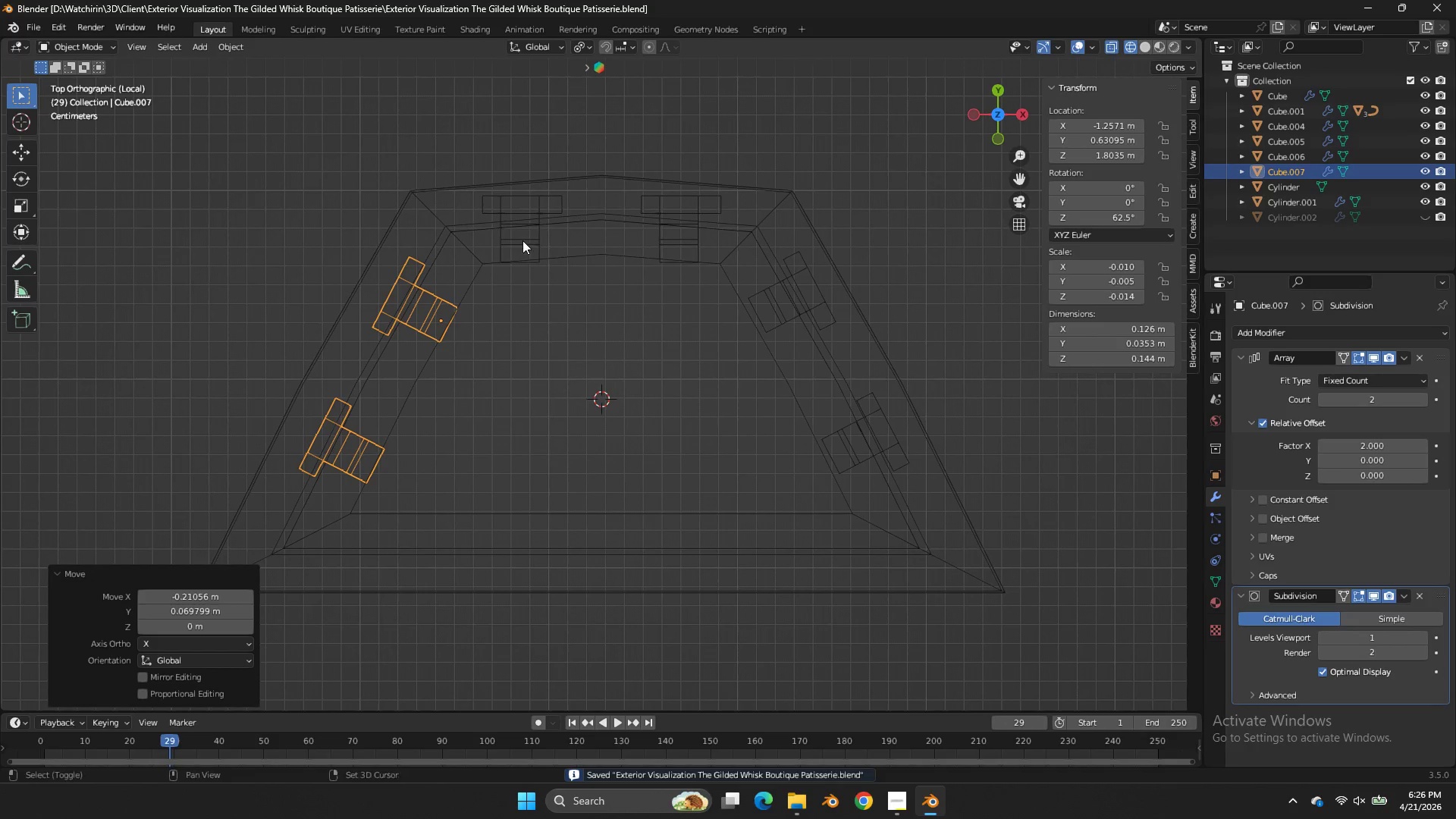 
hold_key(key=ShiftLeft, duration=1.67)
left_click([534, 235])
 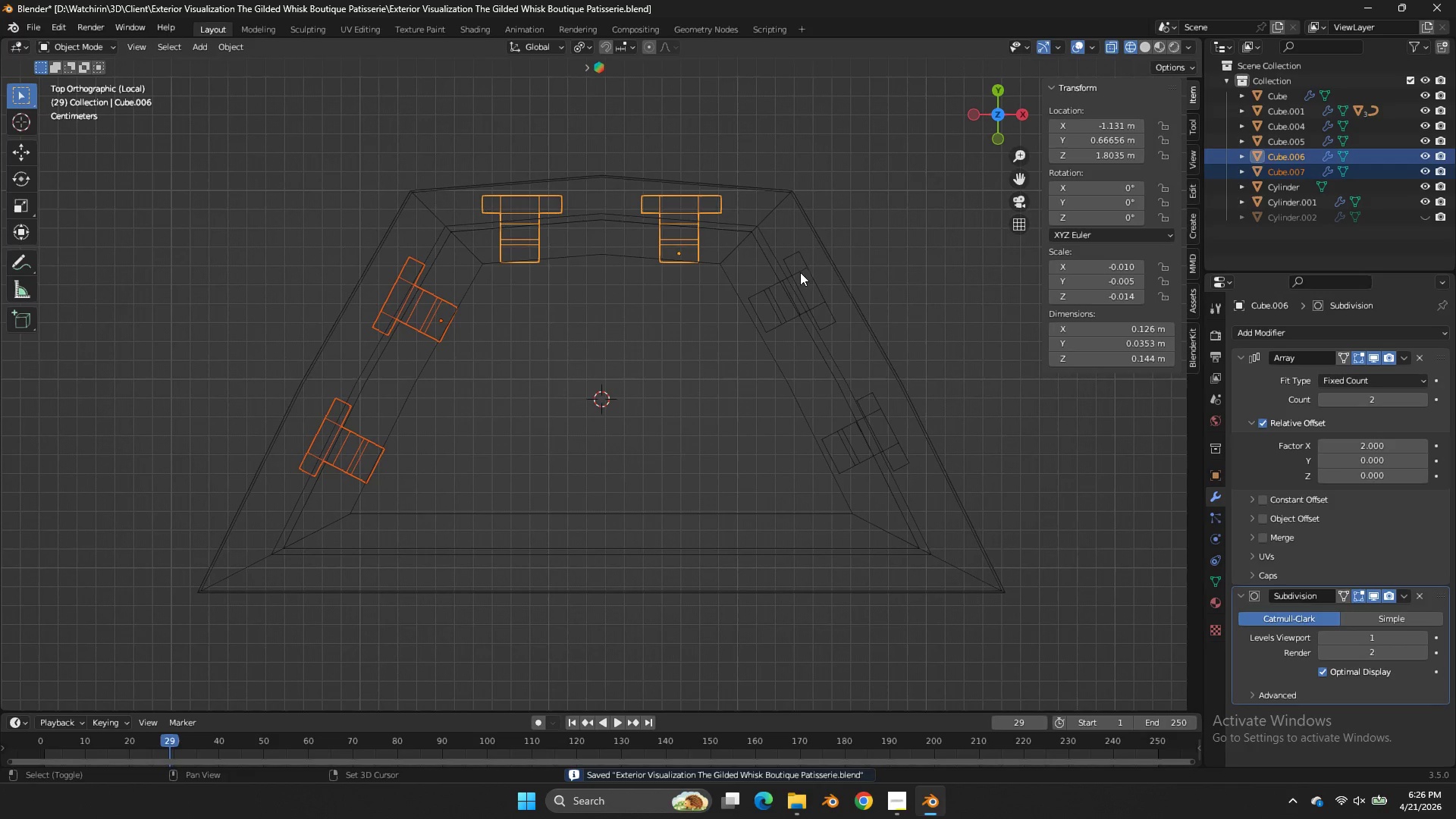 
left_click([778, 288])
 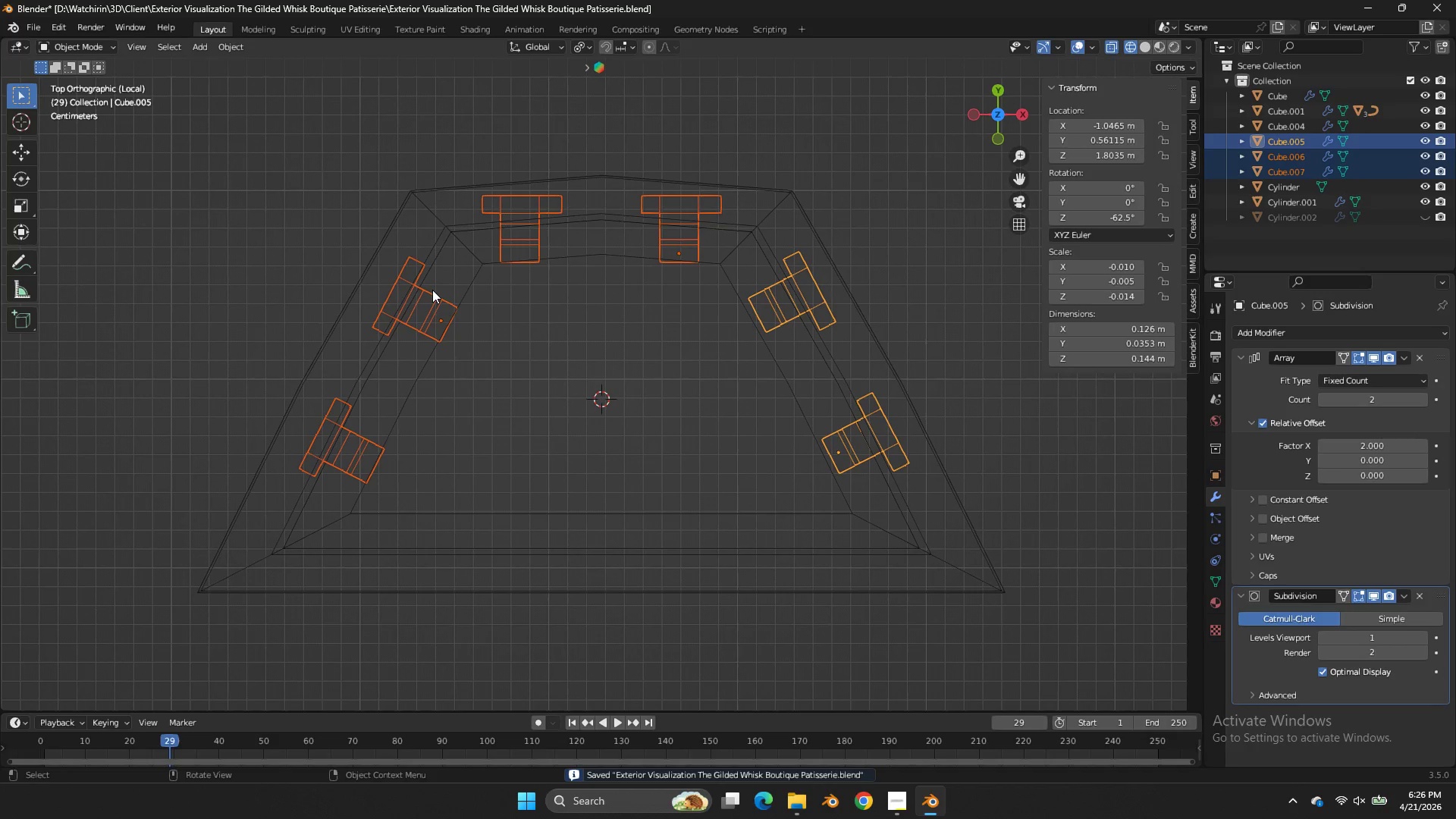 
left_click([437, 297])
 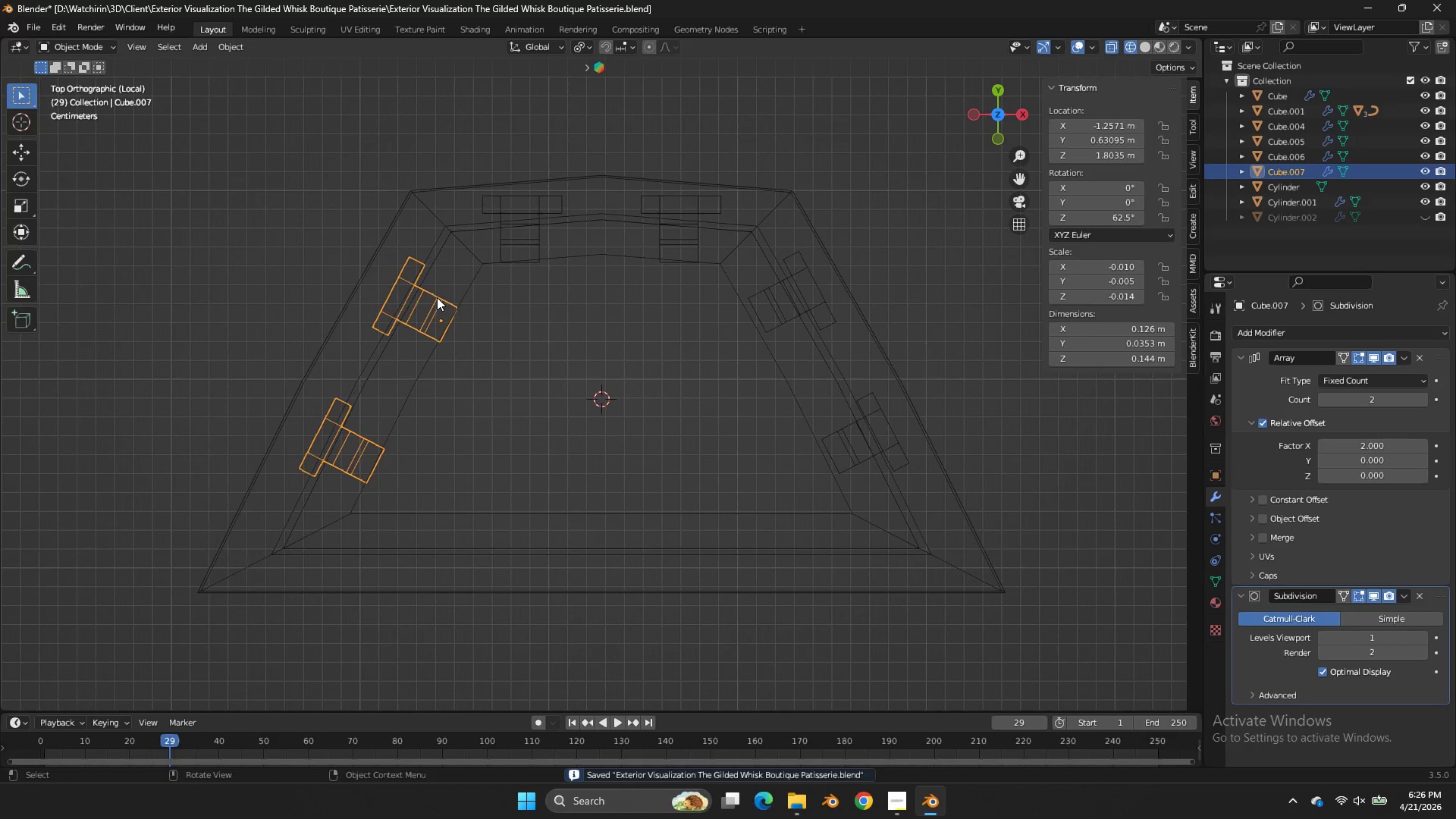 
key(X)
 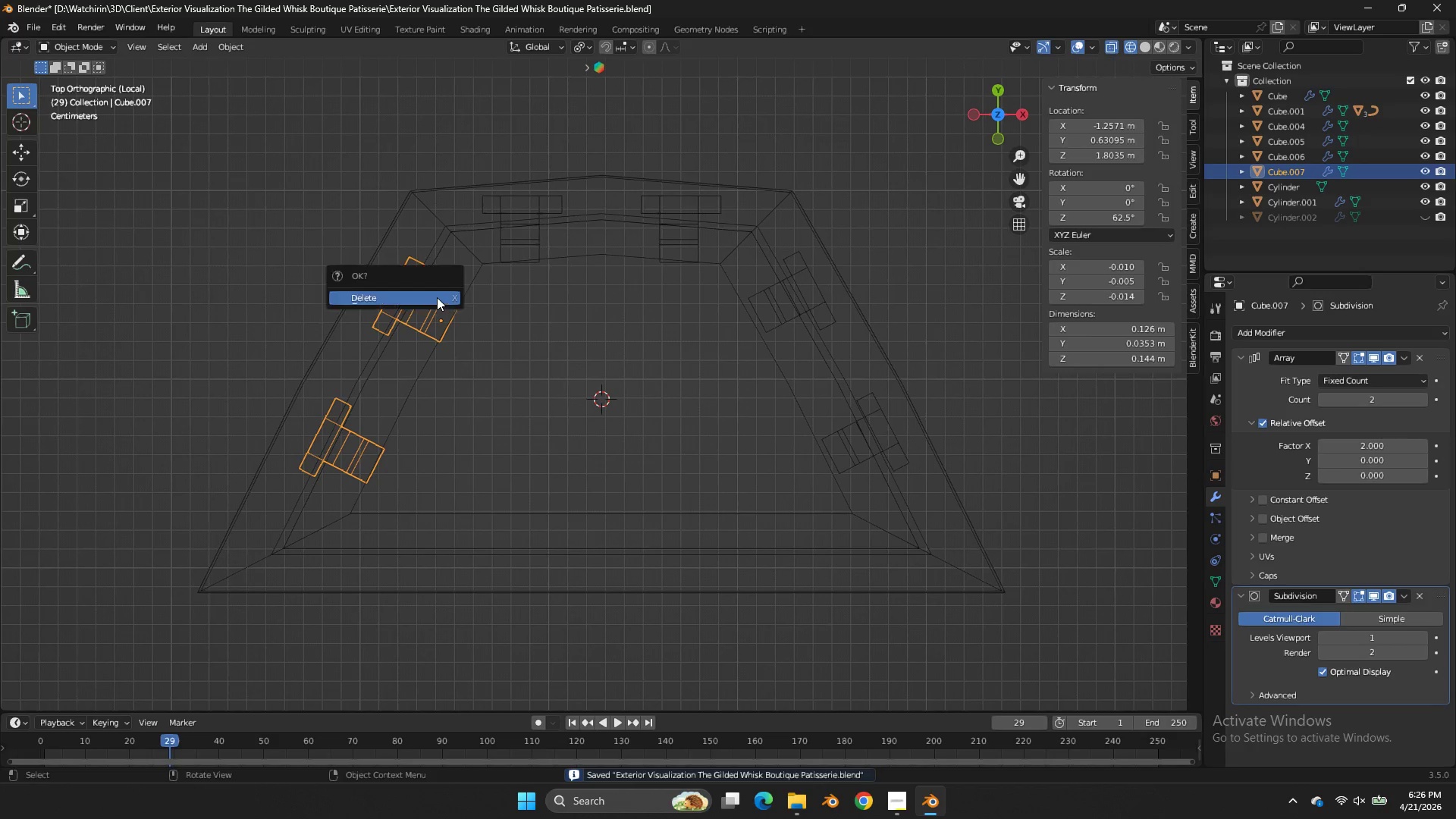 
double_click([437, 297])
 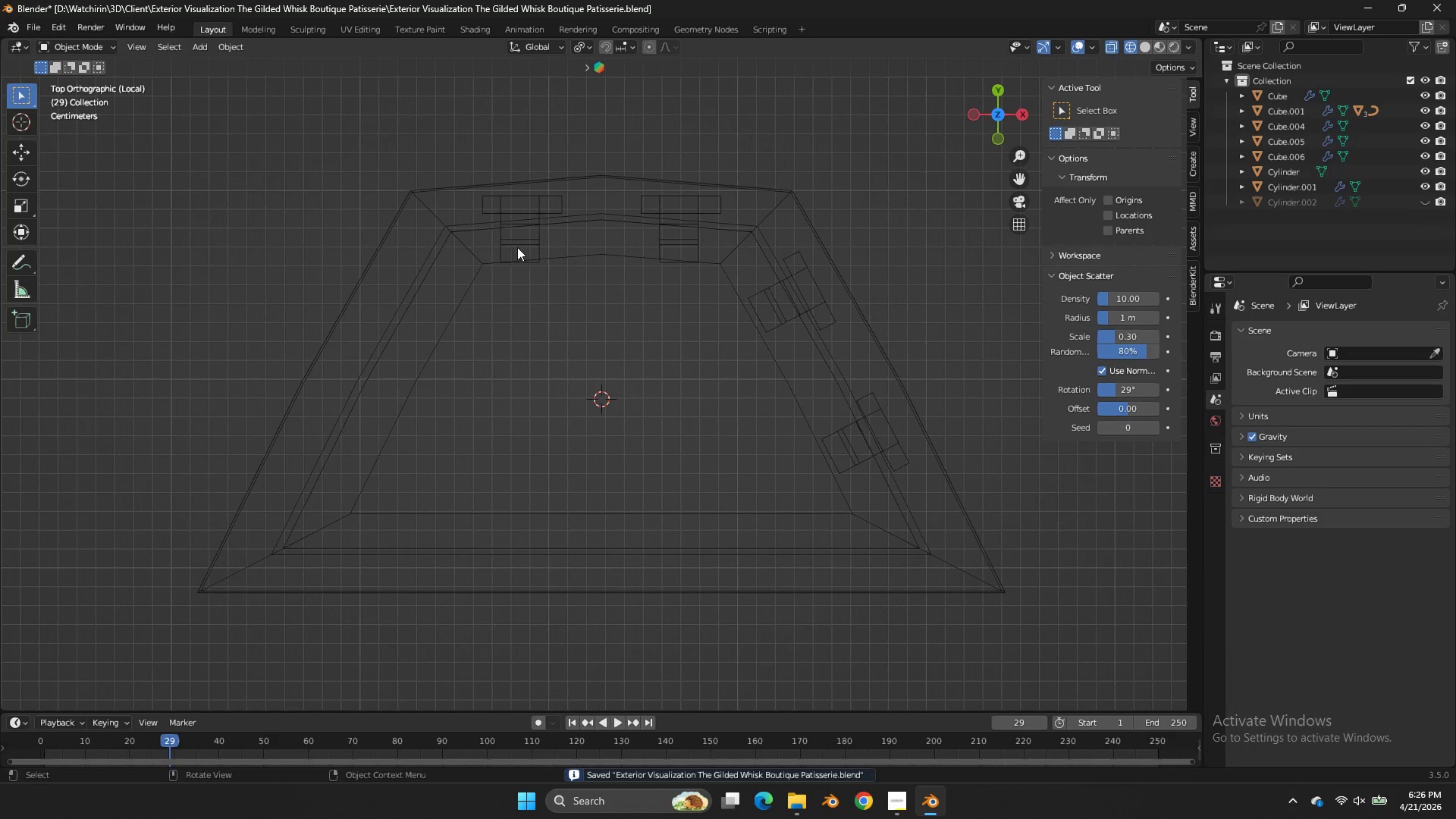 
triple_click([528, 243])
 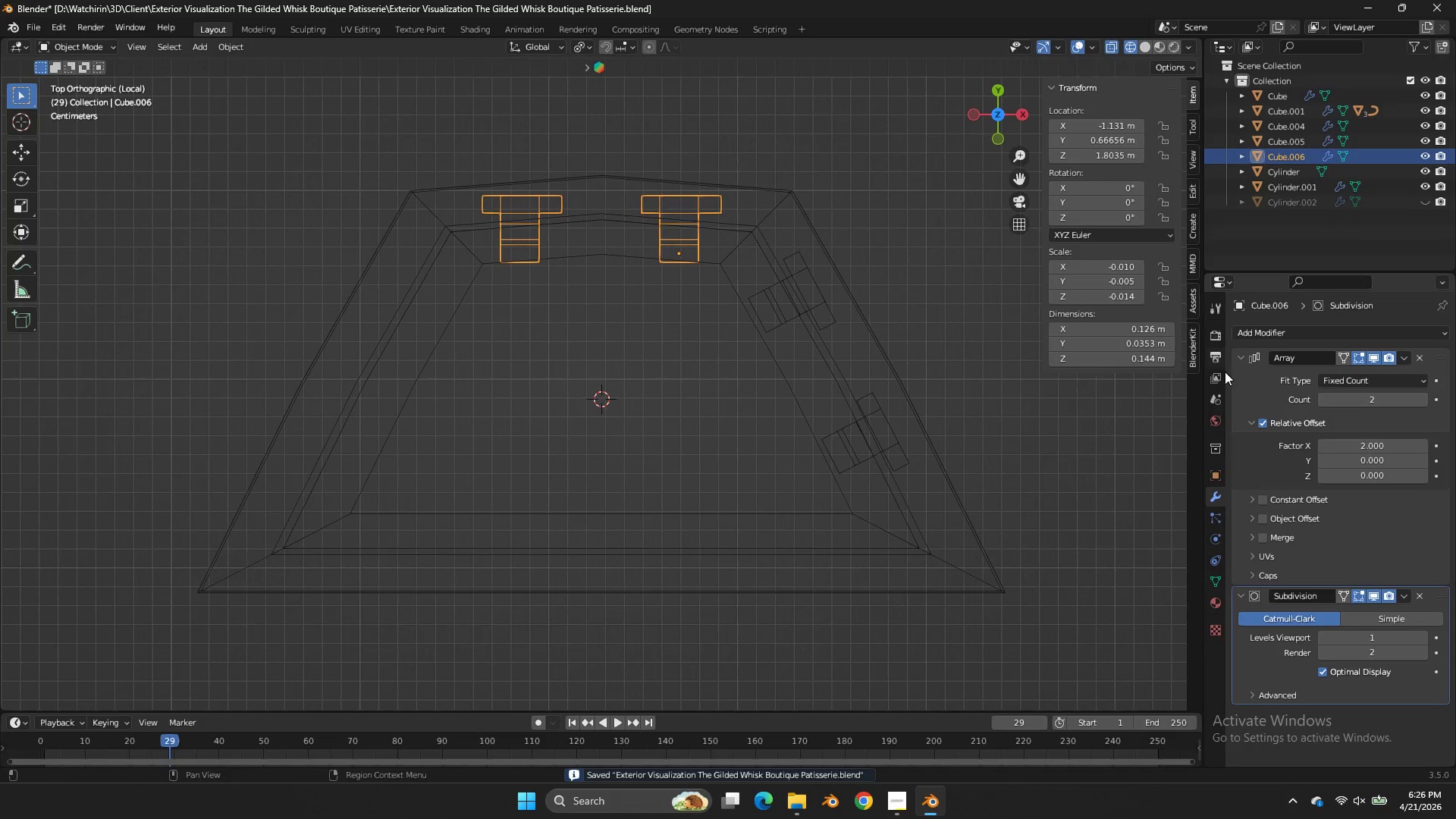 
key(Control+A)
 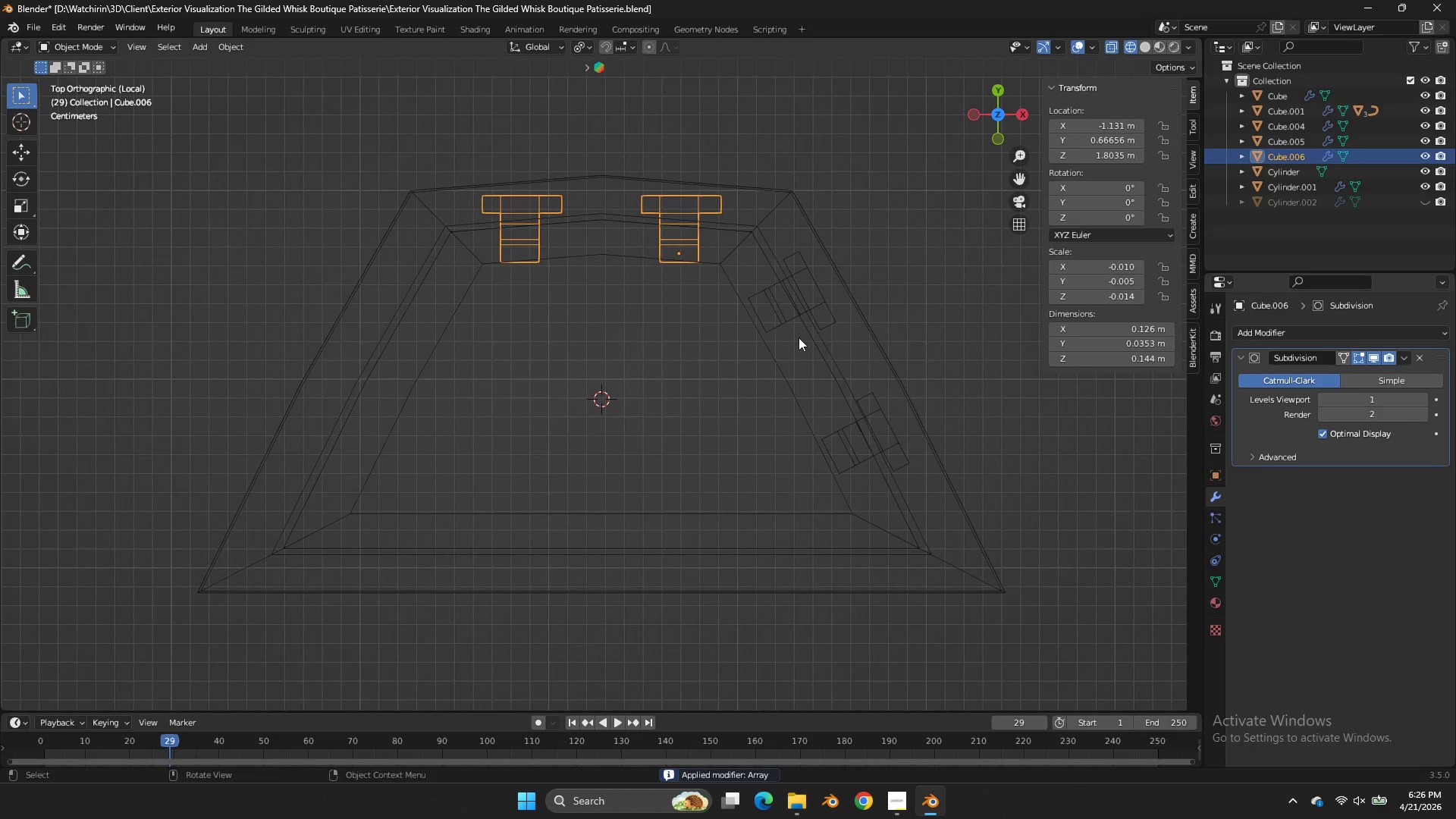 
left_click([786, 318])
 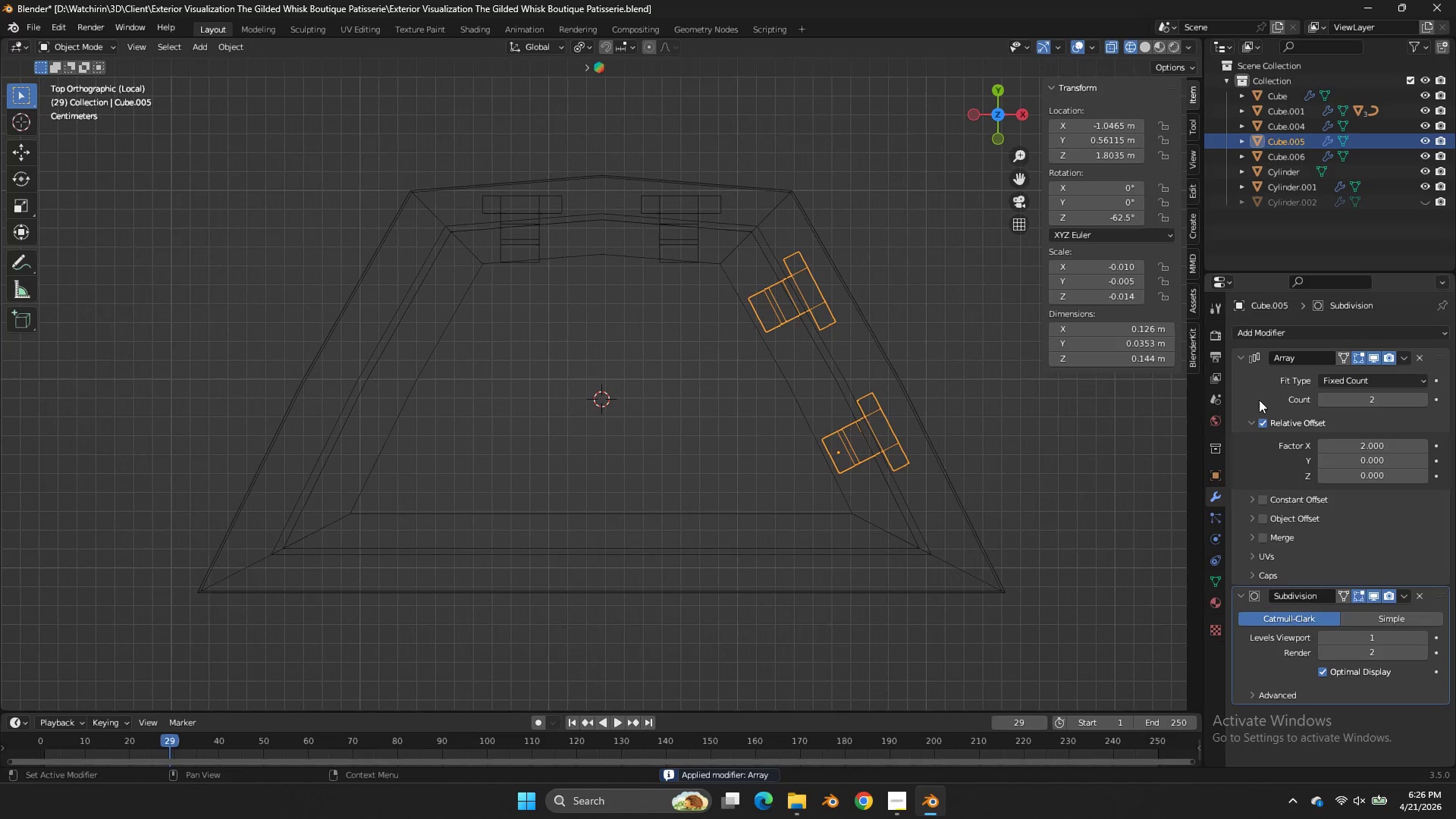 
key(Control+A)
 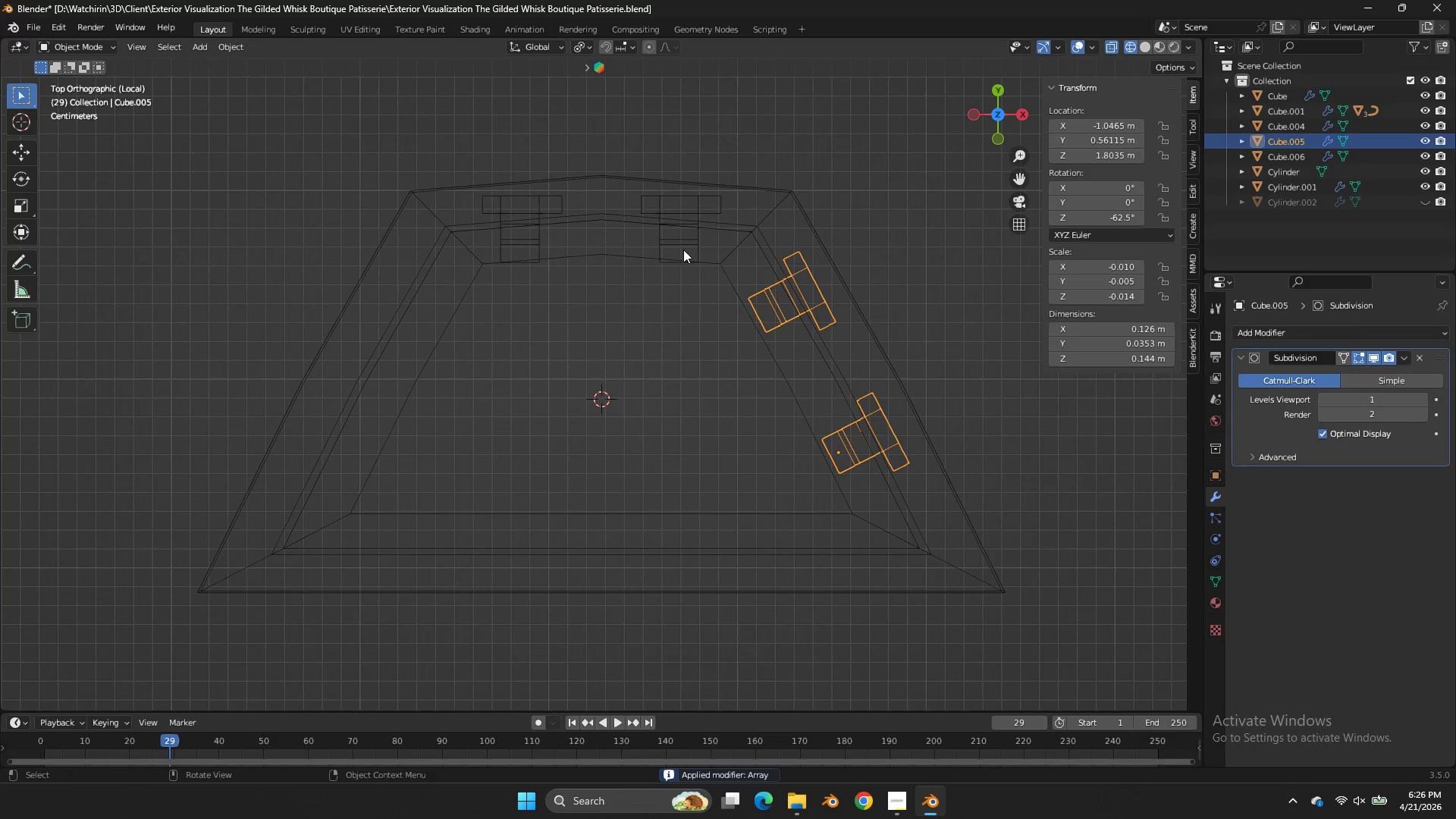 
hold_key(key=ShiftLeft, duration=0.44)
left_click([690, 240])
 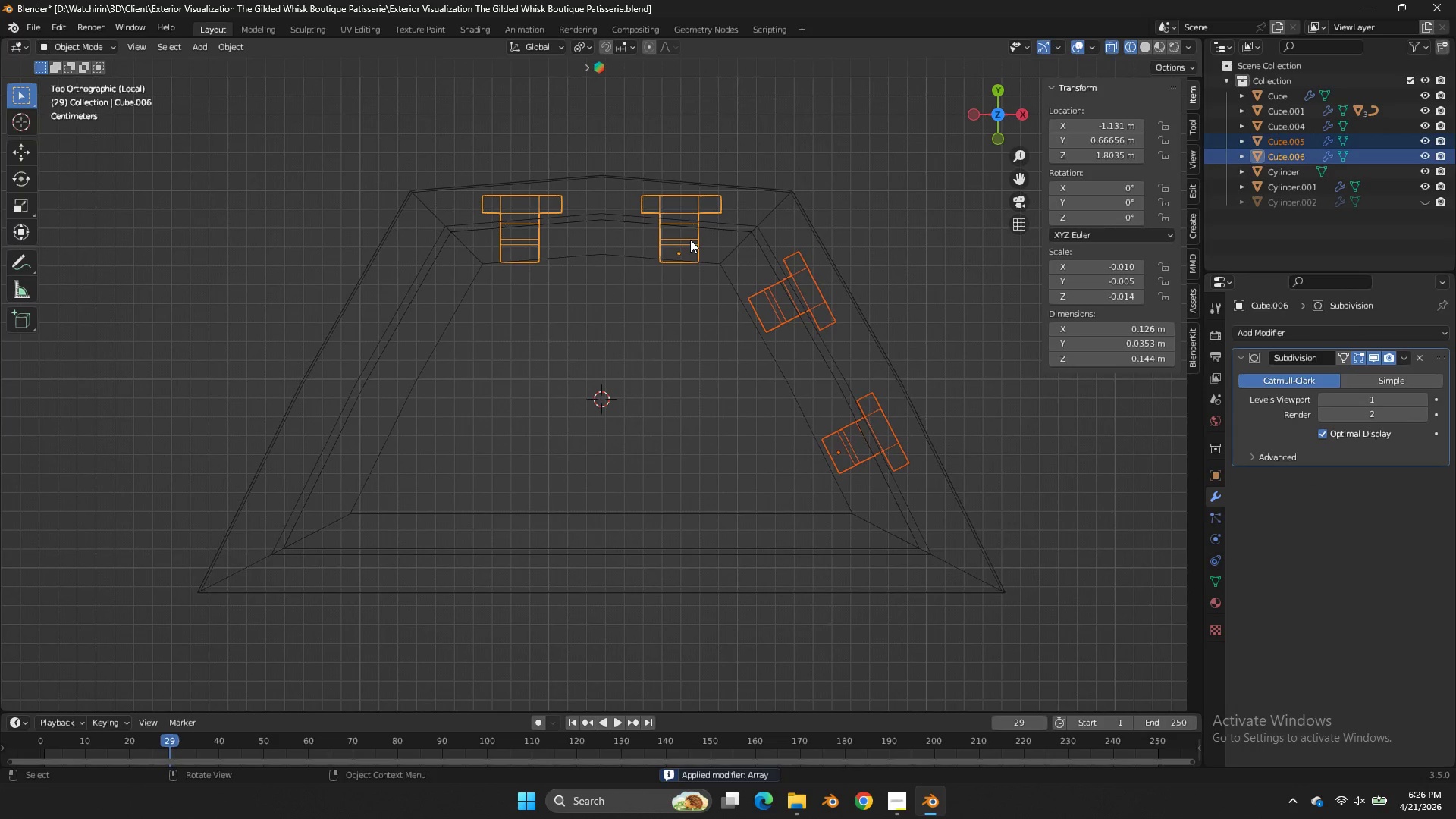 
key(Control+J)
 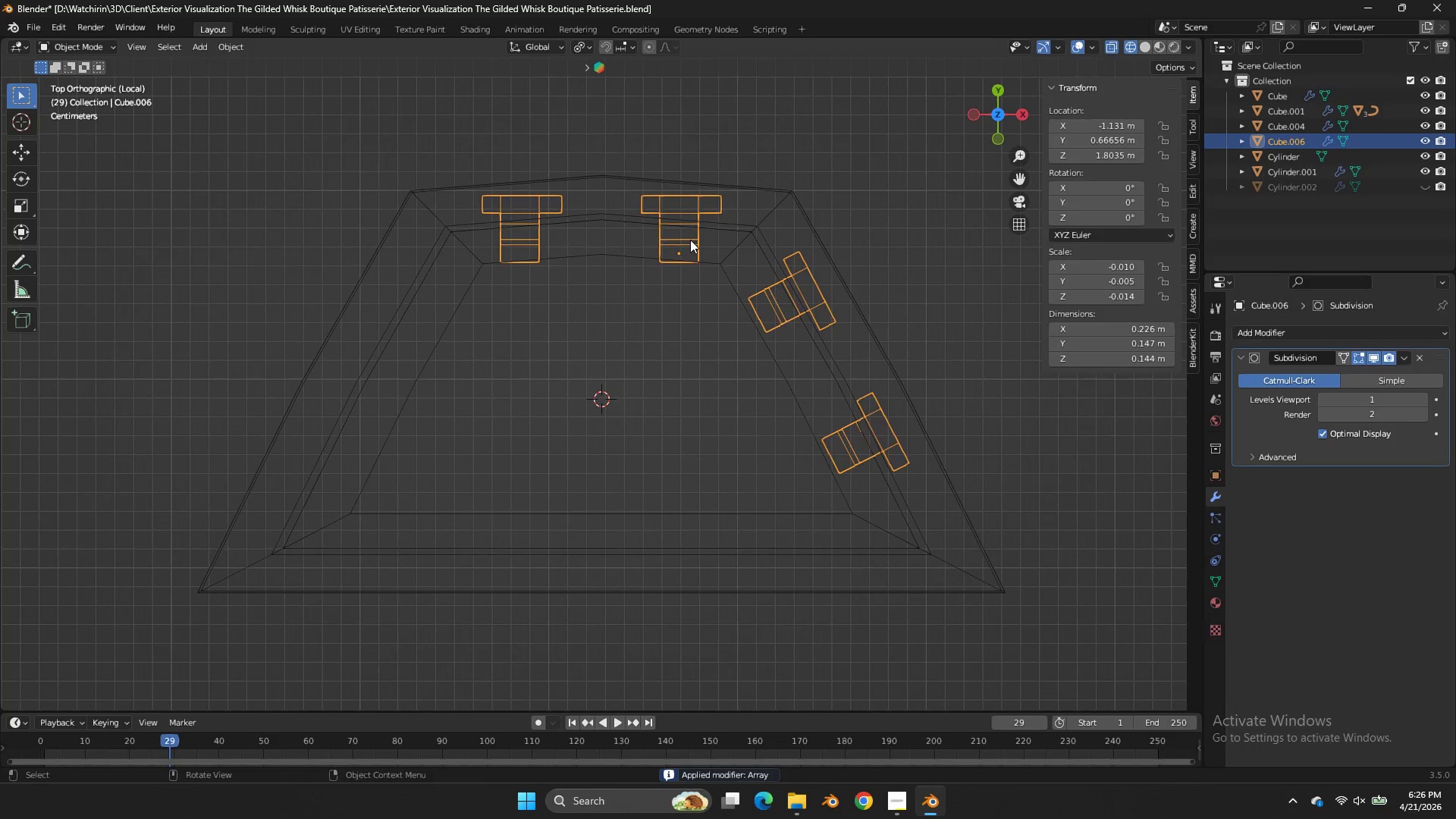 
key(Tab)
 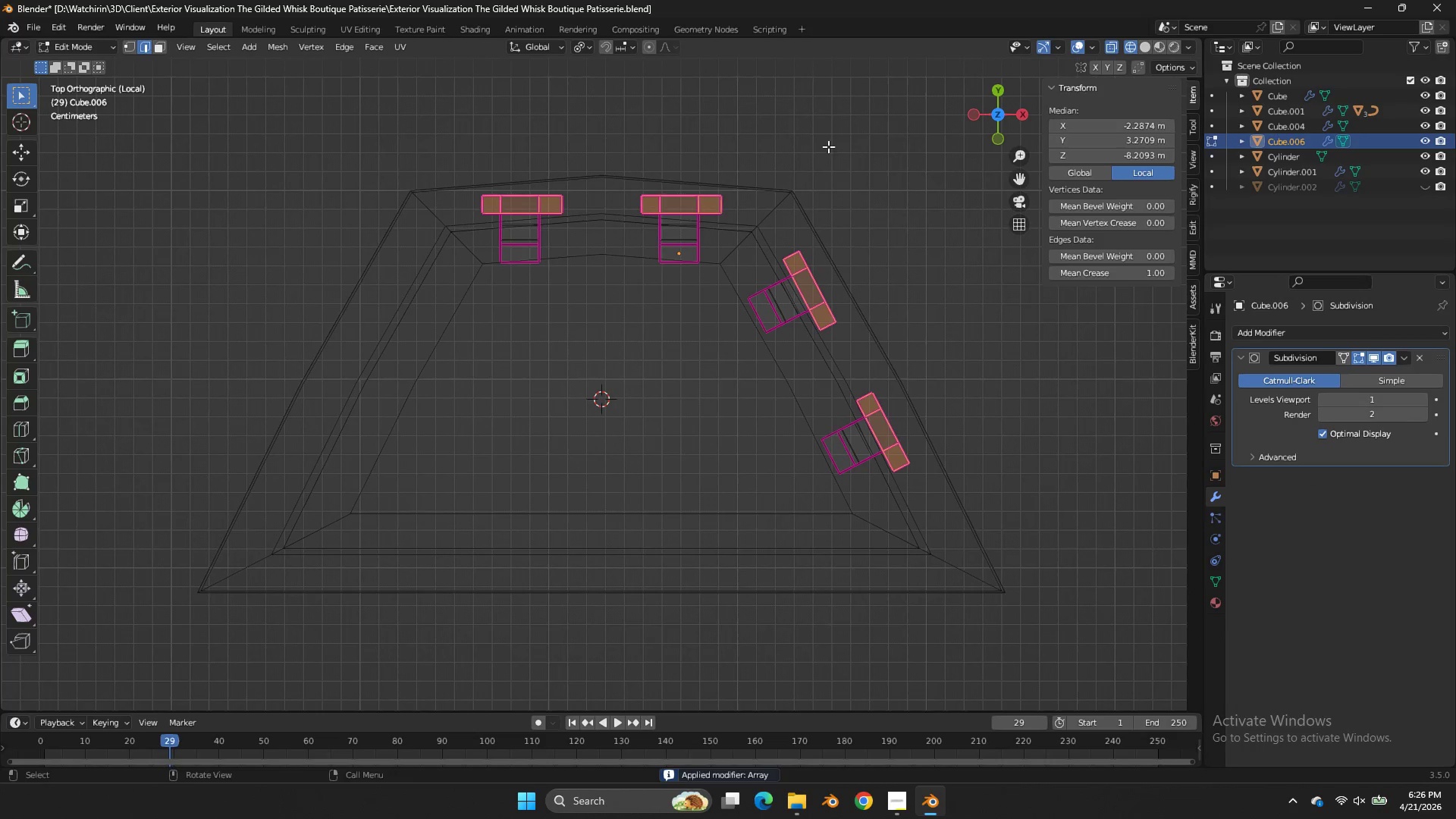 
left_click_drag(start_coordinate=[626, 121], to_coordinate=[224, 467])
 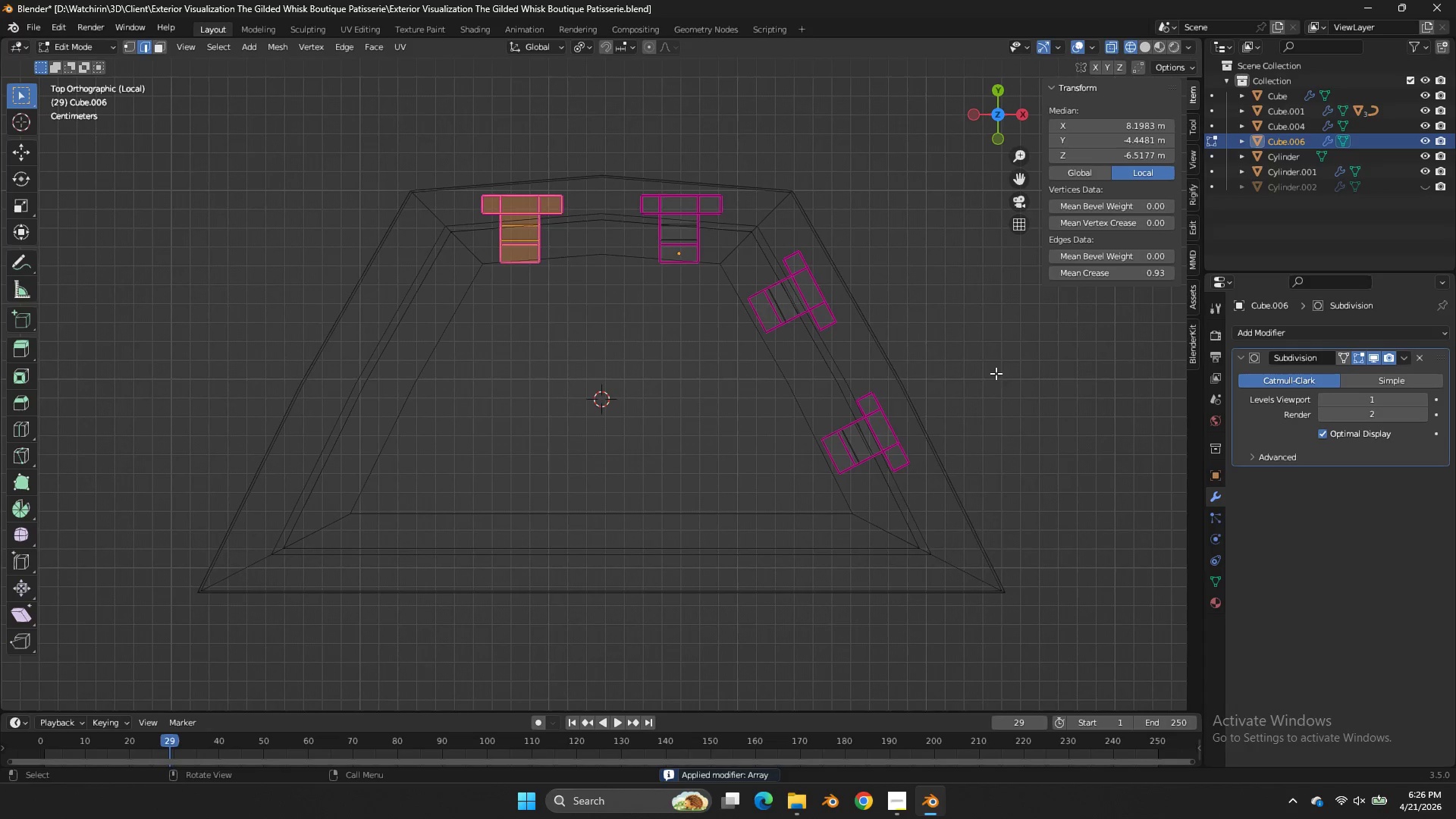 
key(X)
 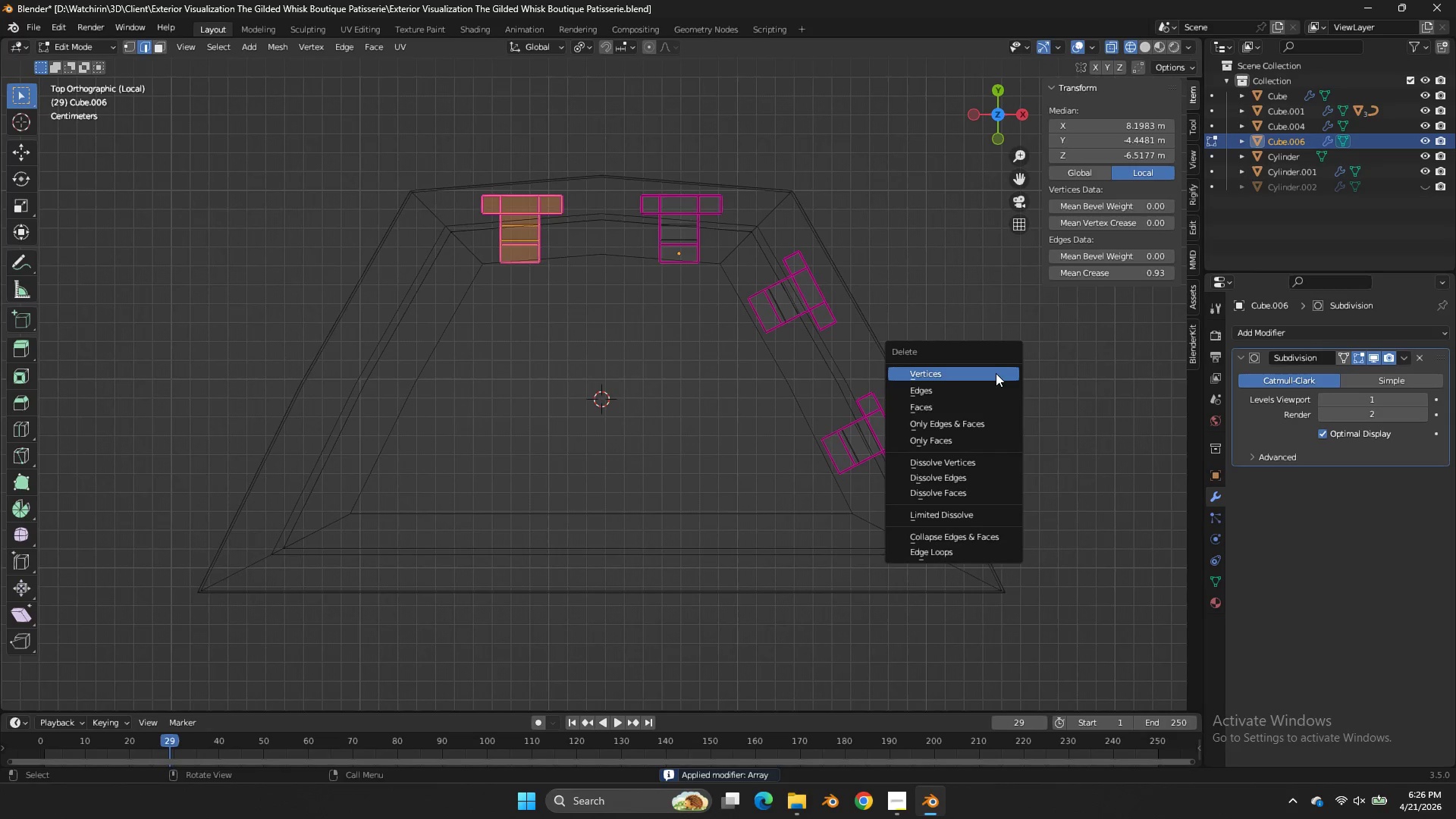 
left_click([996, 373])
 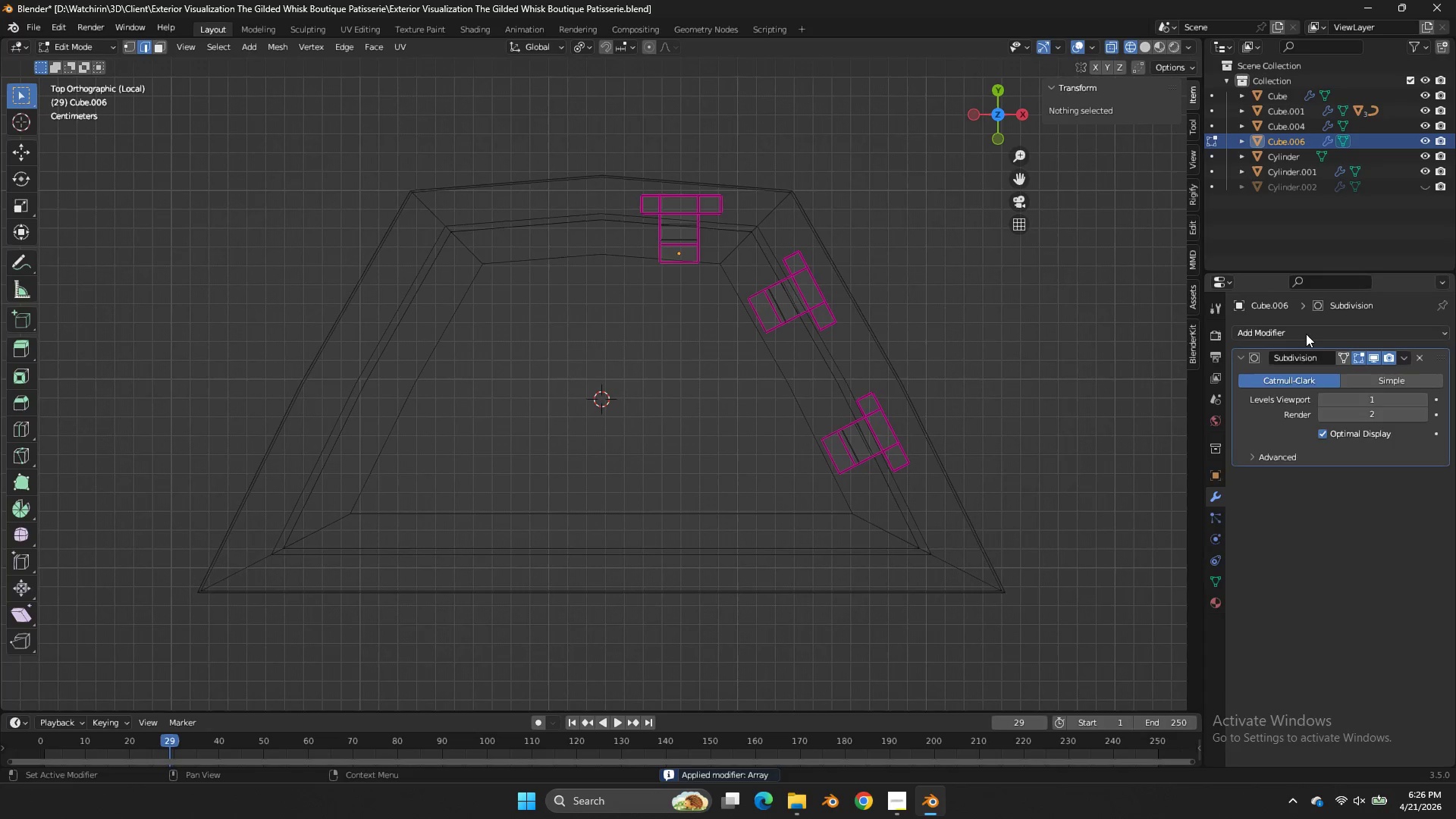 
left_click([1310, 334])
 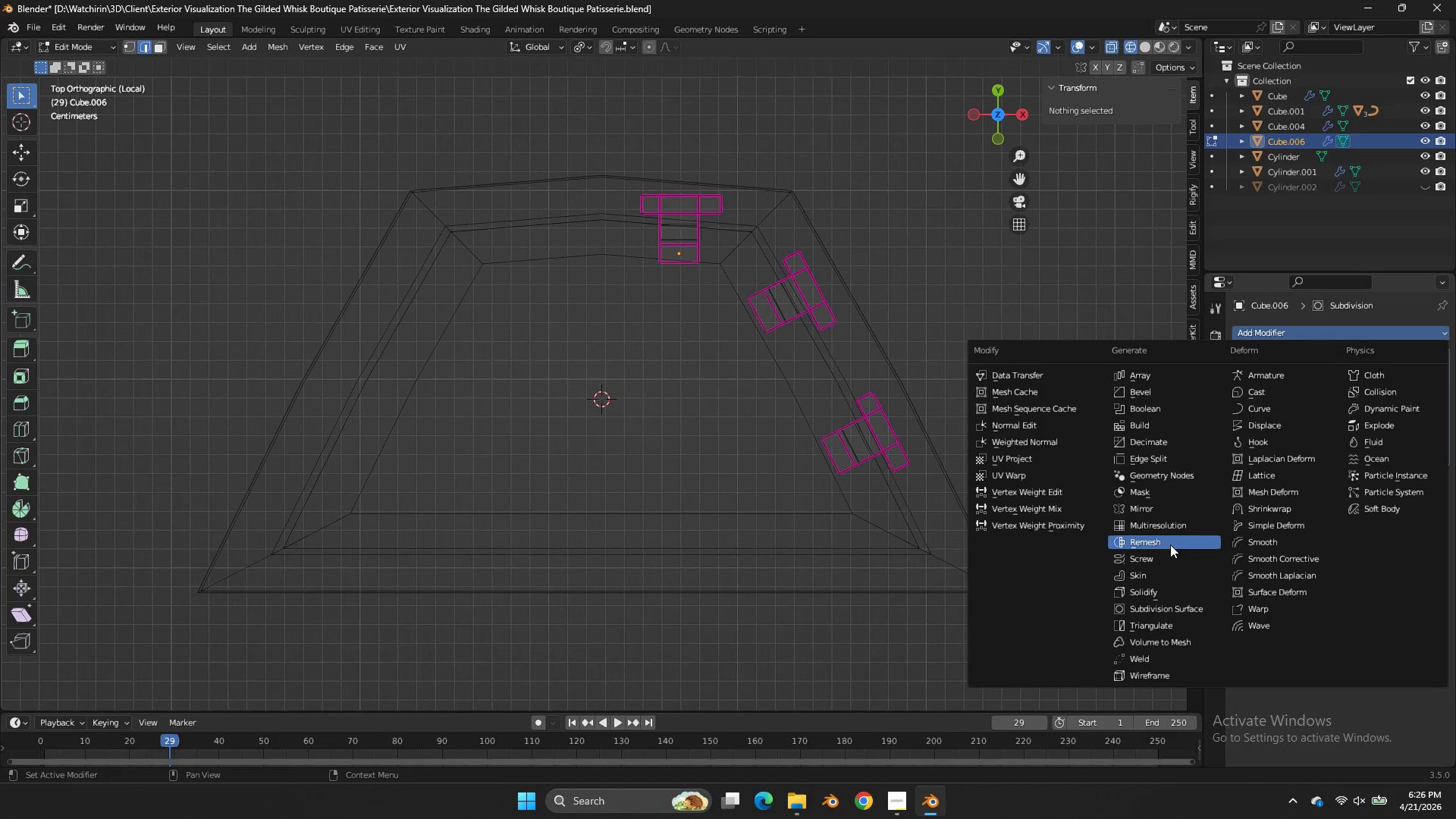 
left_click([1178, 510])
 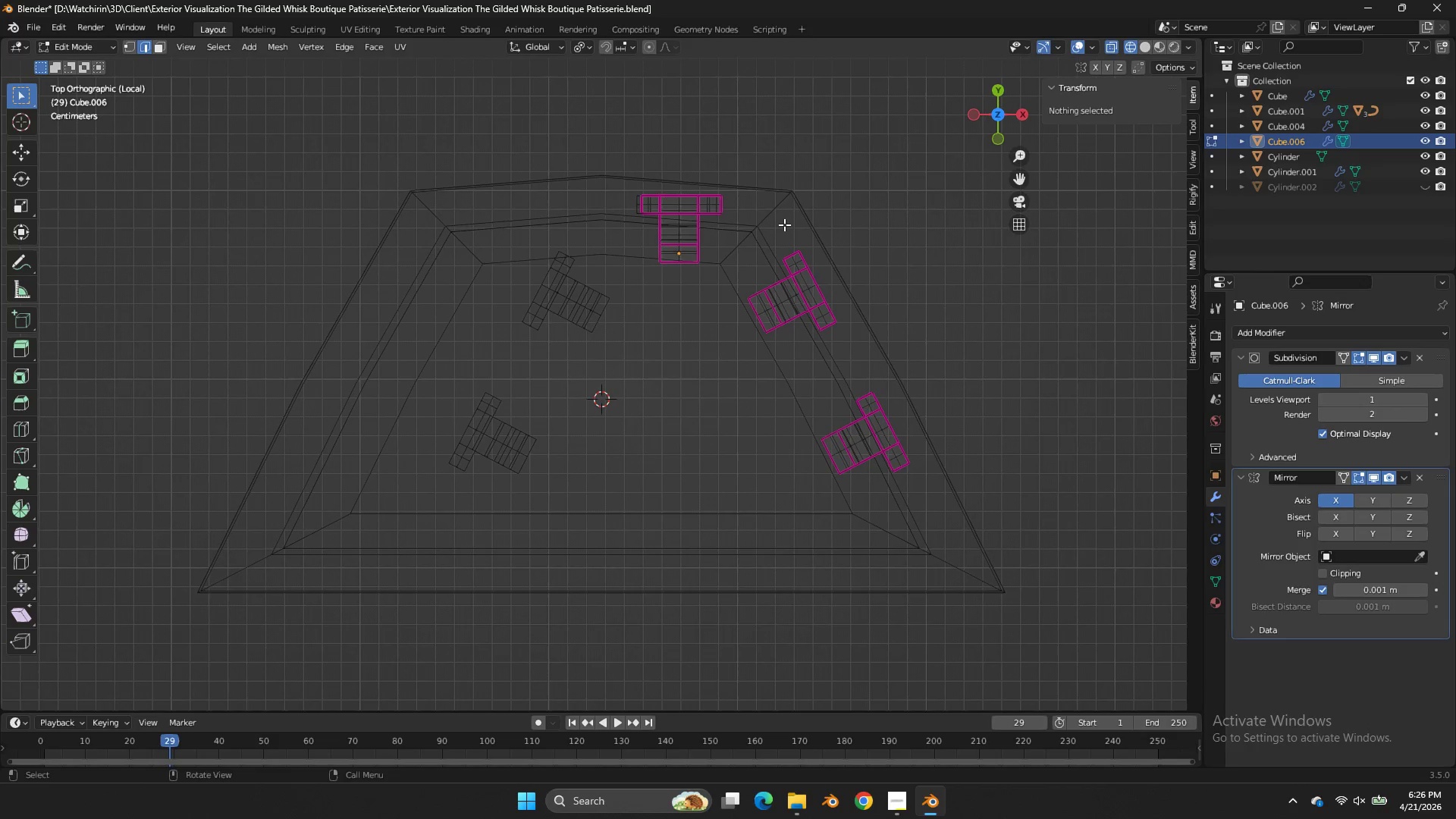 
key(Tab)
 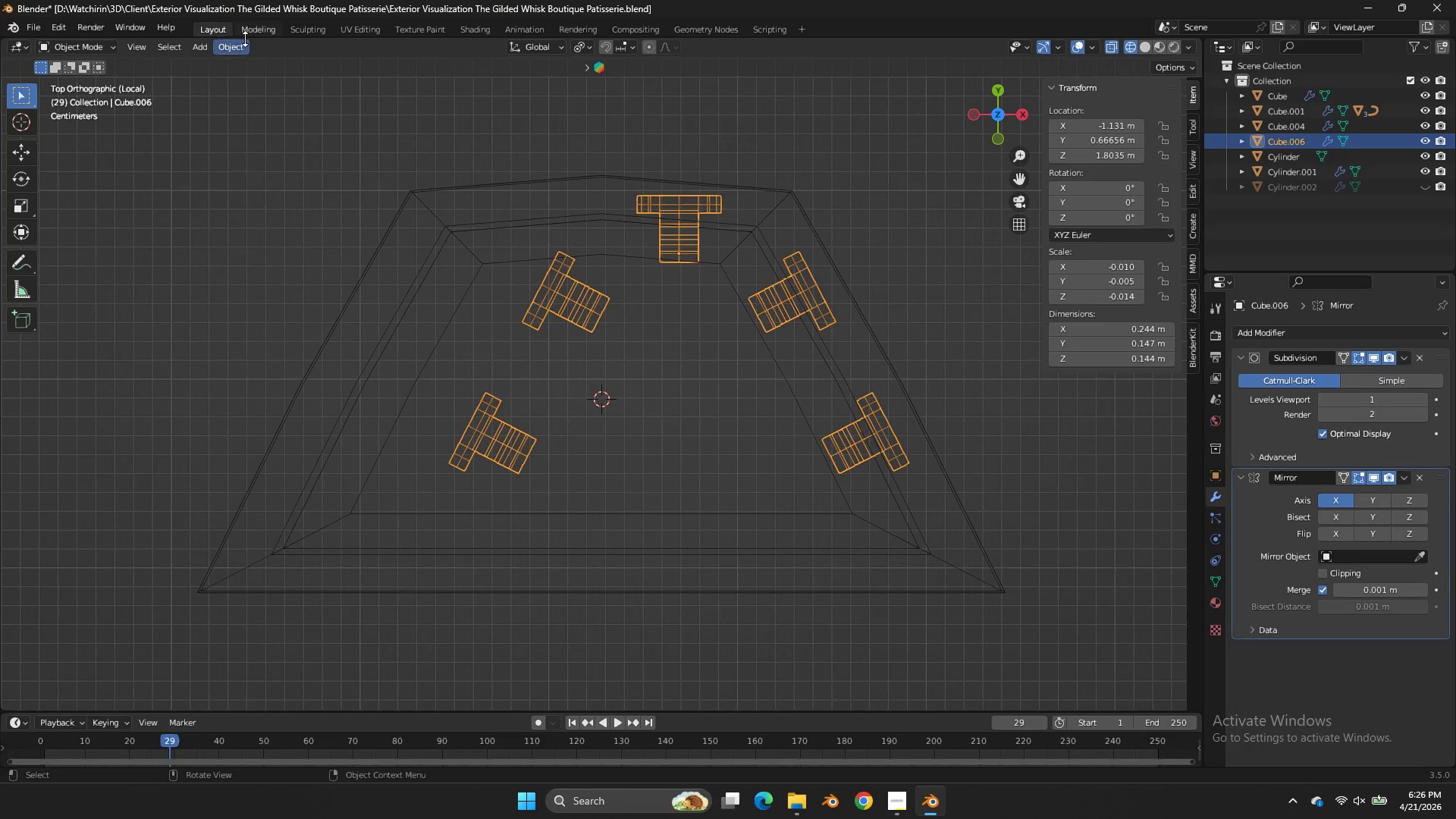 
double_click([243, 42])
 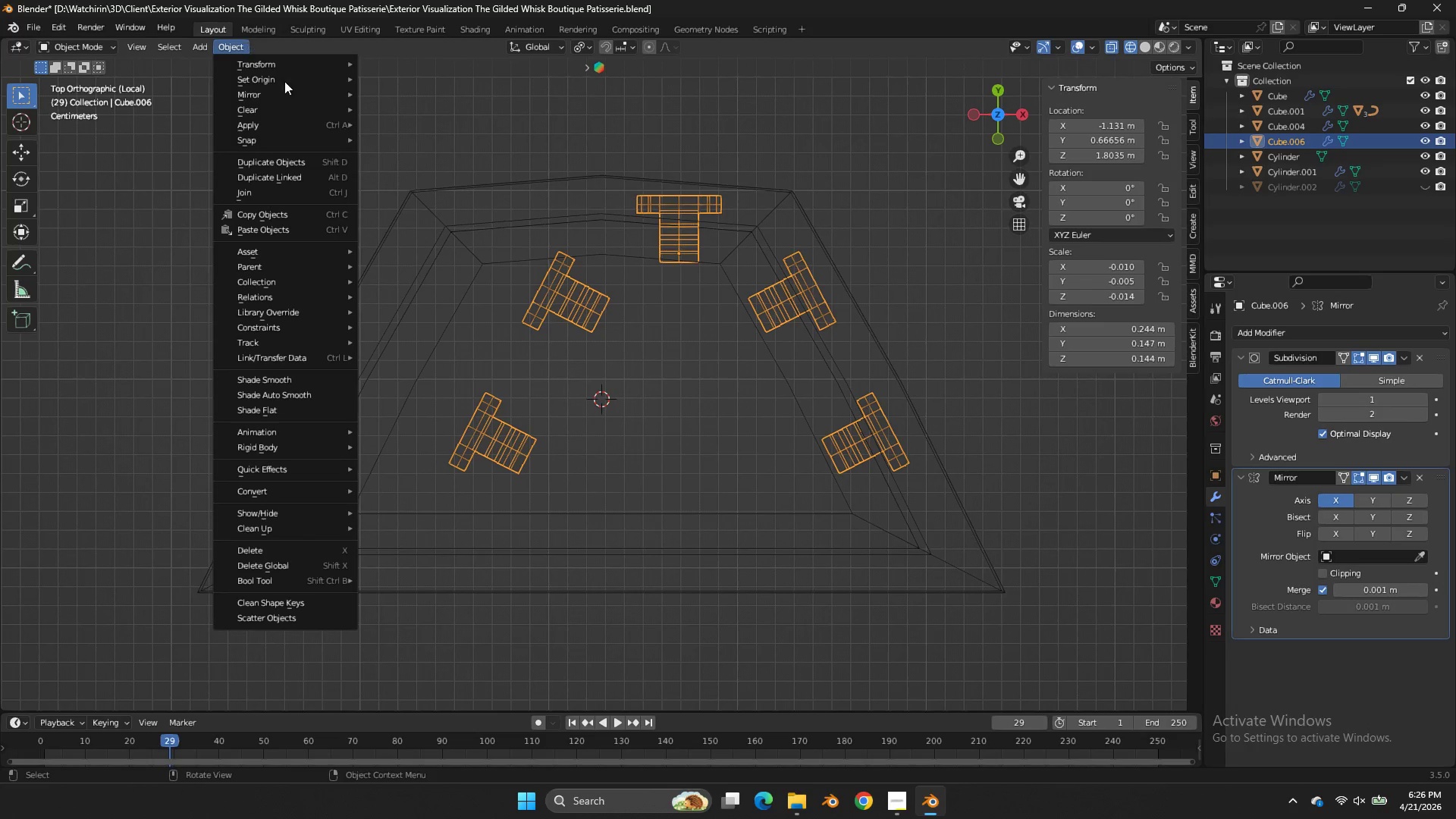 
mouse_move([312, 78])
 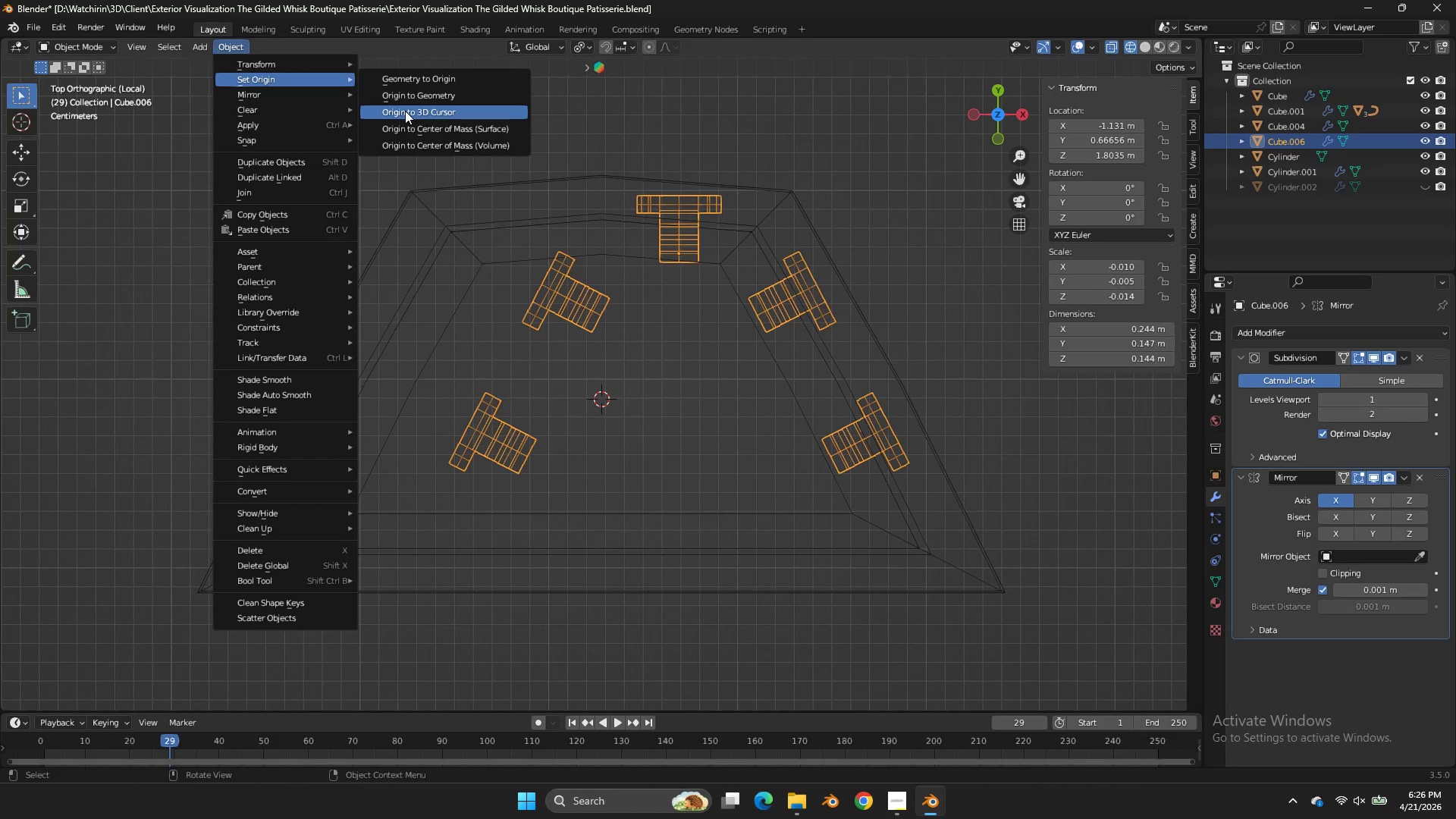 
left_click([405, 111])
 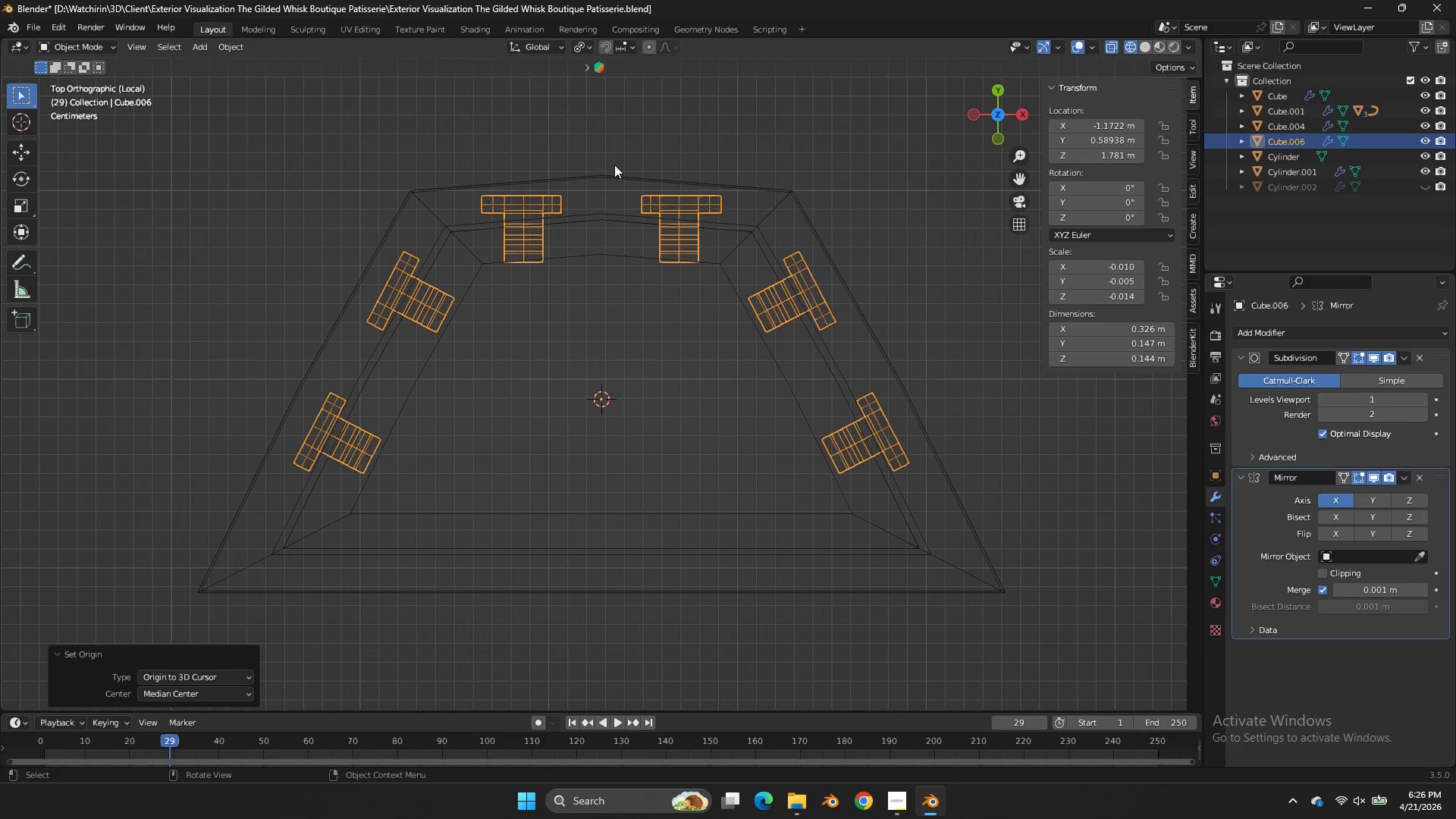 
key(Tab)
 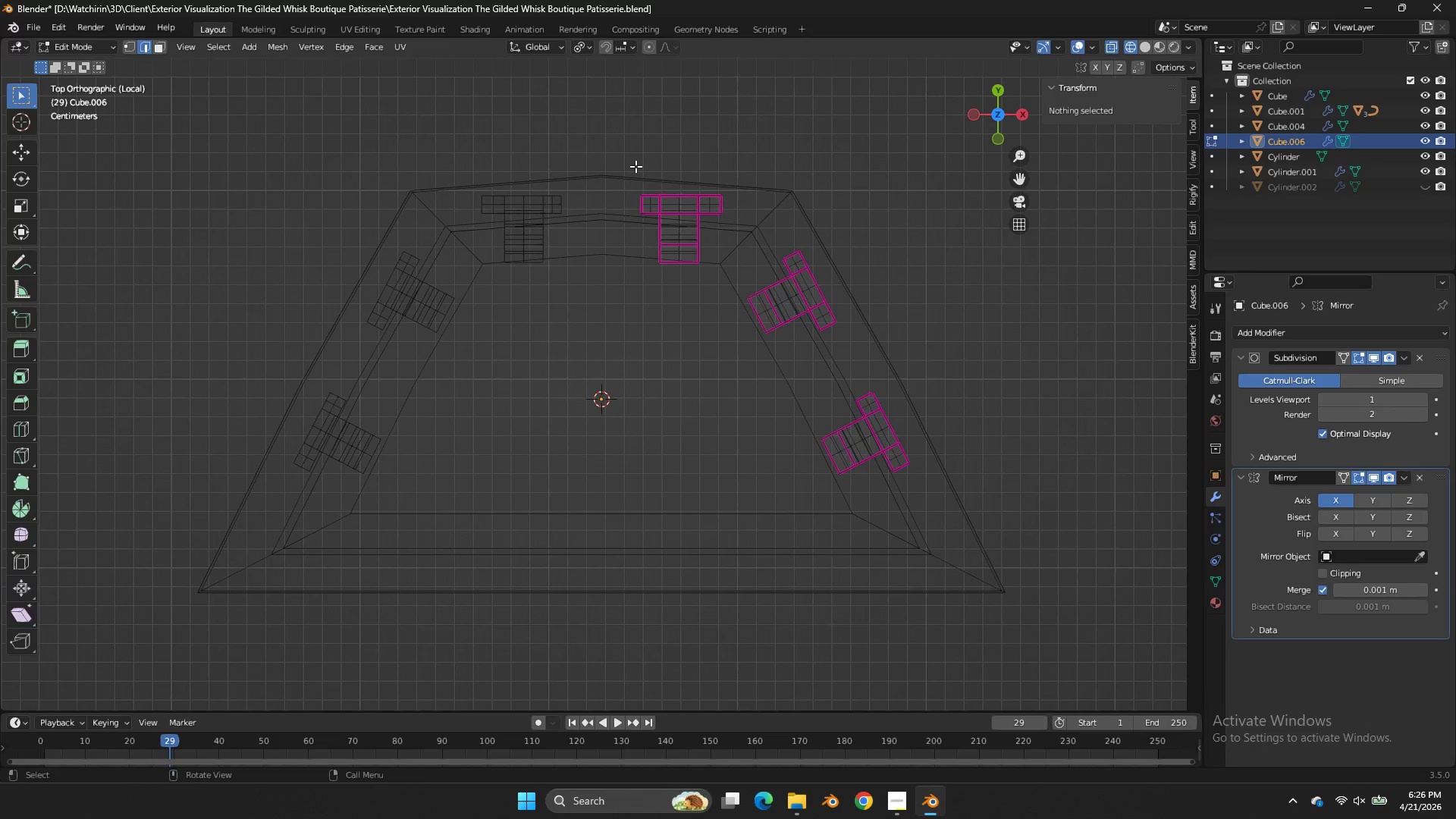 
key(Tab)
 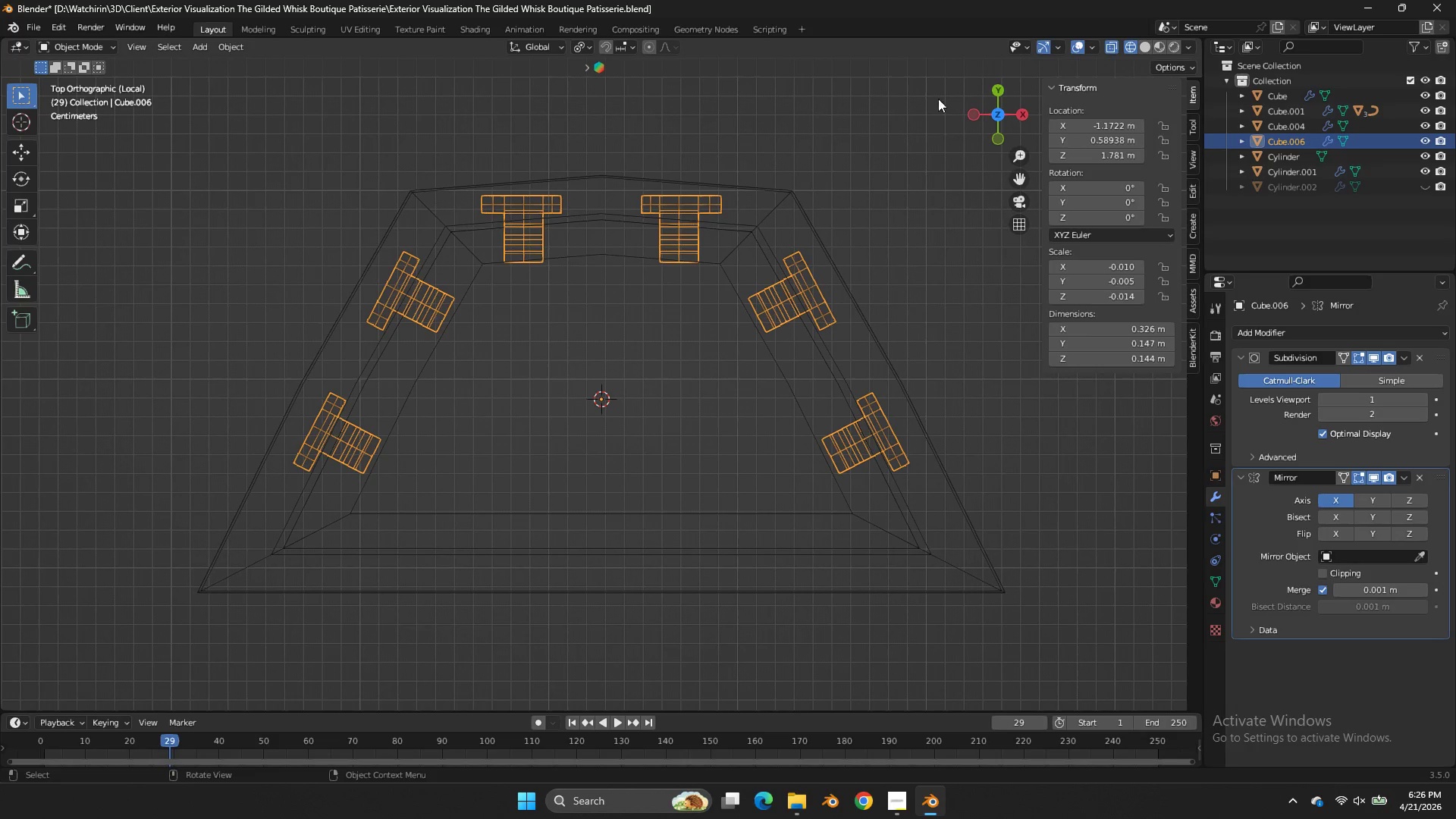 
key(Z)
 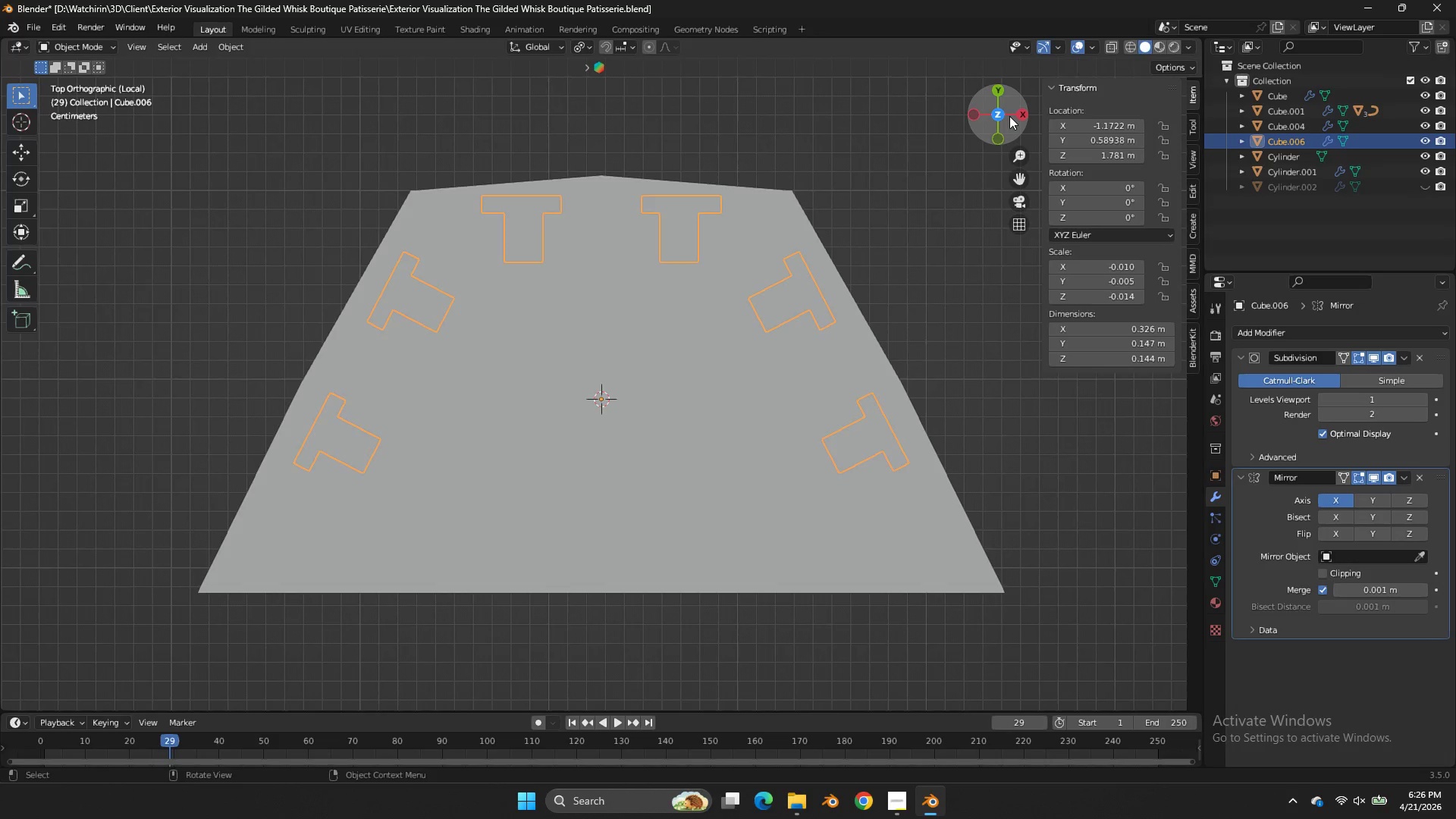 
left_click_drag(start_coordinate=[1009, 116], to_coordinate=[646, 614])
 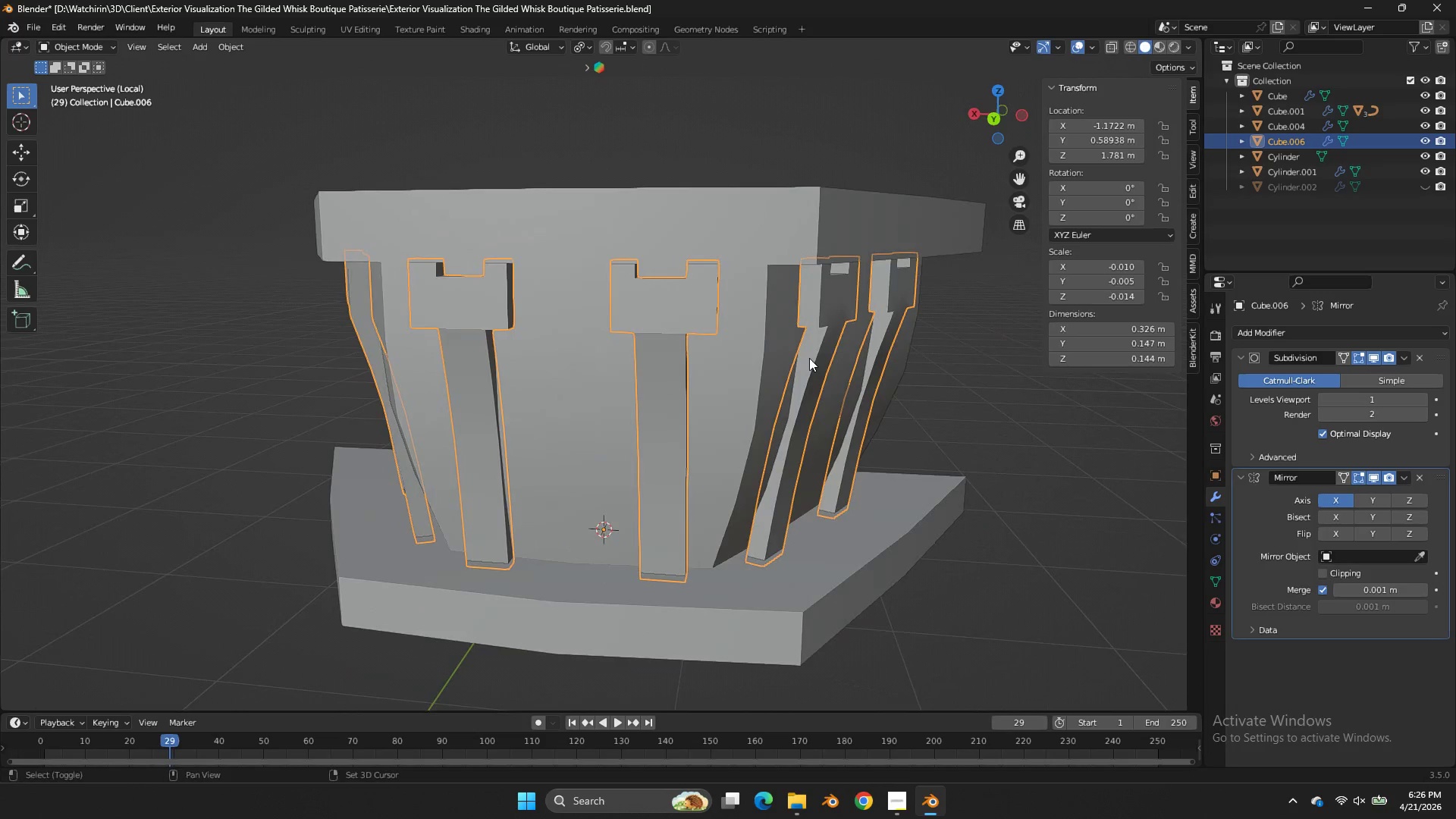 
hold_key(key=ShiftLeft, duration=1.16)
left_click([730, 598])
 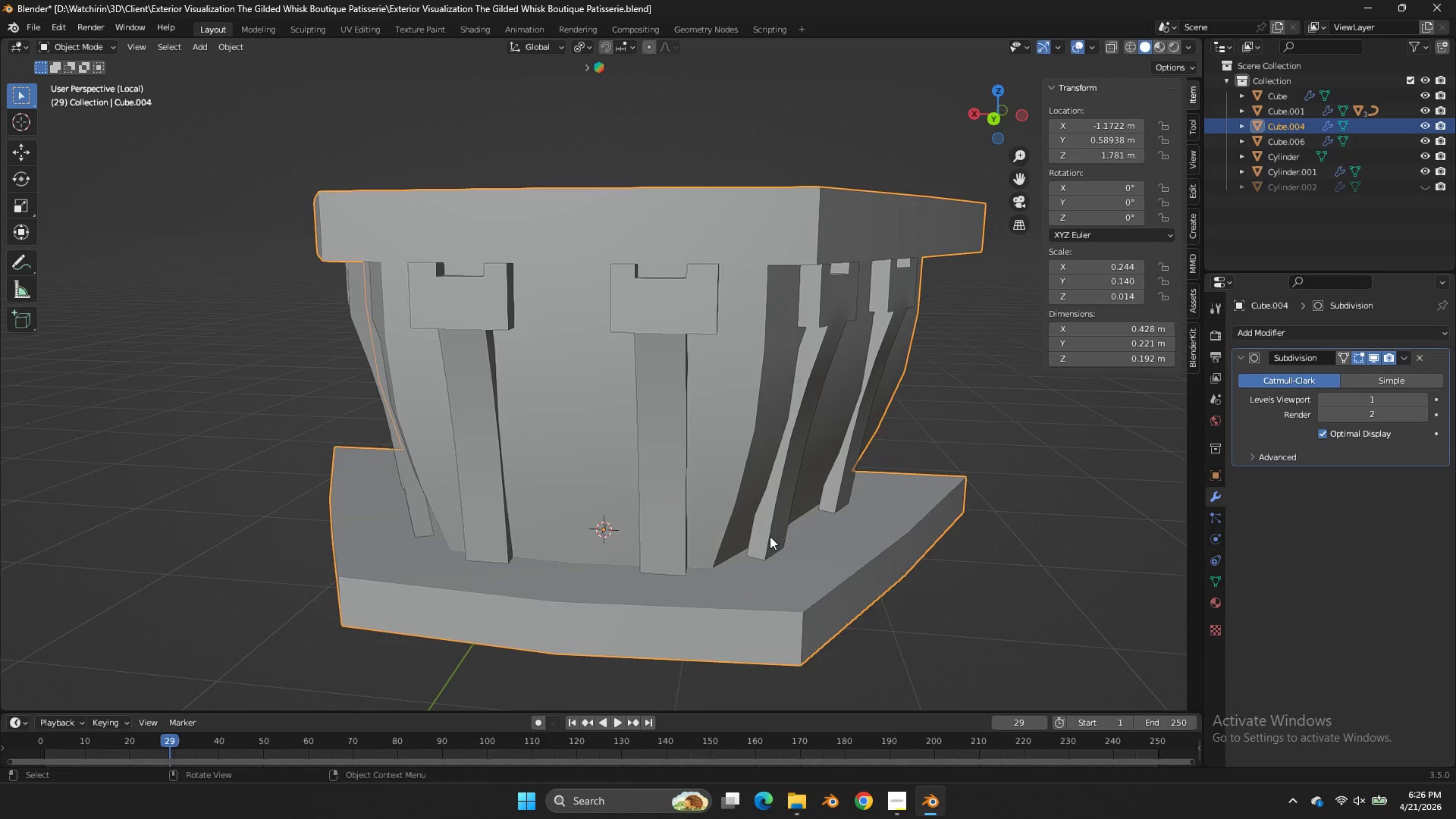 
double_click([770, 536])
 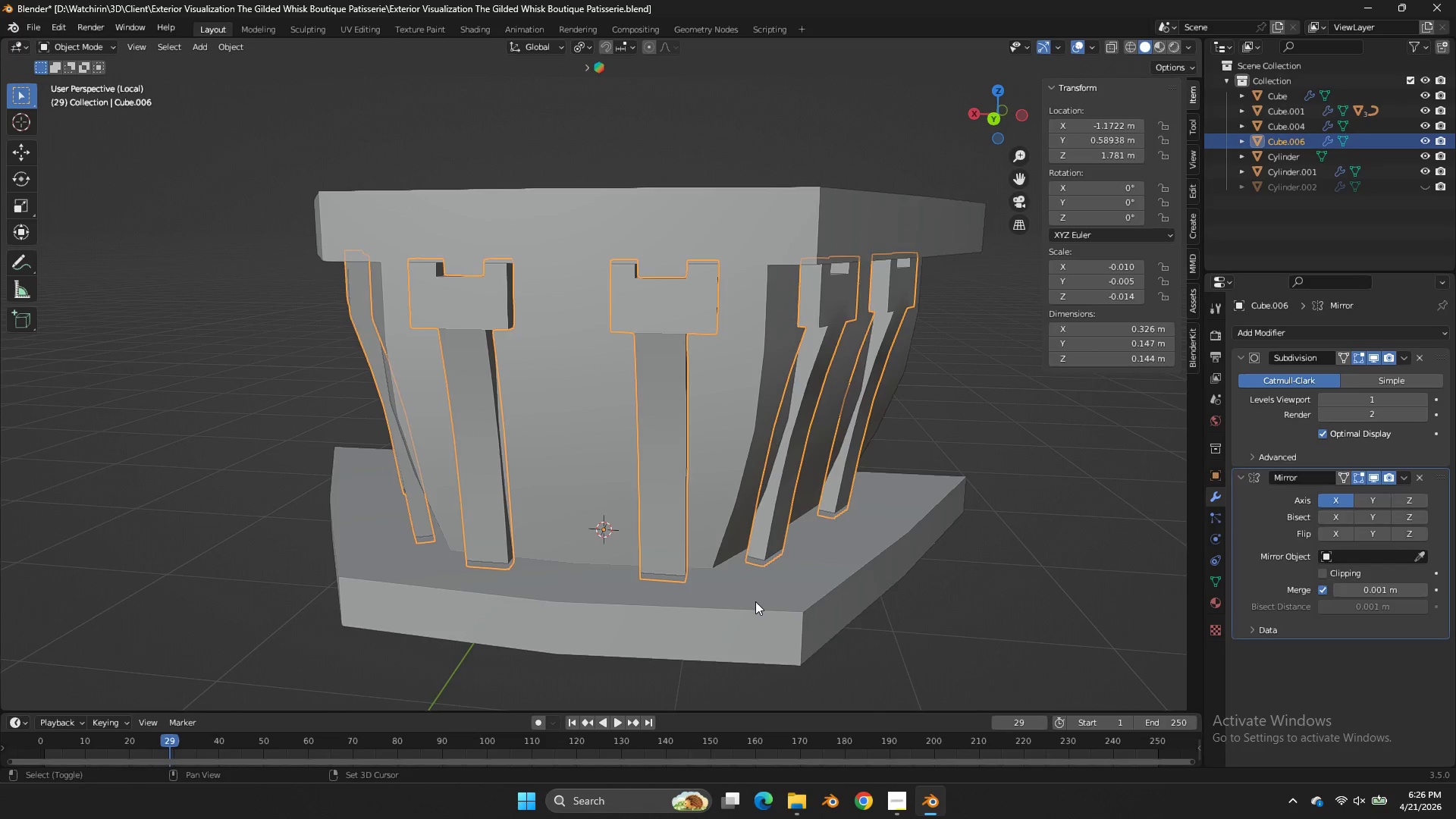 
hold_key(key=ShiftLeft, duration=0.38)
triple_click([755, 601])
 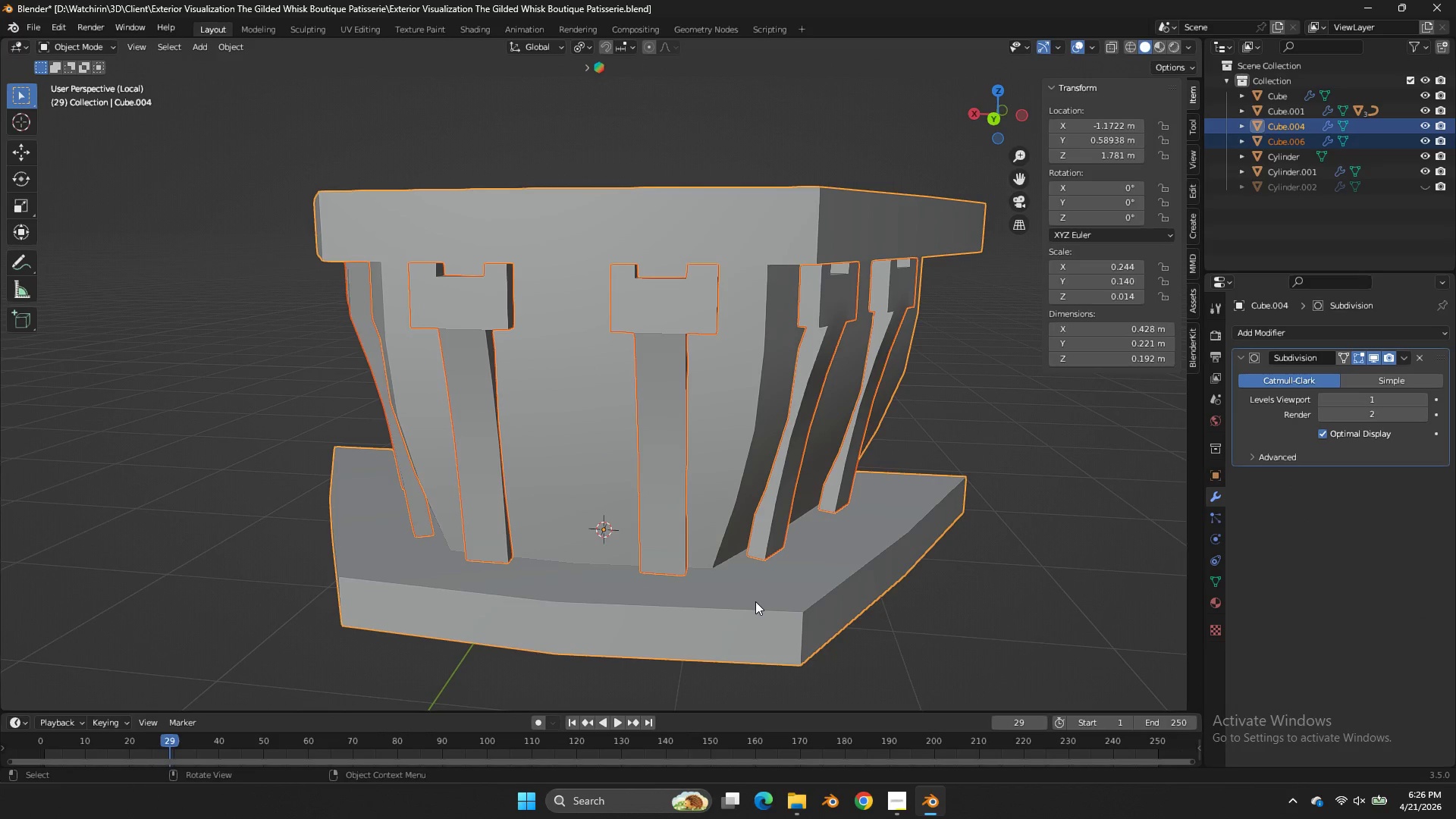 
key(Control+P)
 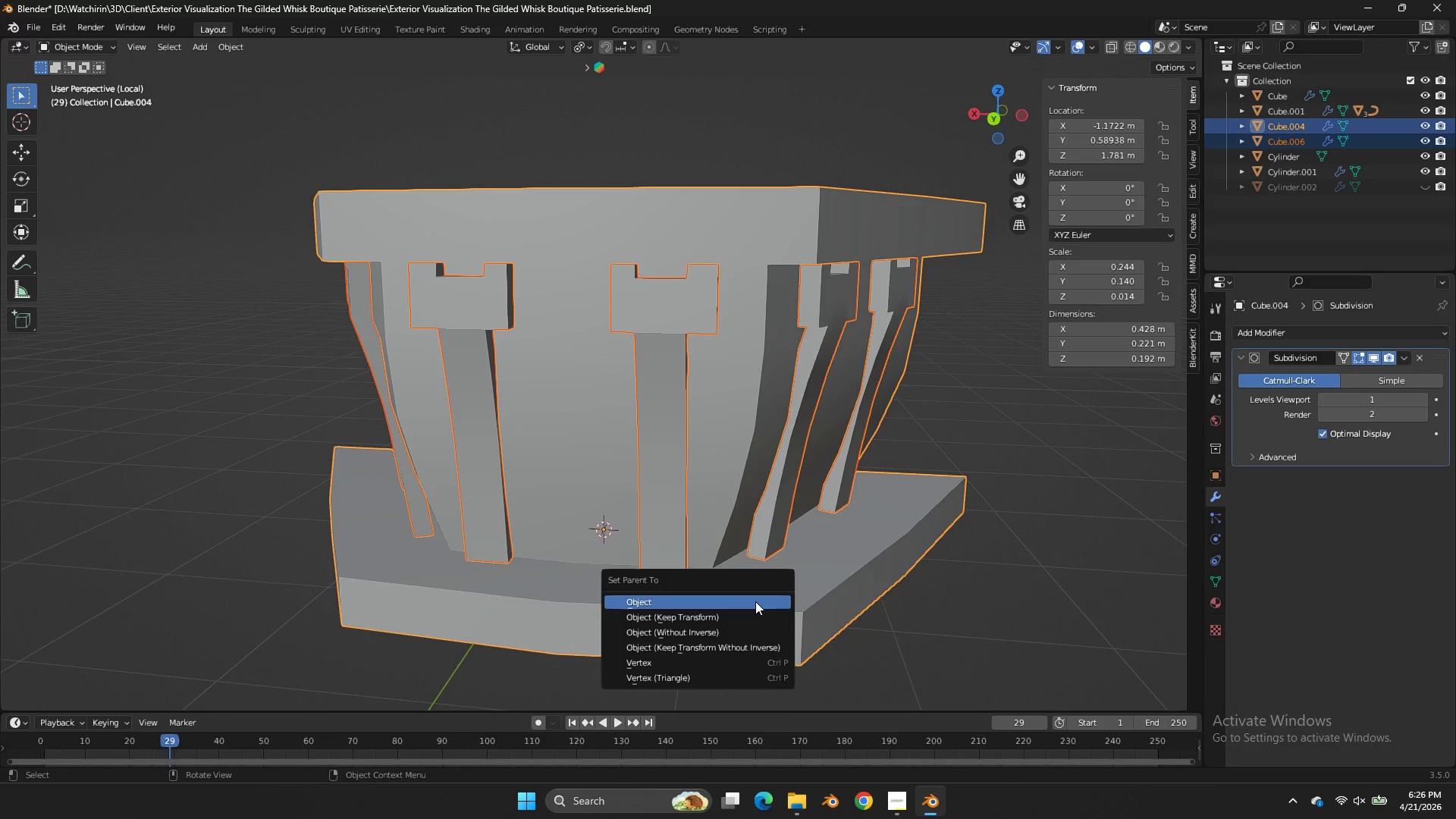 
left_click([755, 601])
 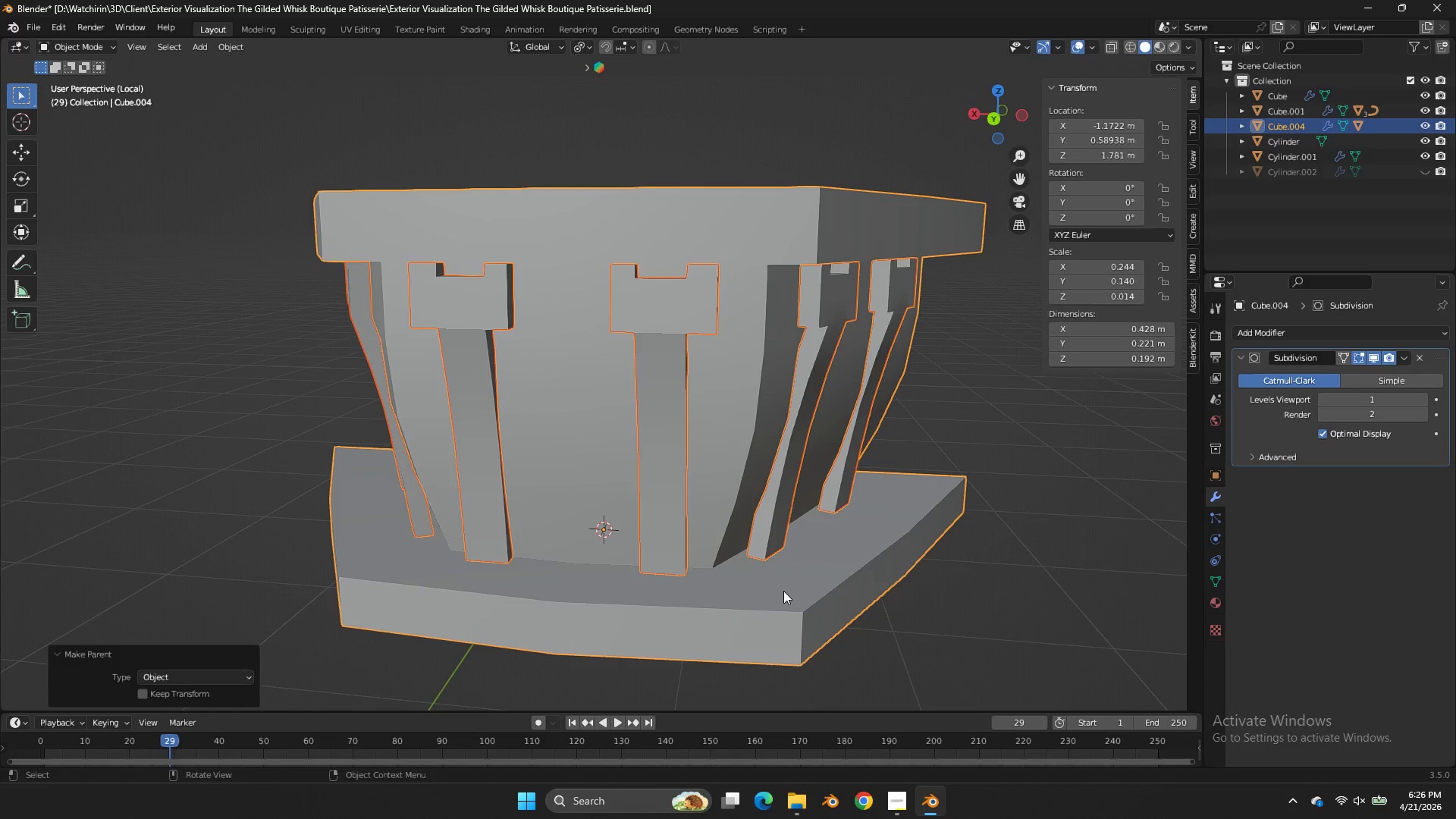 
double_click([783, 589])
 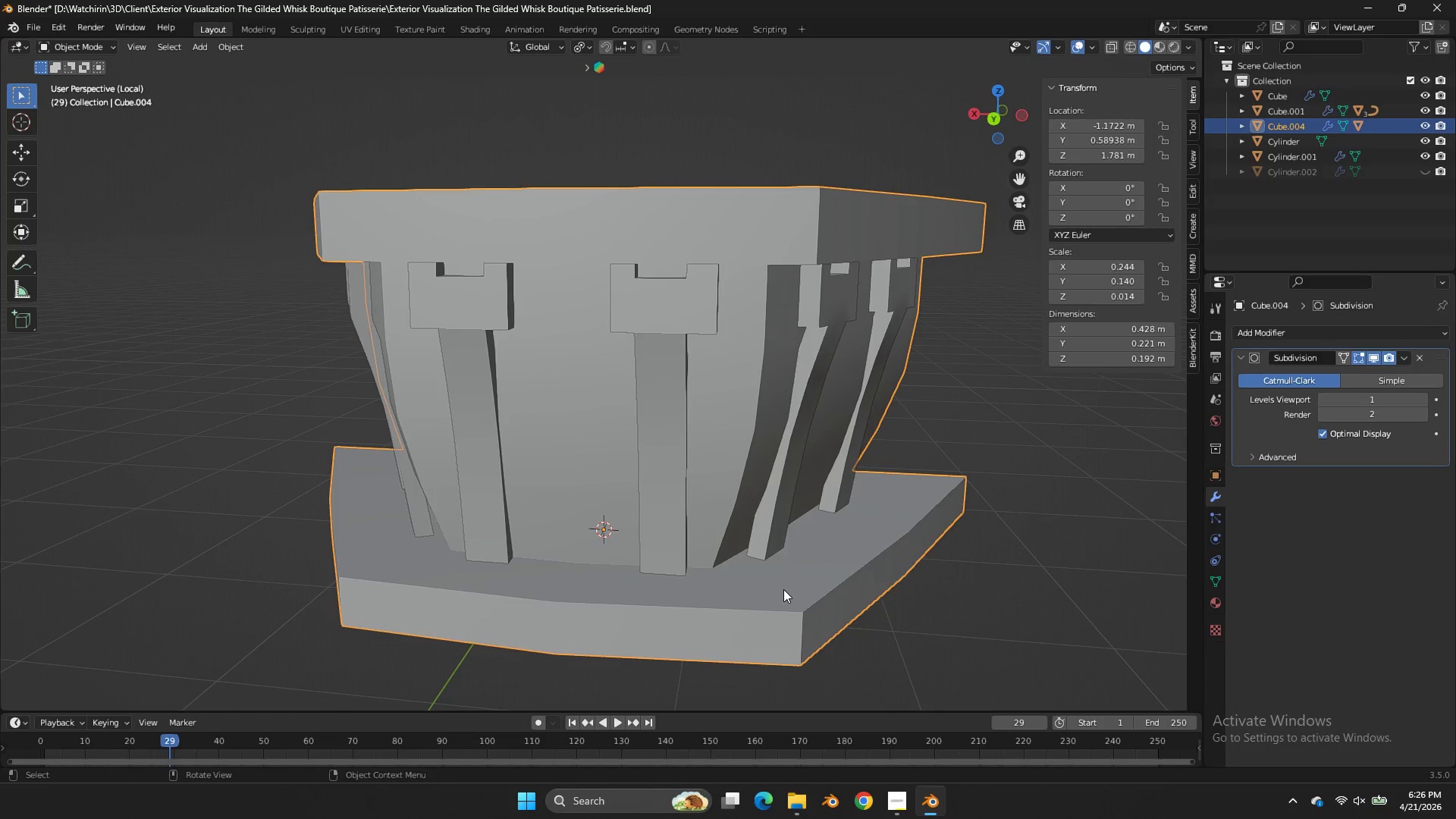 
key(NumpadDivide)
 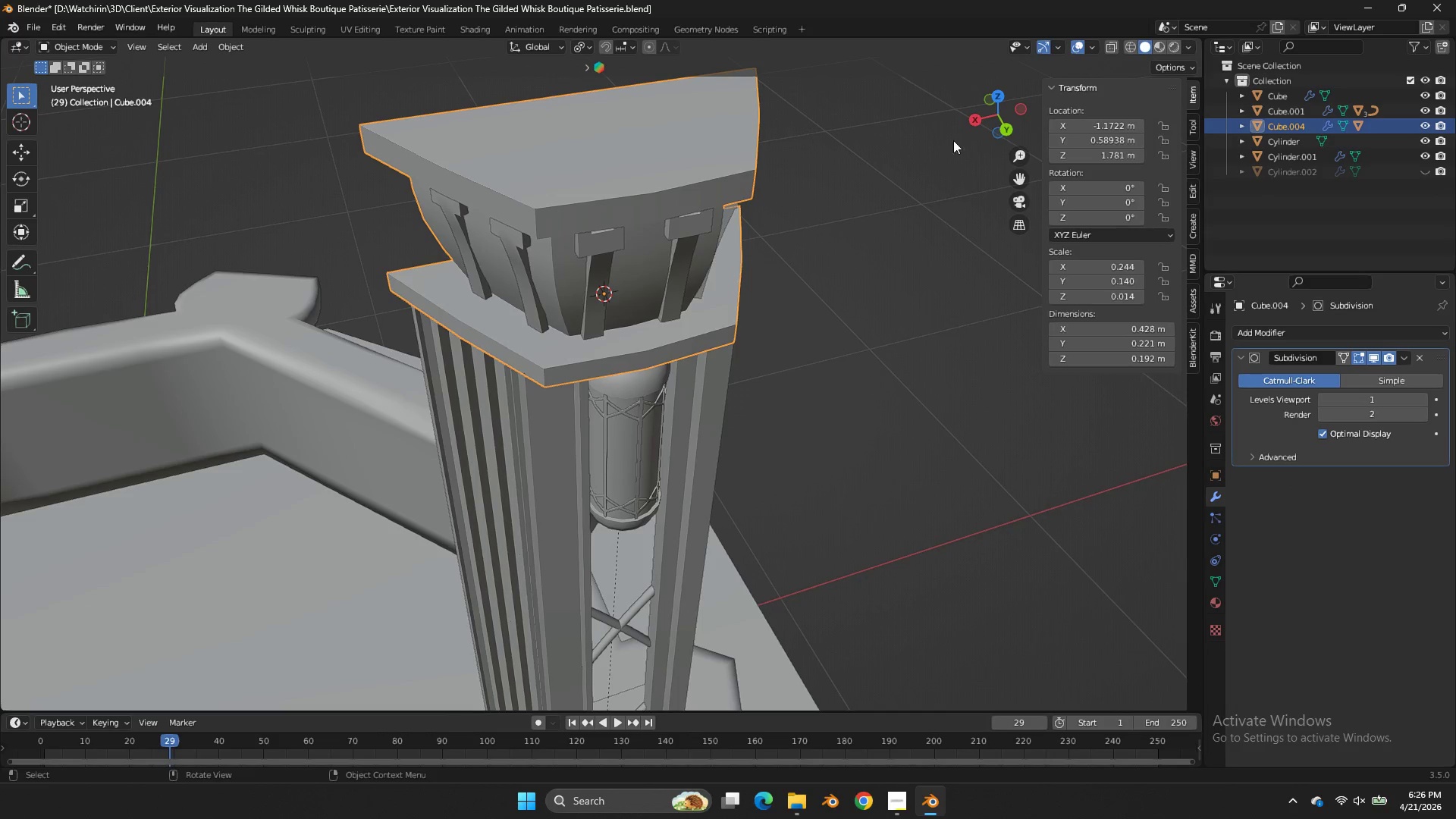 
left_click_drag(start_coordinate=[998, 110], to_coordinate=[853, 61])
 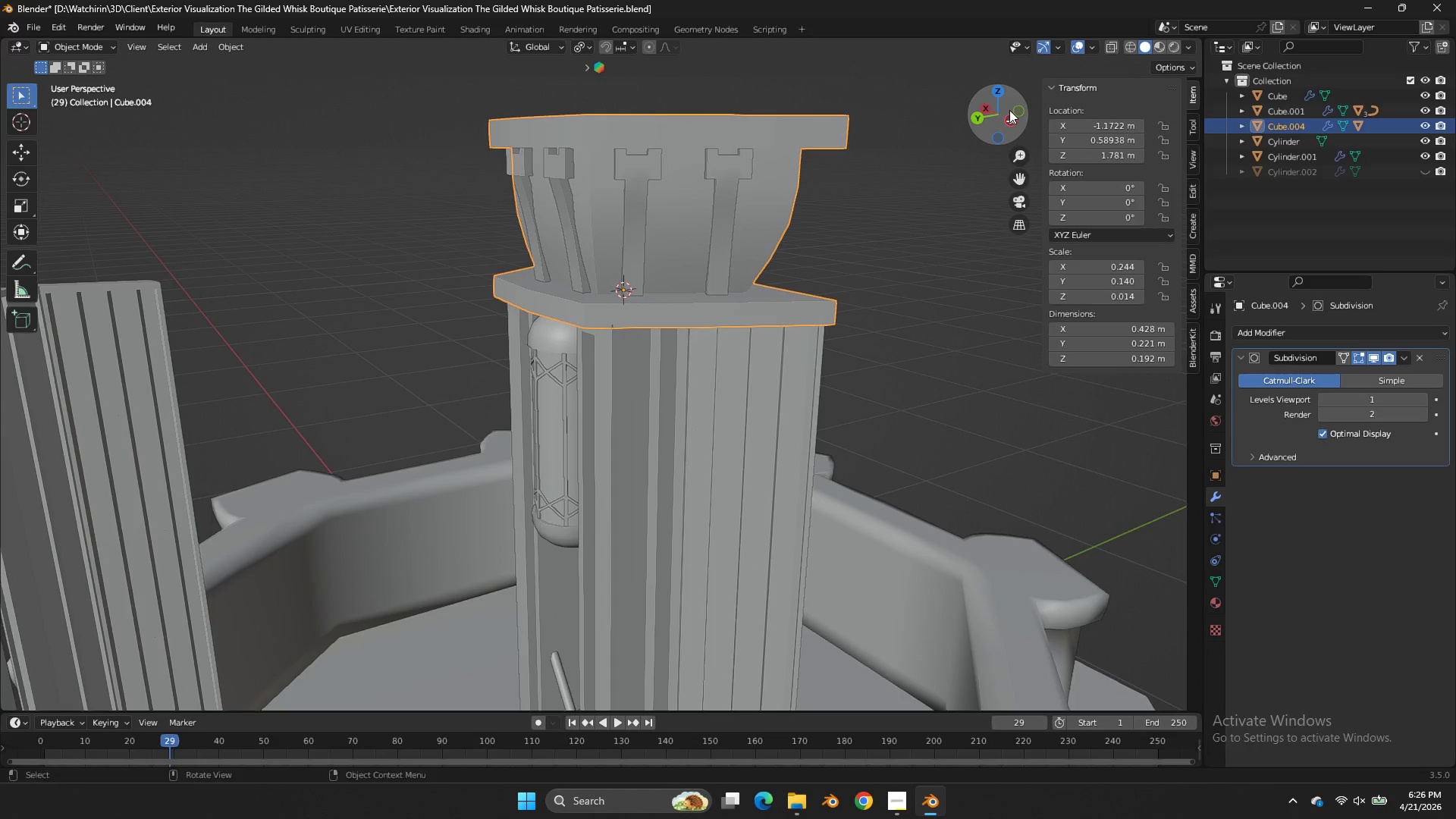 
left_click_drag(start_coordinate=[1009, 110], to_coordinate=[1125, 80])
 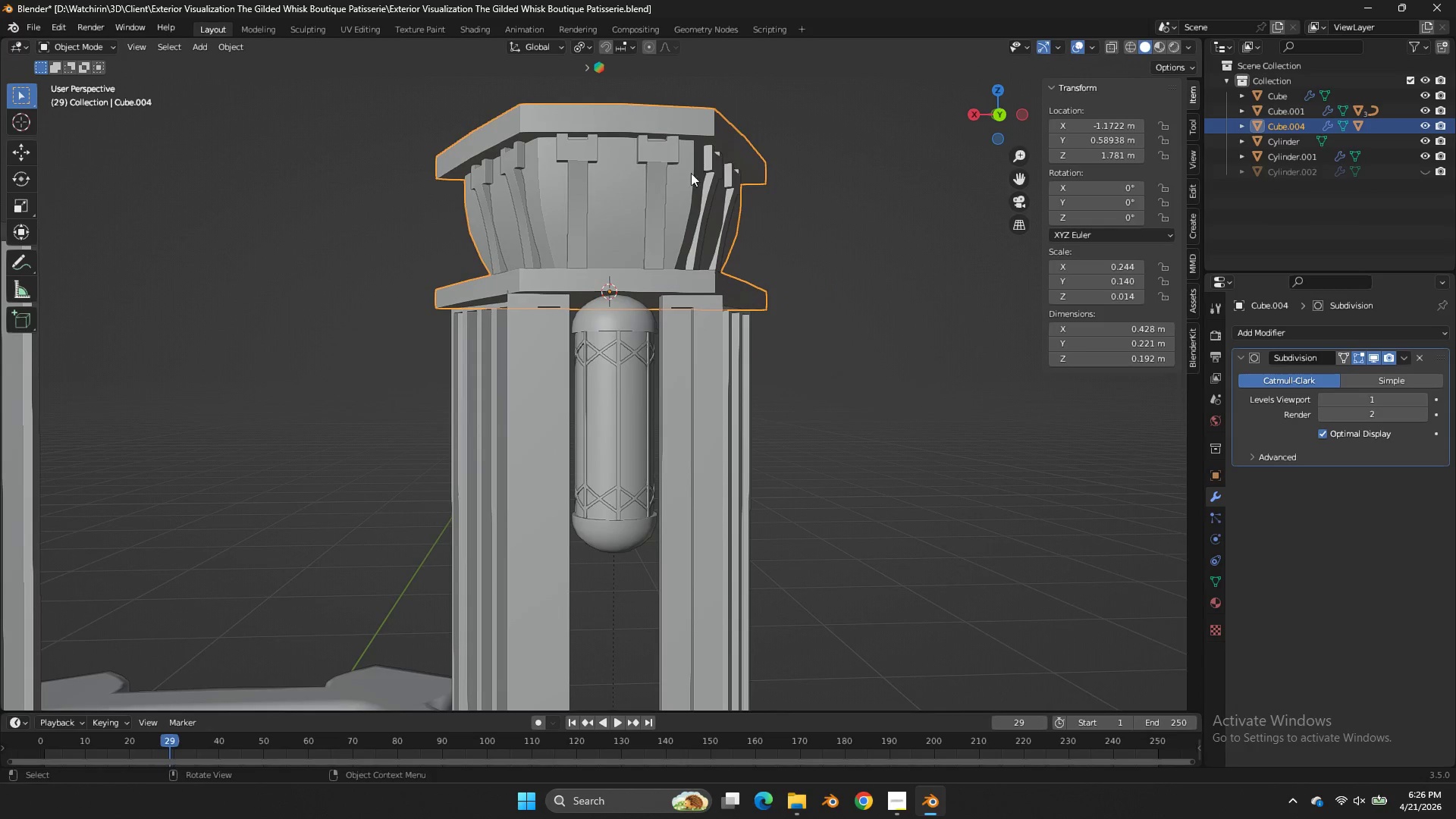 
left_click([685, 177])
 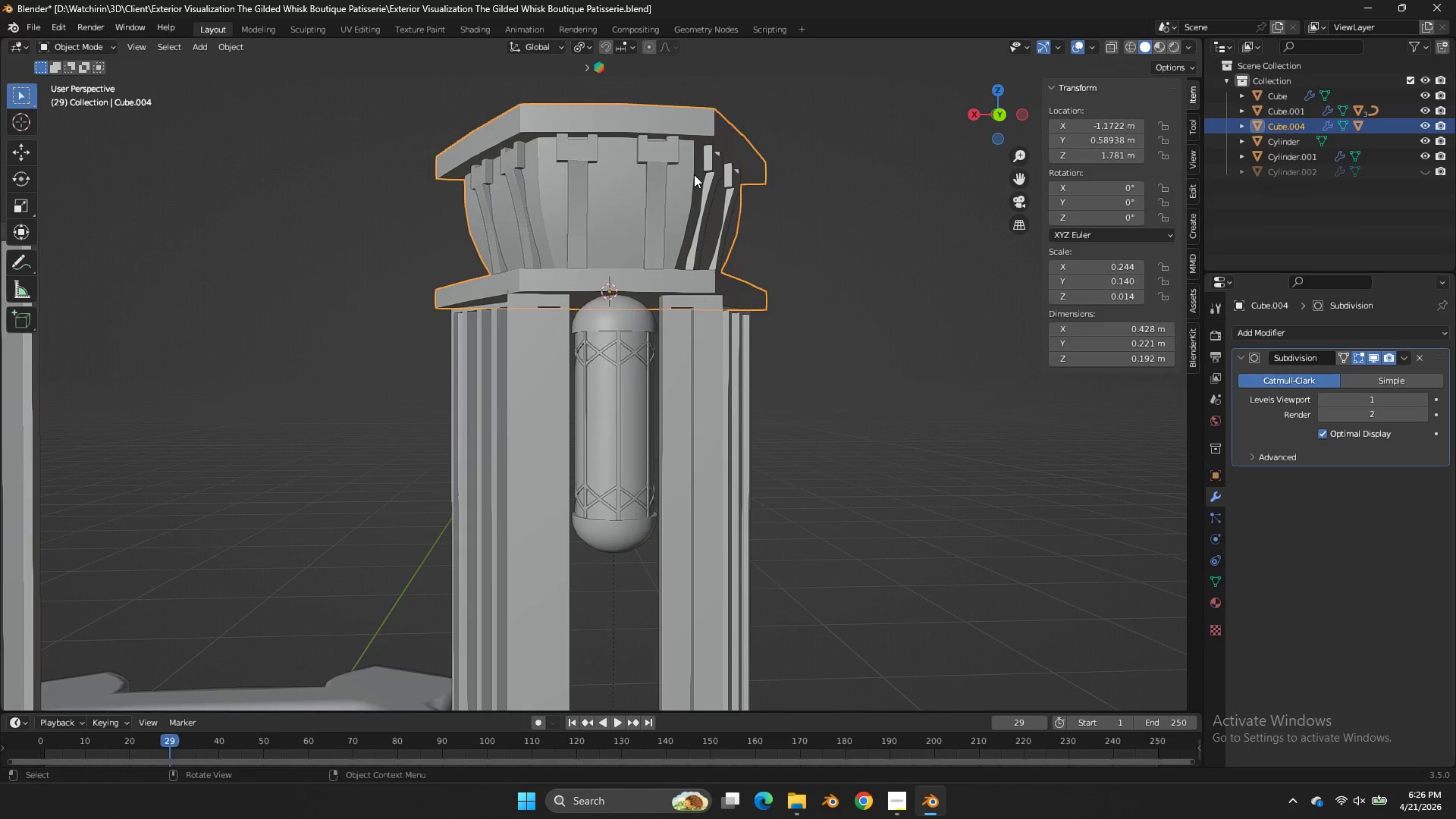 
key(Tab)
 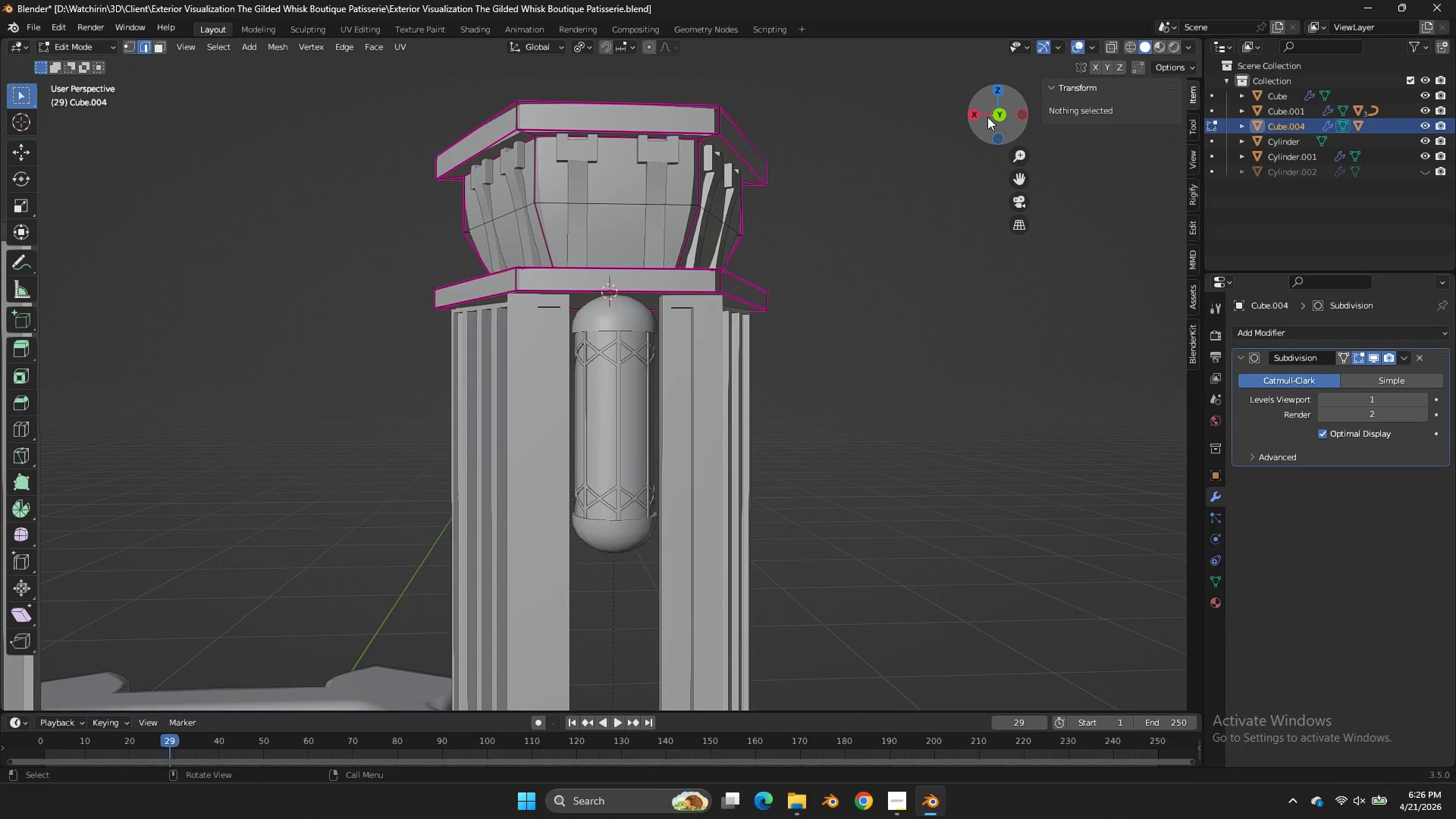 
left_click([993, 120])
 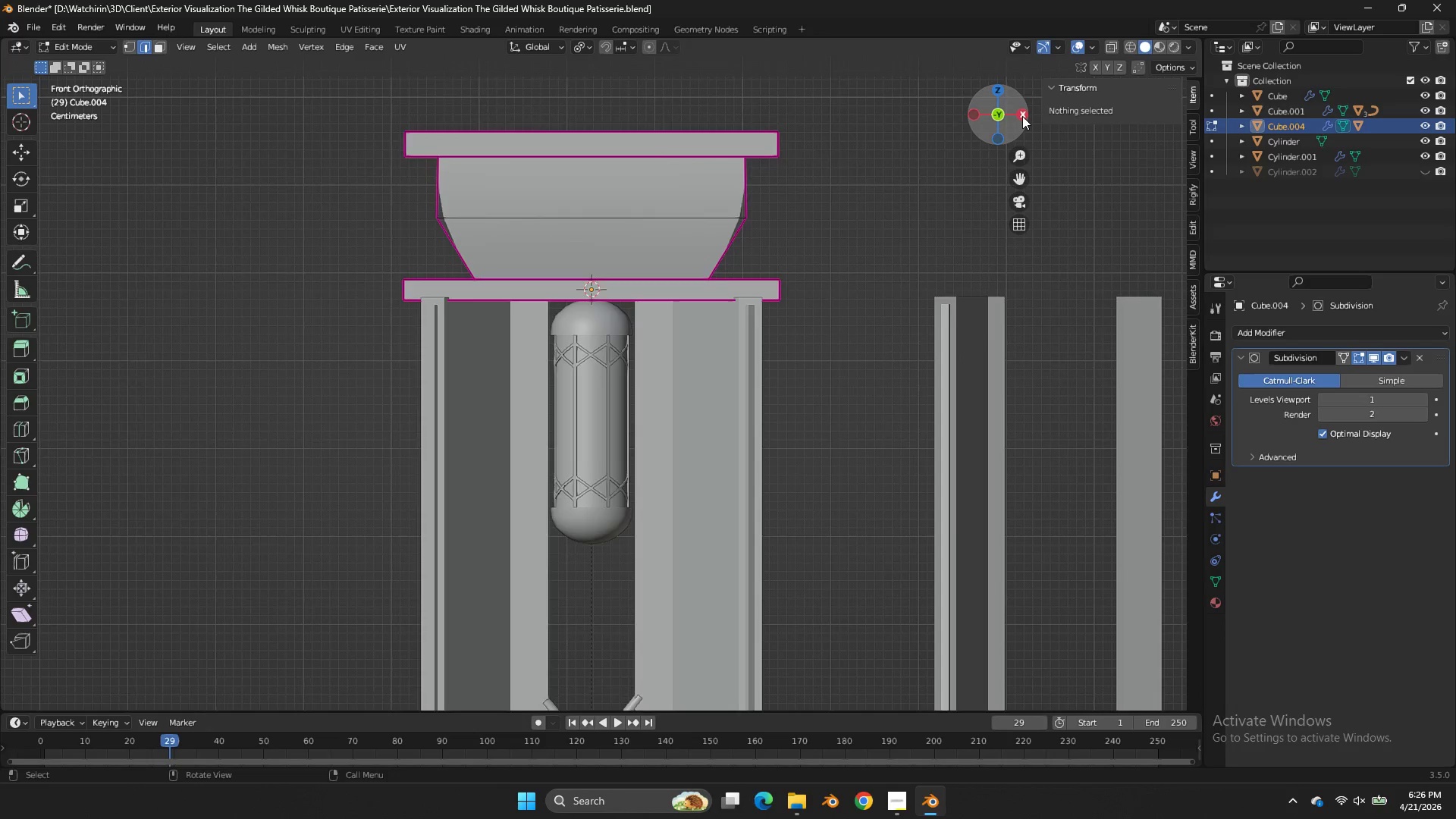 
double_click([1022, 116])
 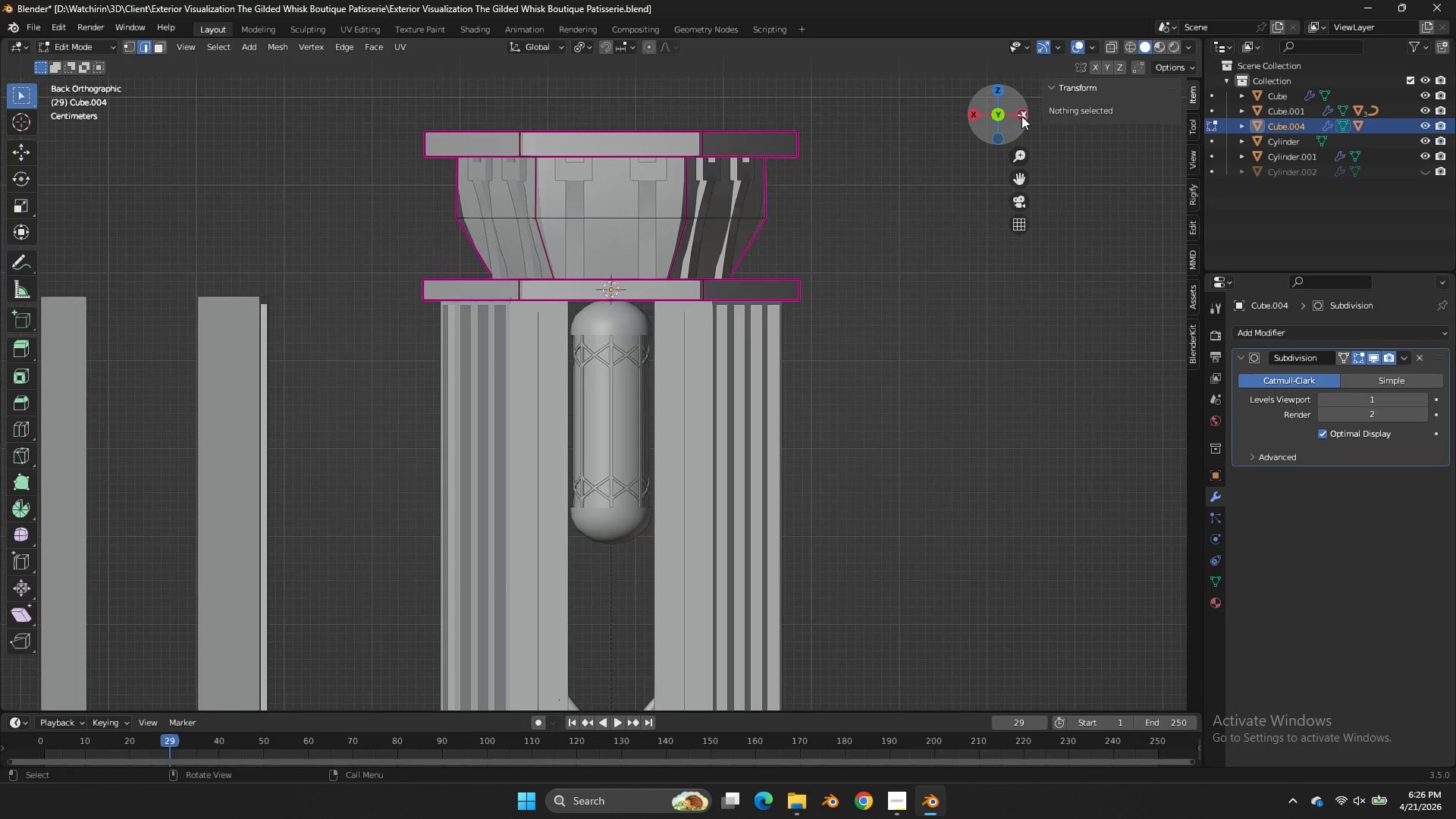 
type(zgz)
 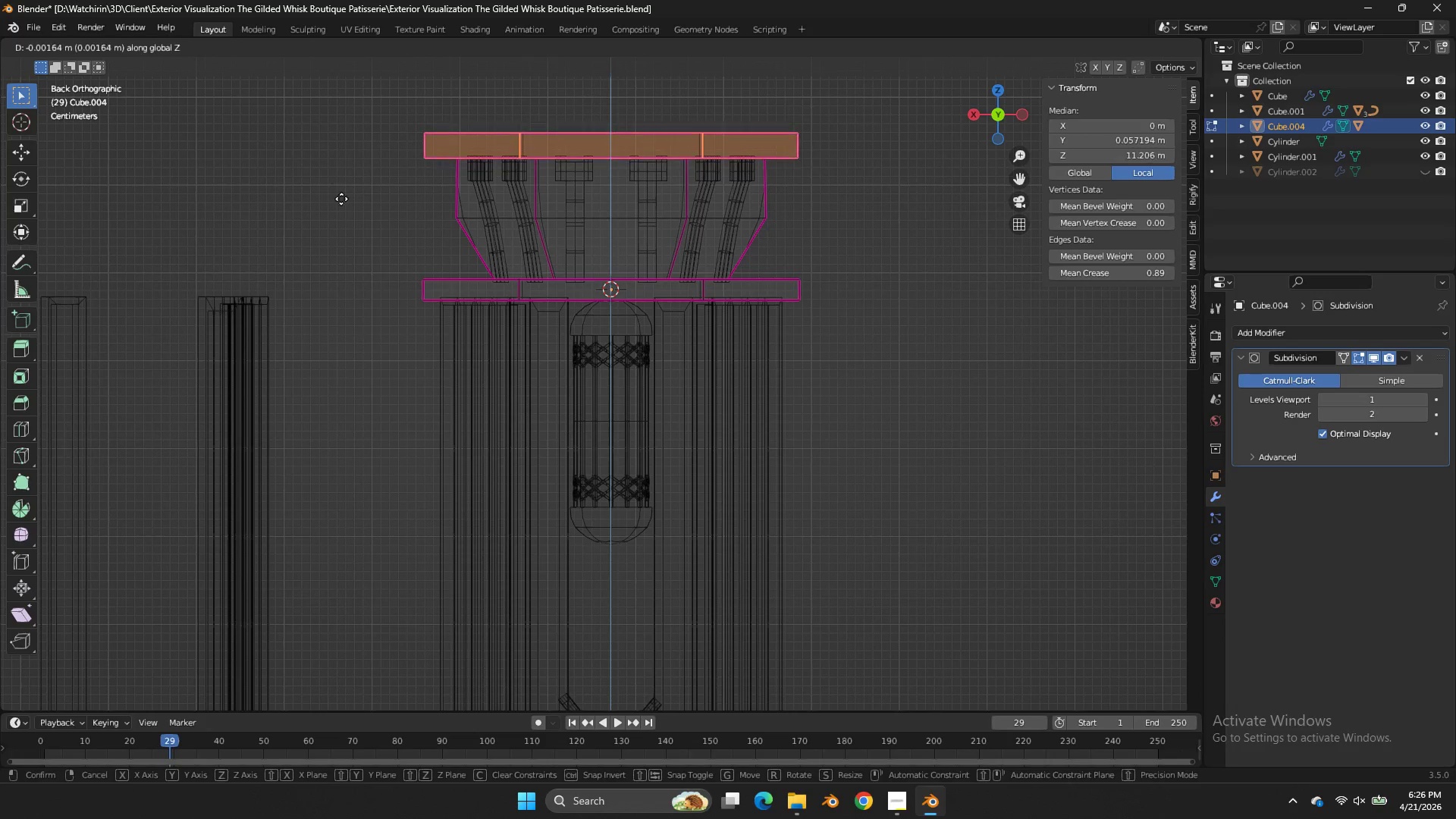 
left_click_drag(start_coordinate=[882, 114], to_coordinate=[340, 183])
 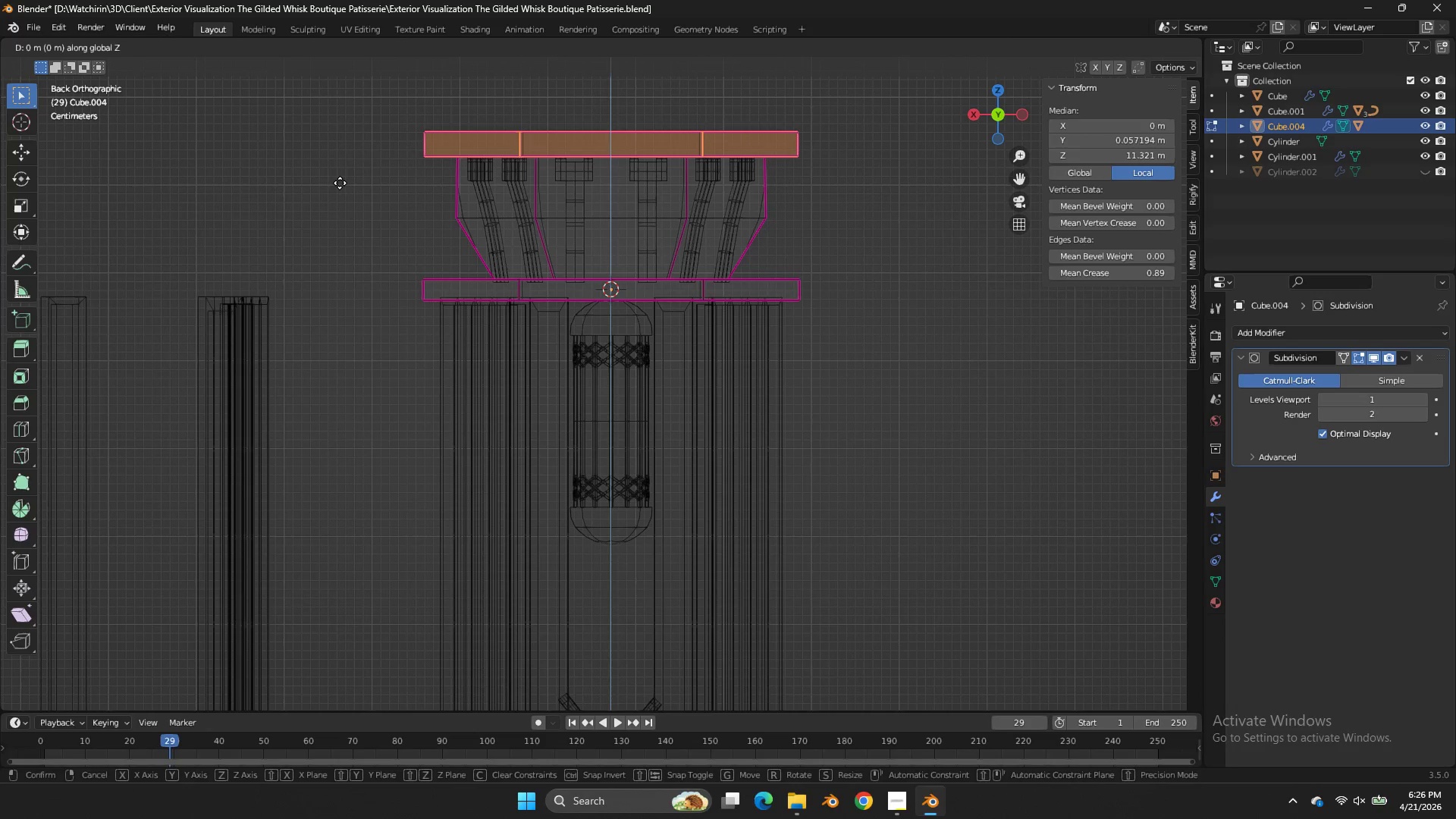 
hold_key(key=ShiftLeft, duration=0.56)
left_click([341, 202])
 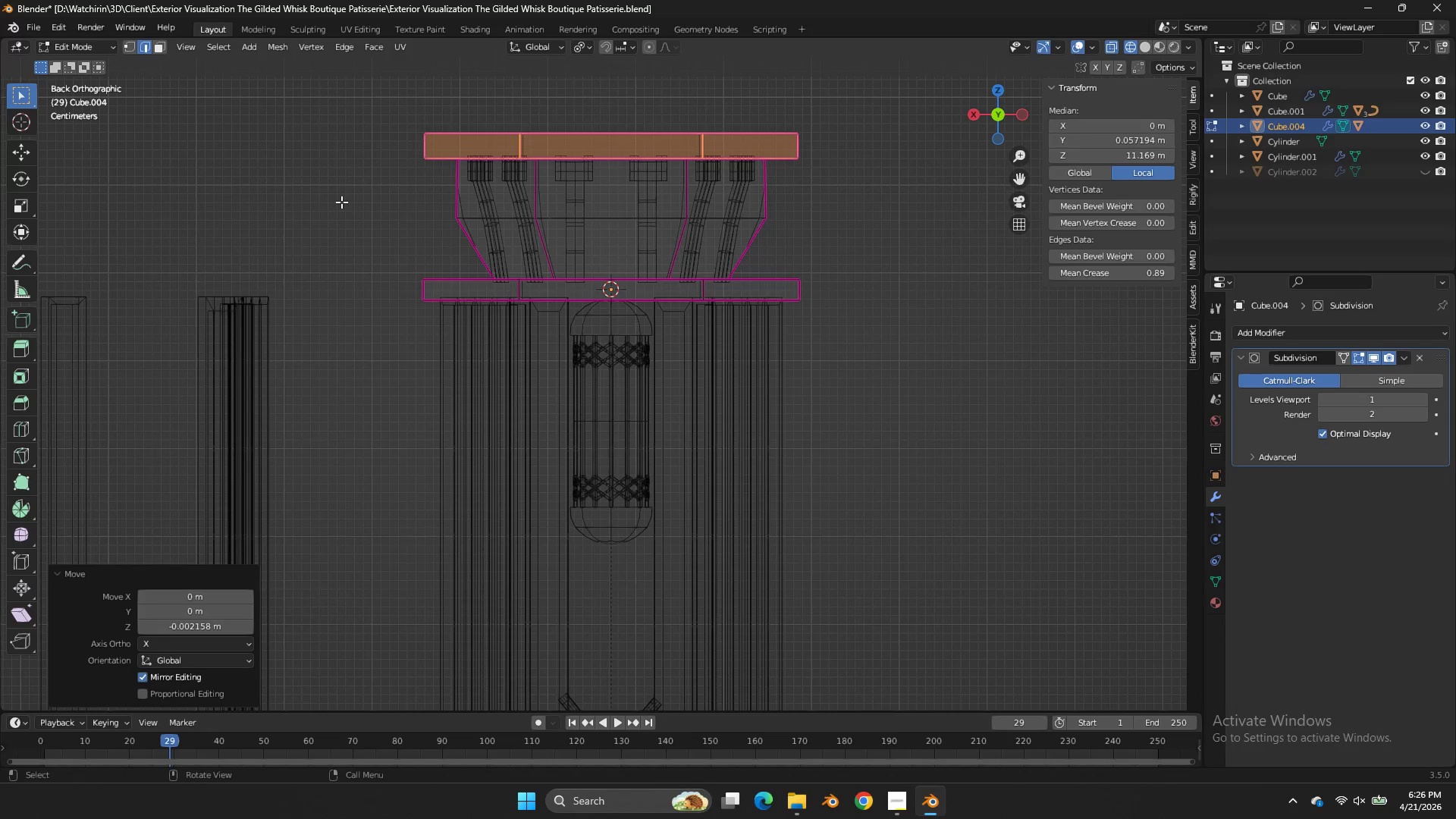 
key(Control+ControlLeft)
 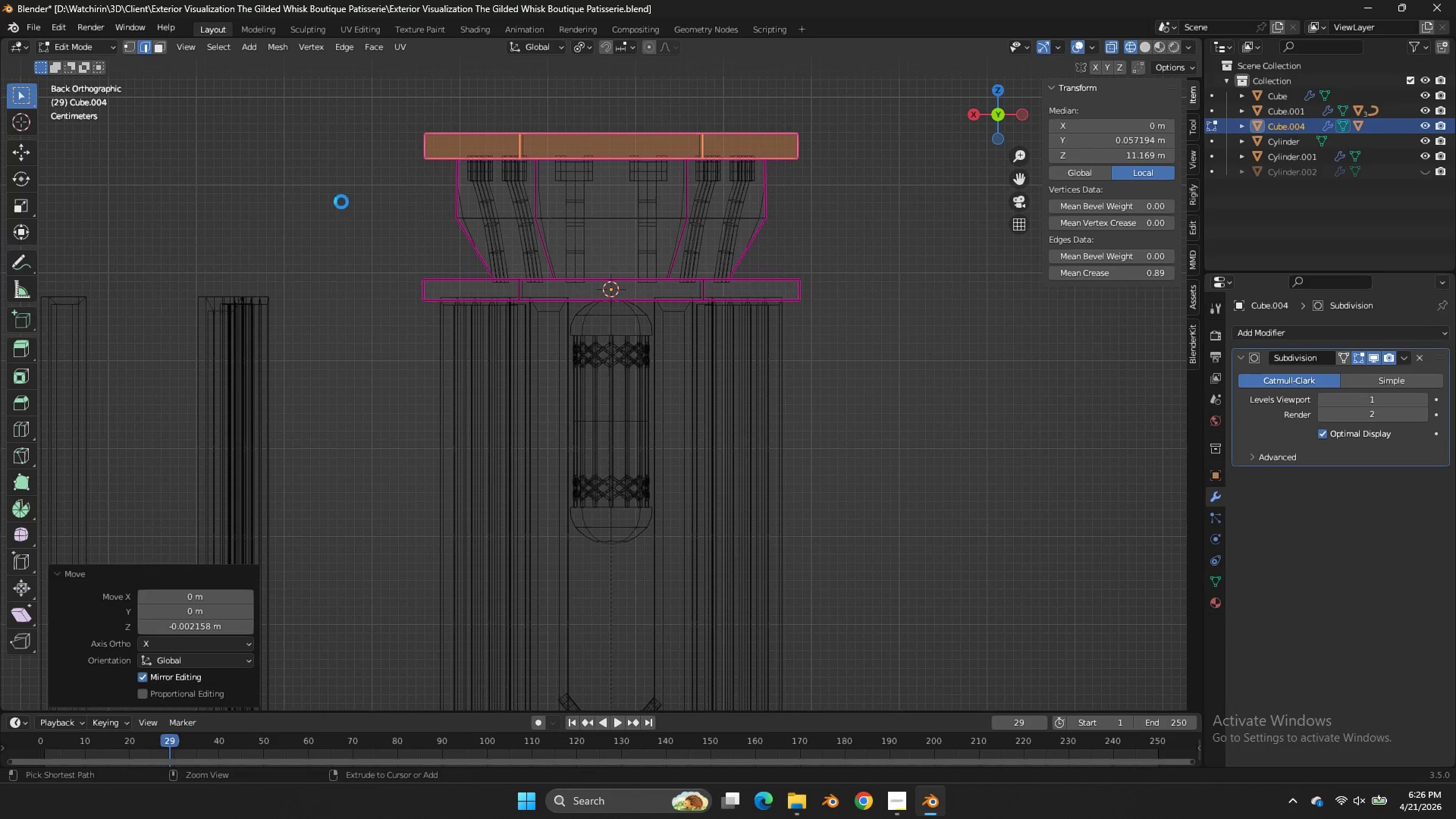 
key(Control+S)
 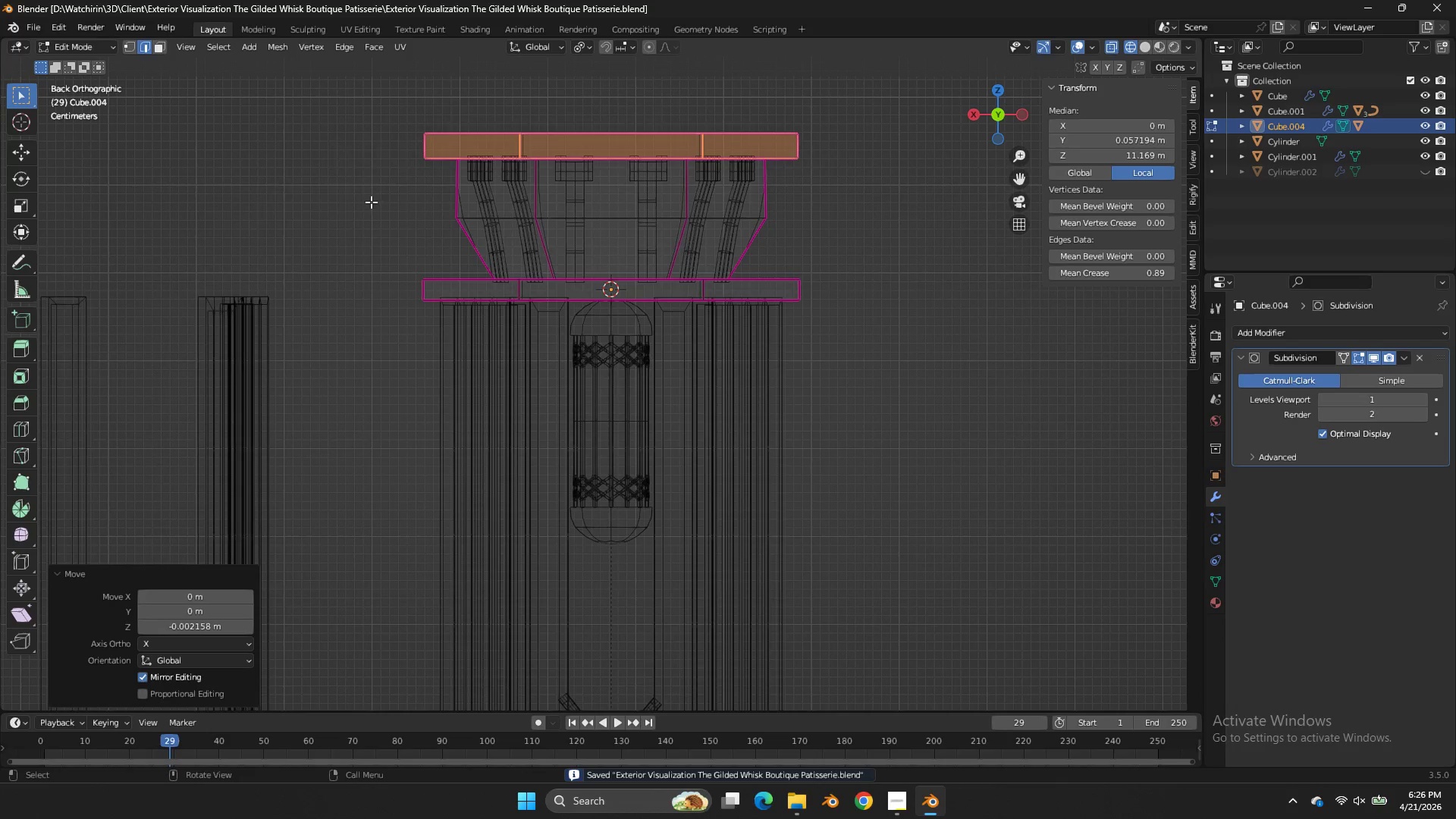 
key(Z)
 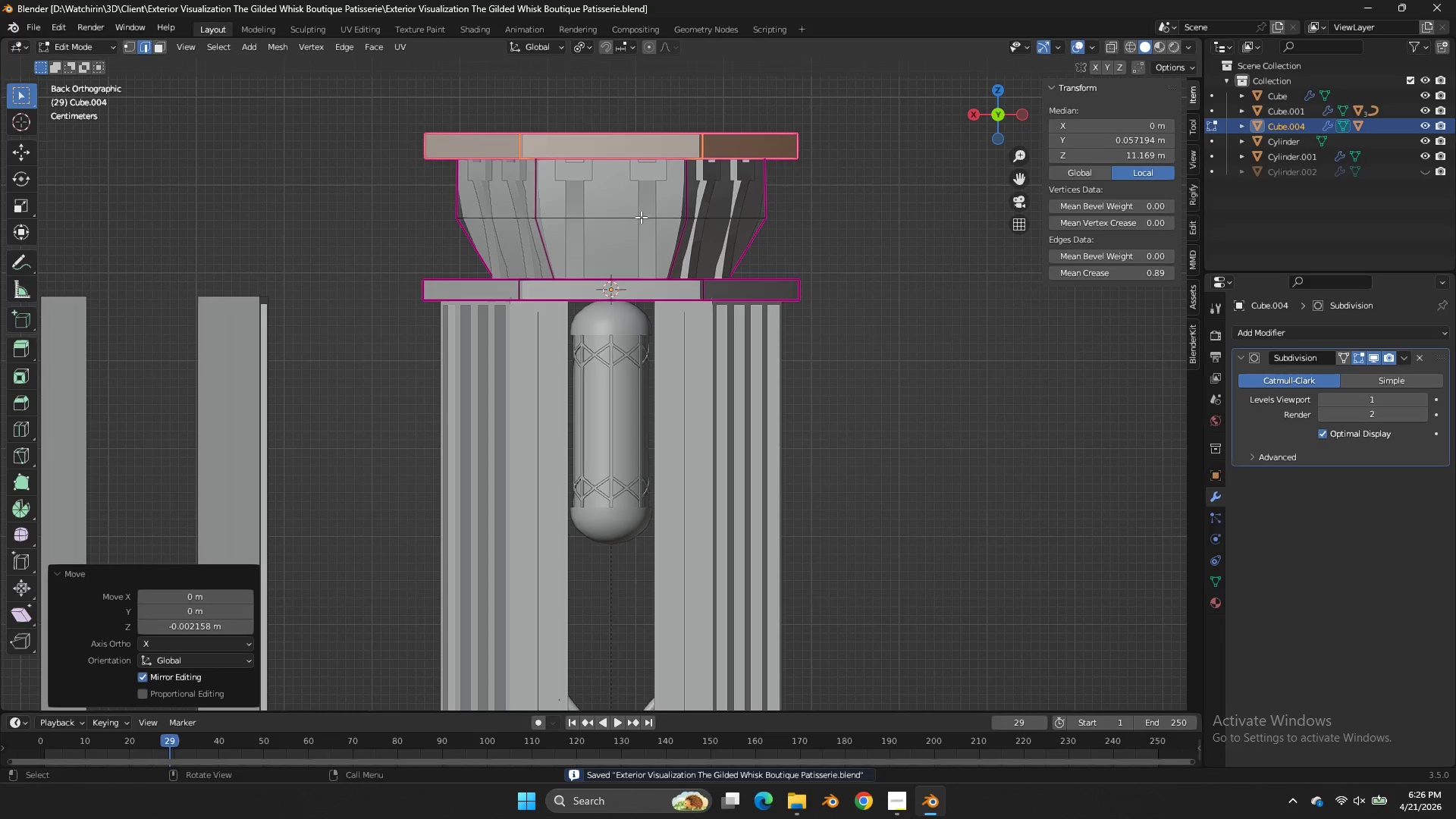 
key(Tab)
 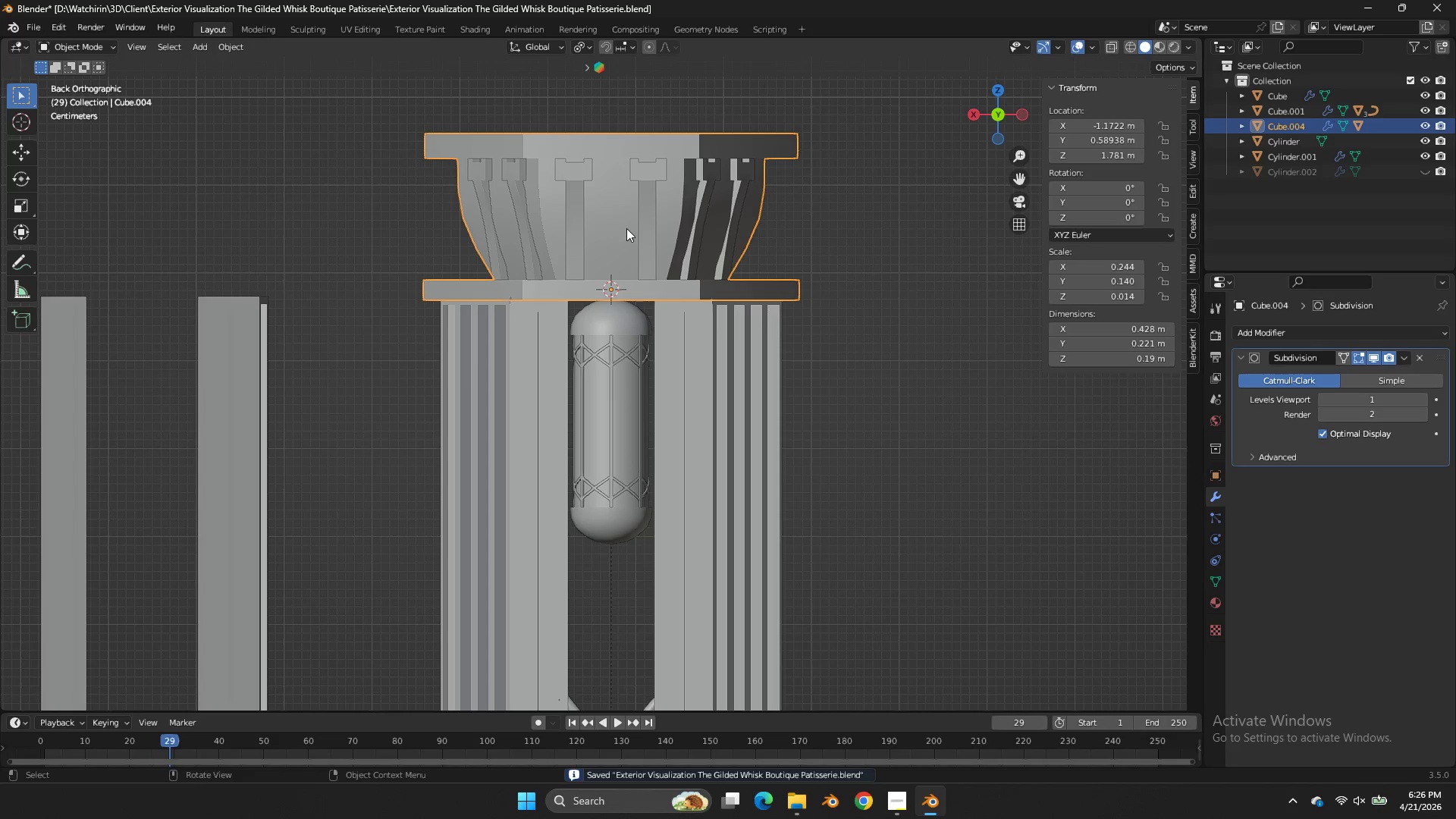 
key(Tab)
 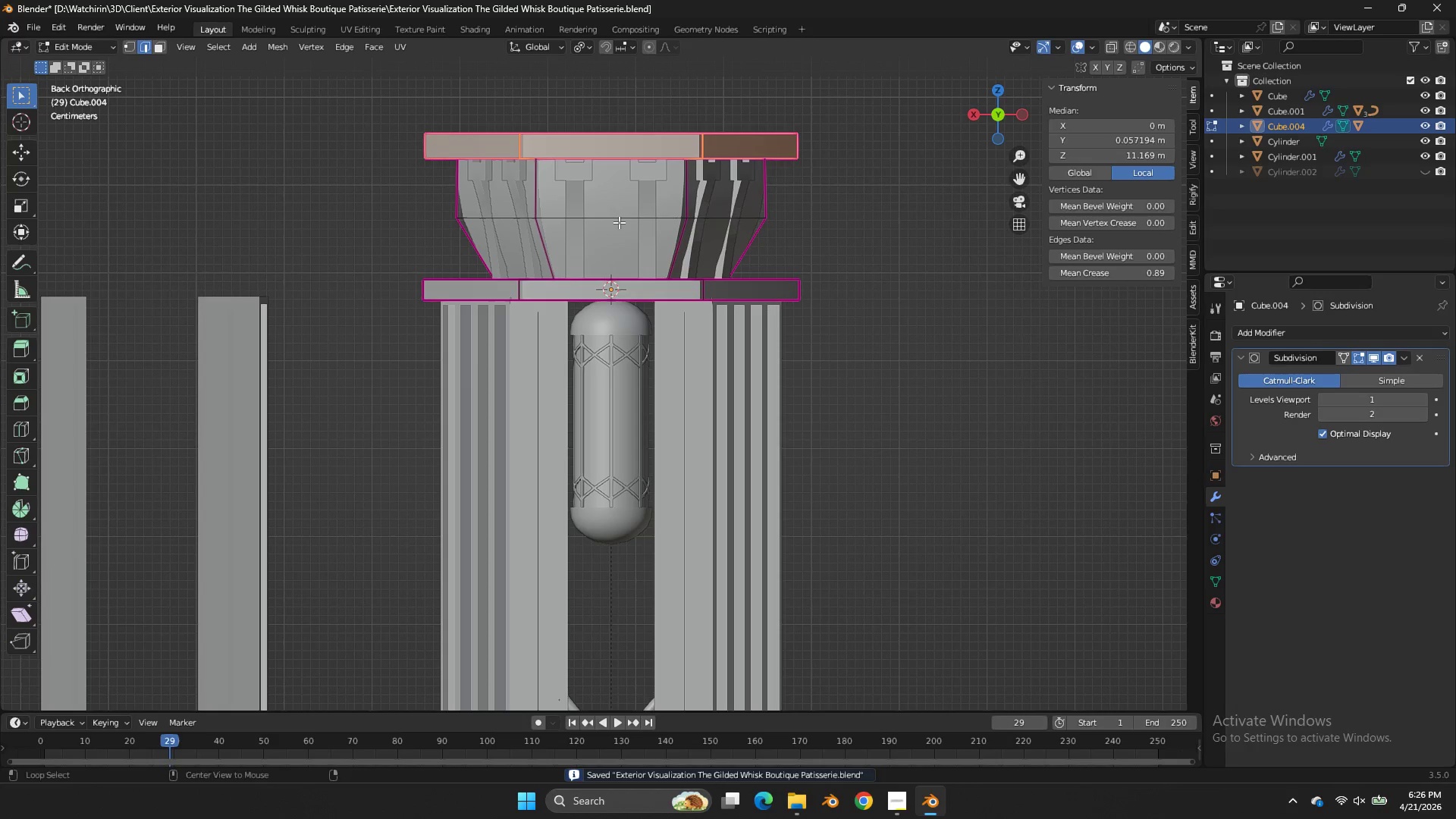 
hold_key(key=AltLeft, duration=0.55)
left_click([619, 222])
 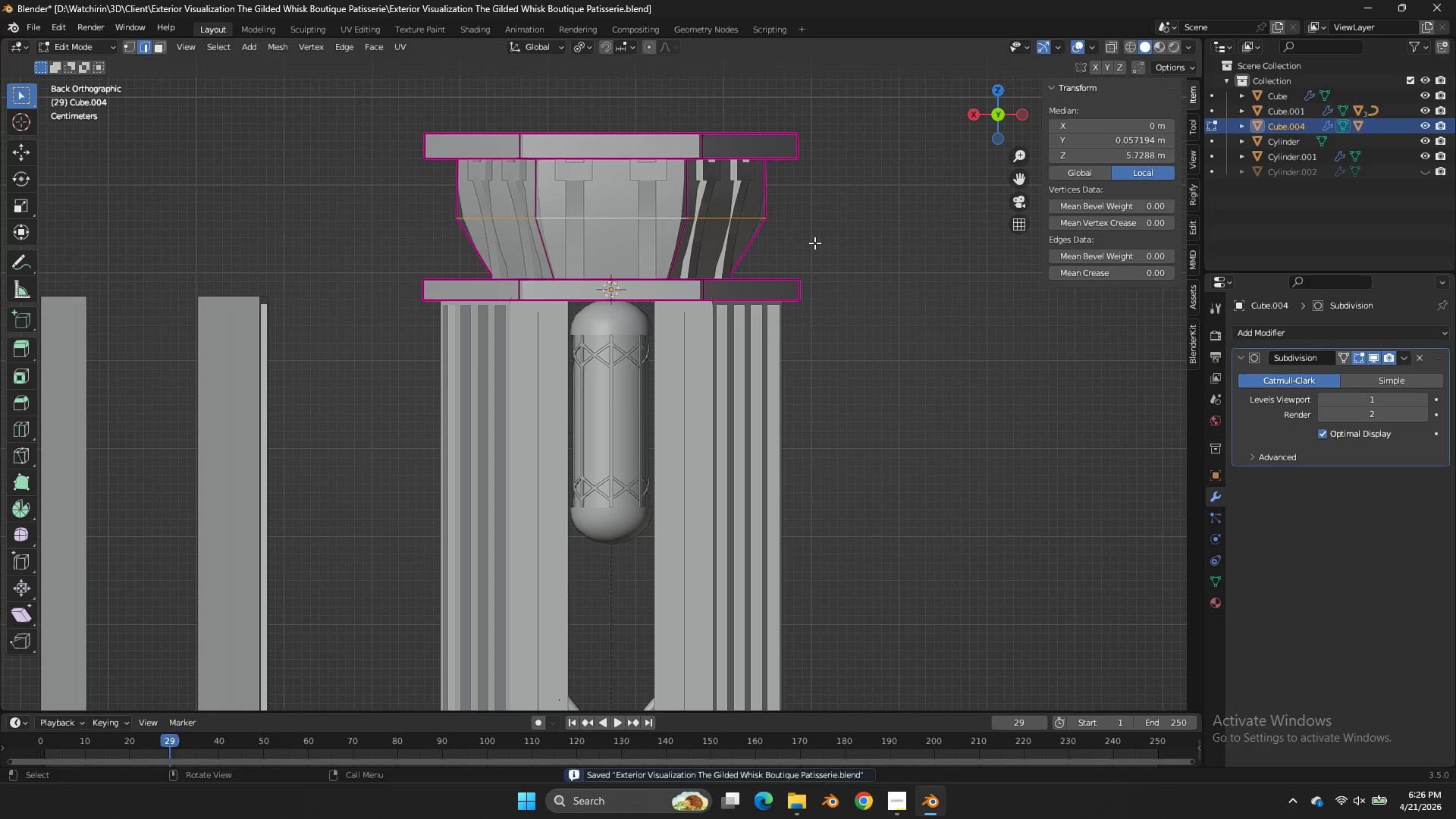 
key(S)
 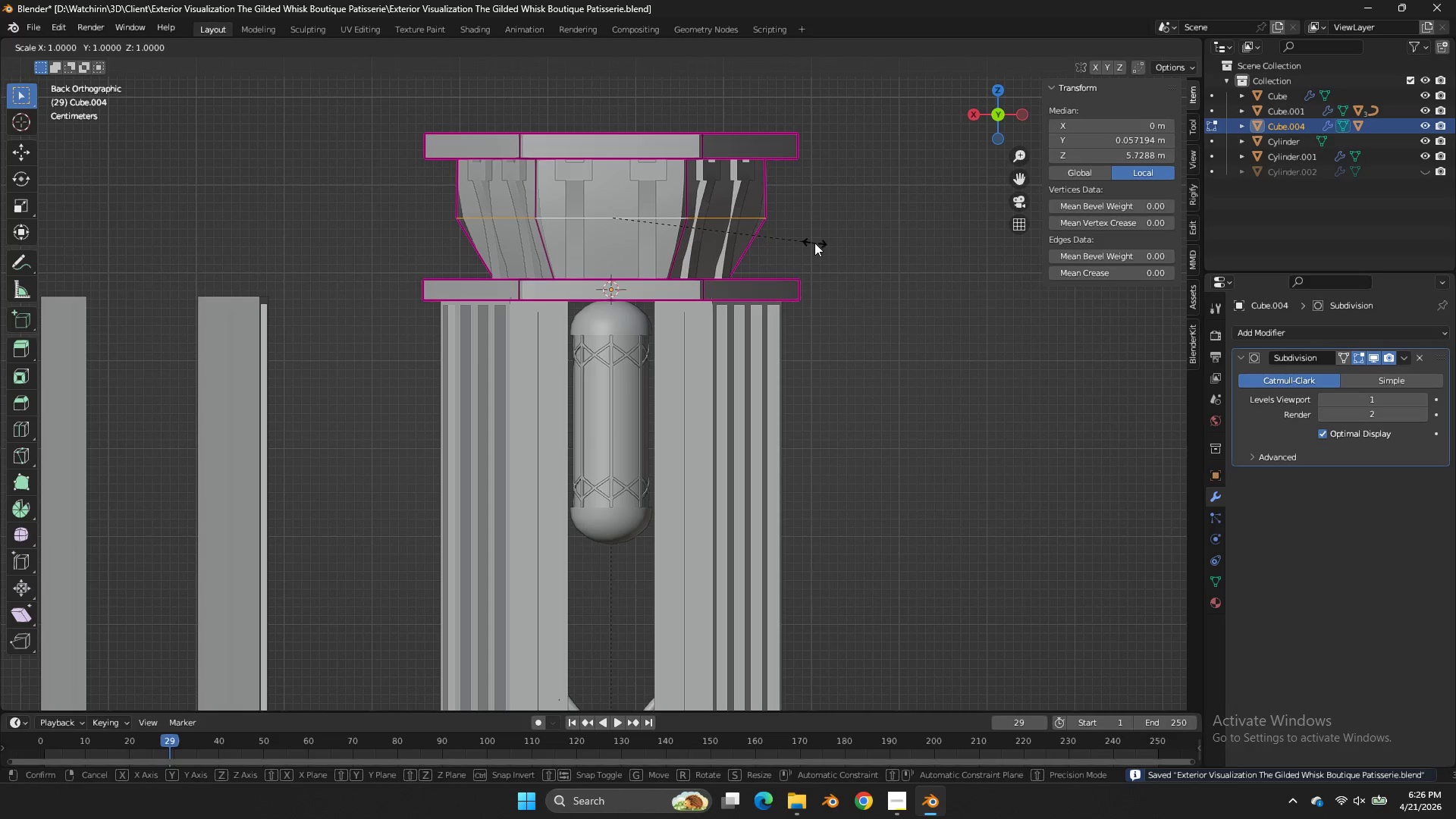 
hold_key(key=ShiftLeft, duration=0.83)
left_click([725, 241])
 